 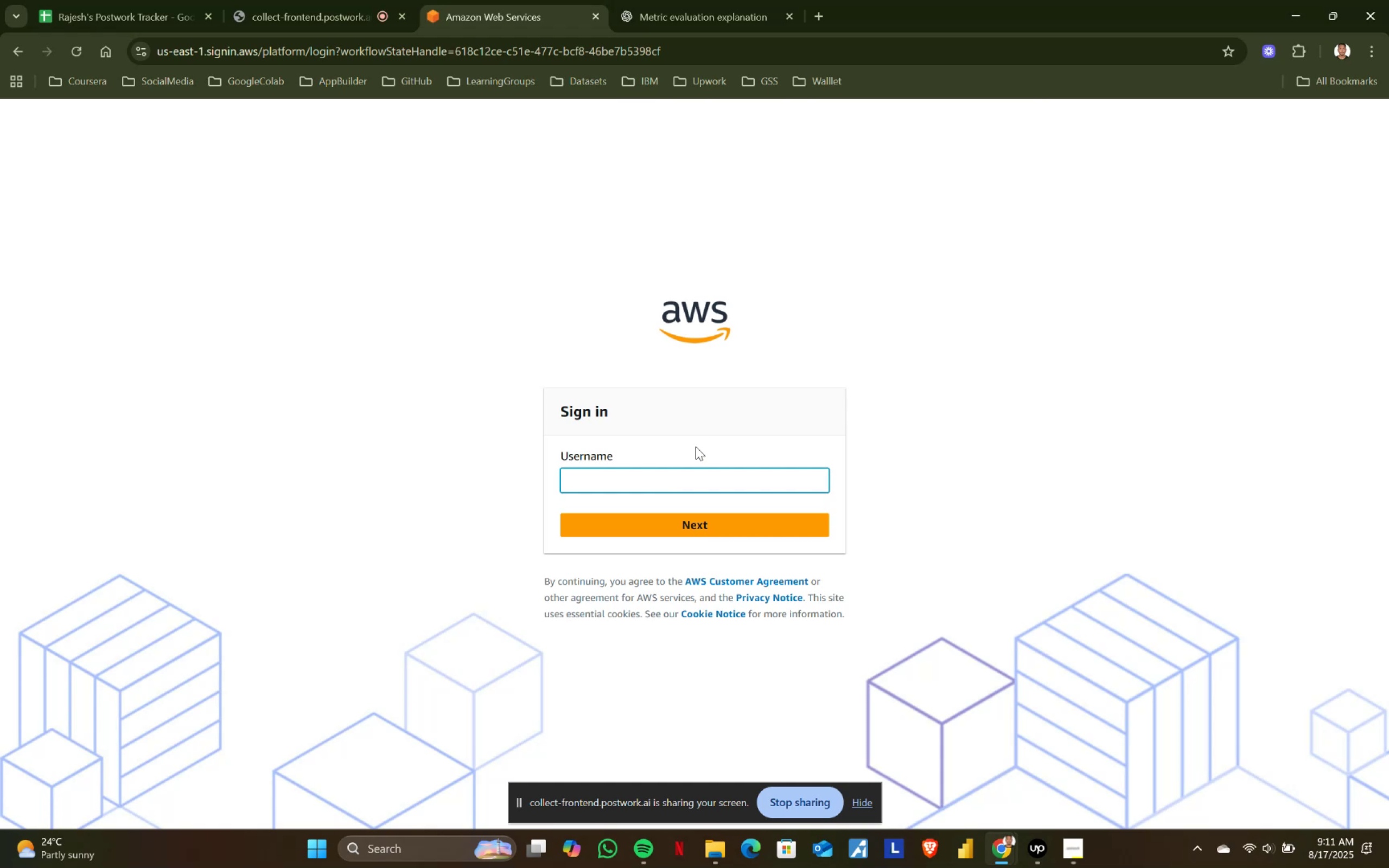 
left_click([696, 446])
 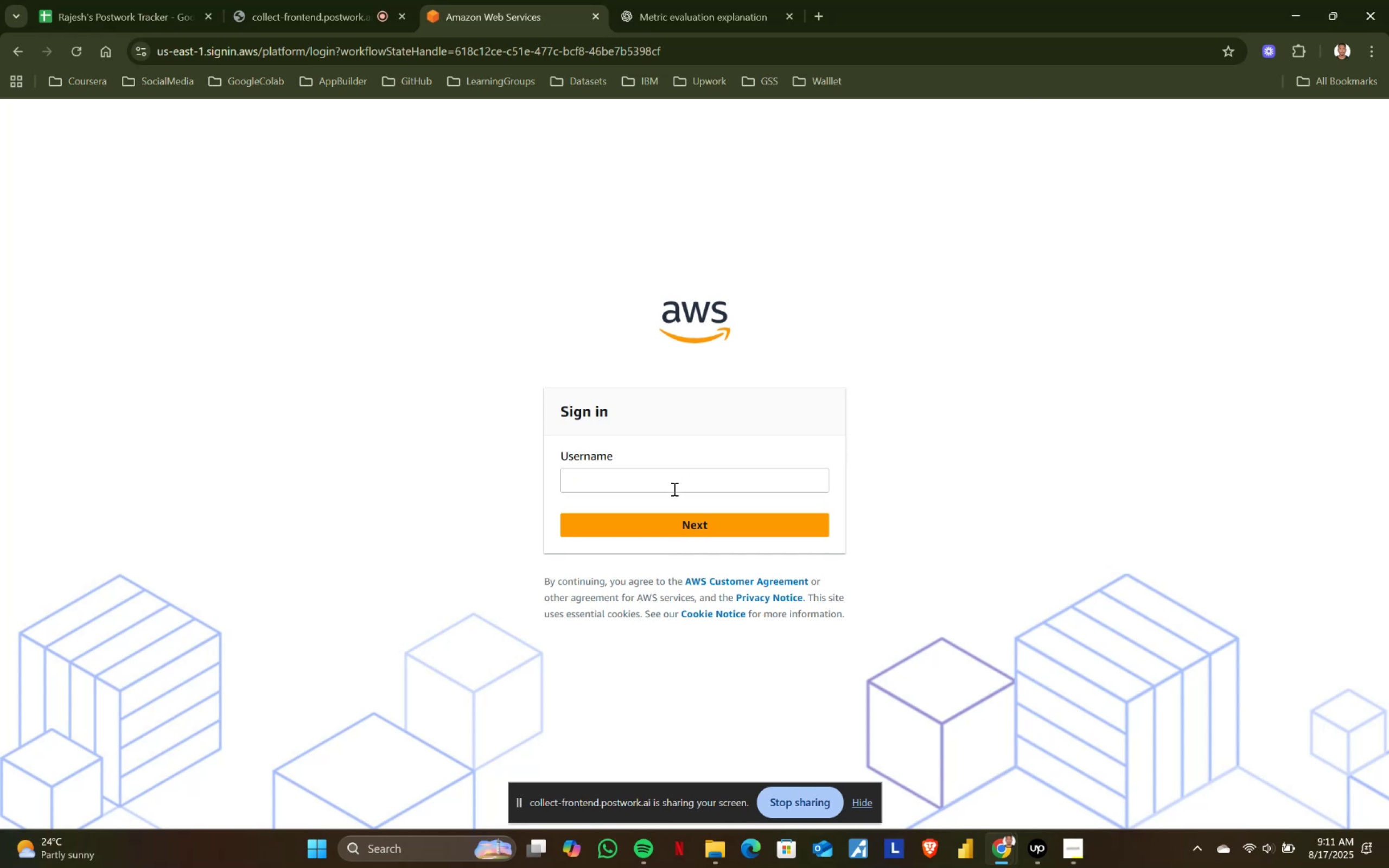 
left_click([673, 489])
 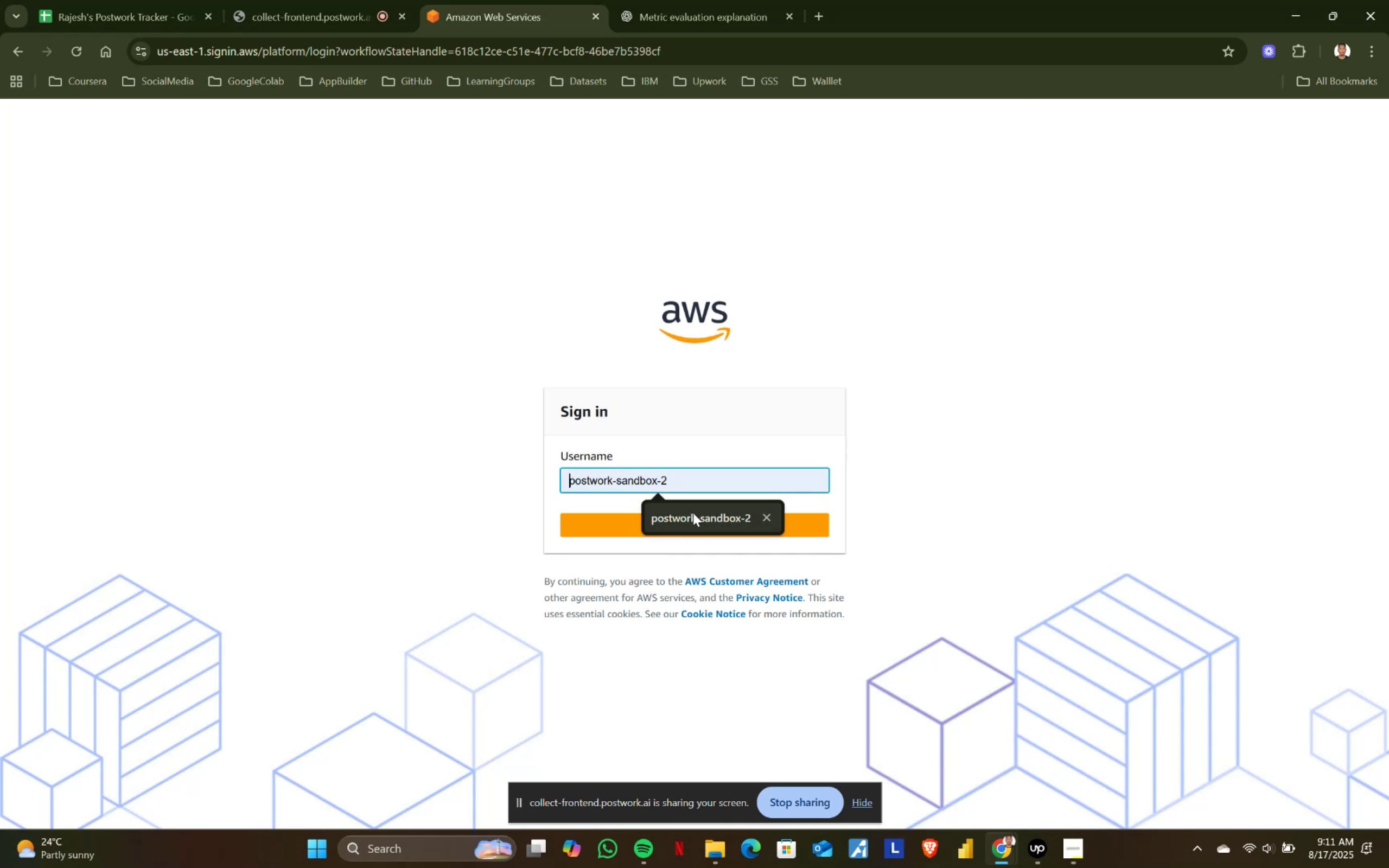 
left_click([692, 512])
 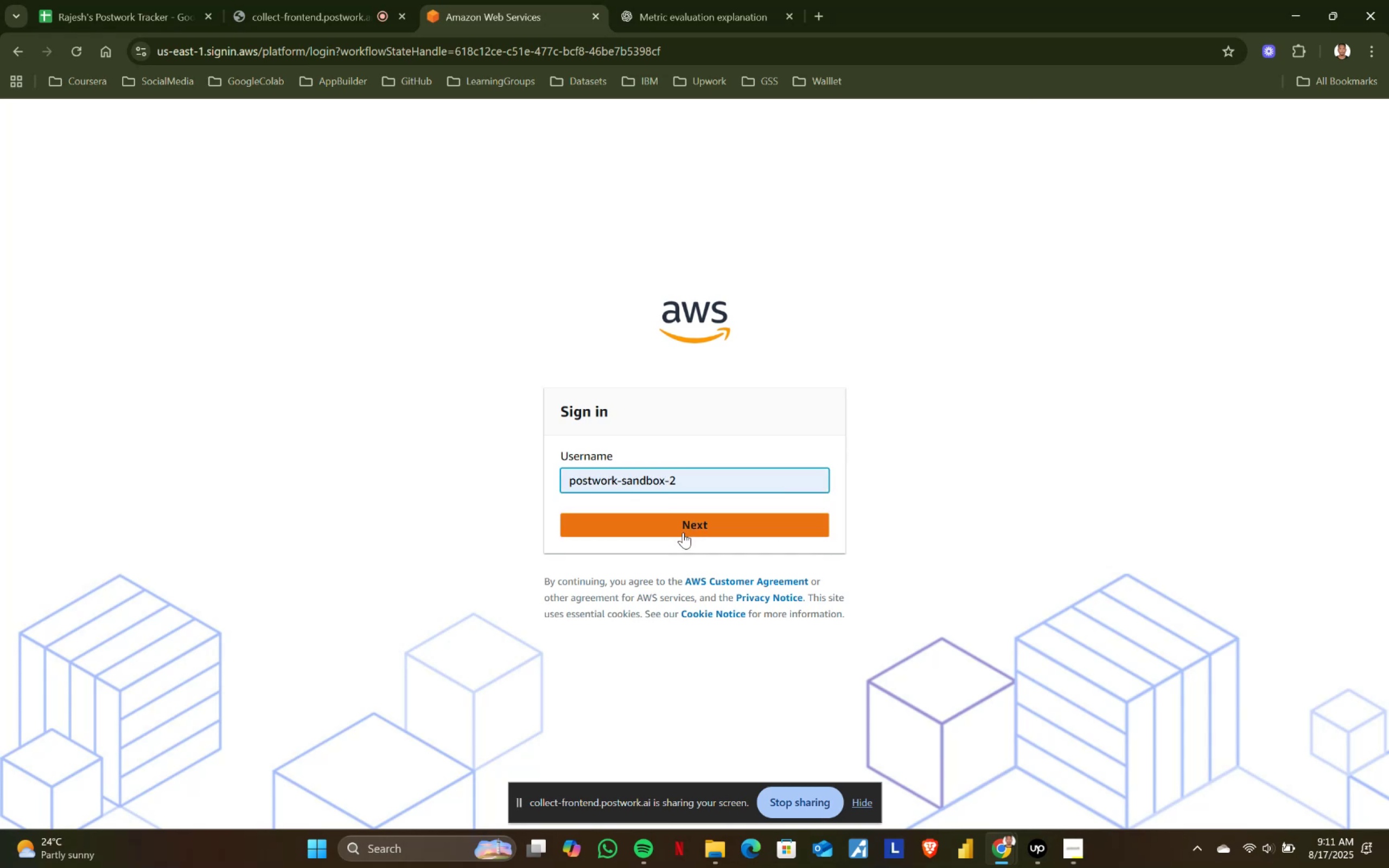 
left_click([683, 532])
 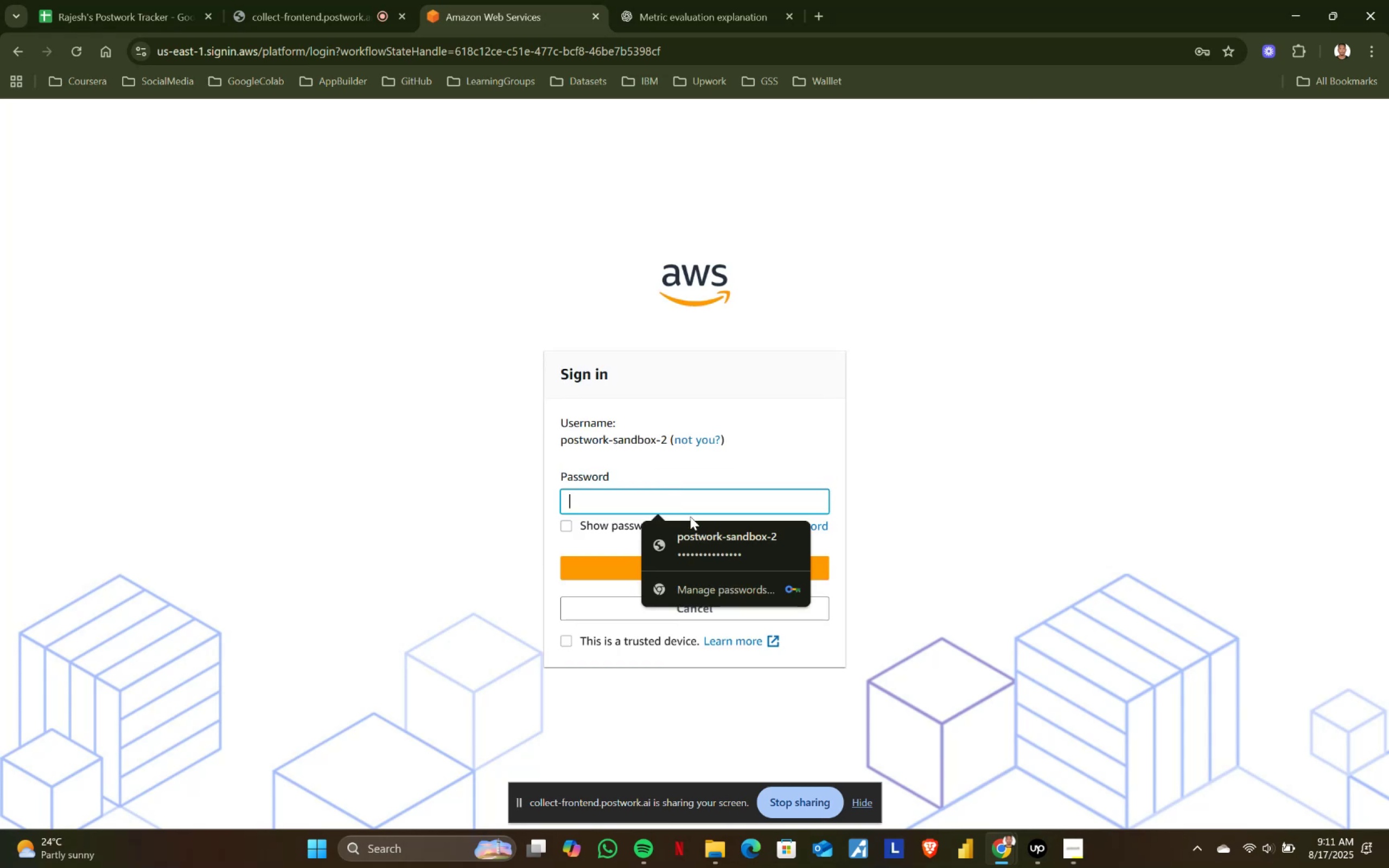 
left_click([707, 535])
 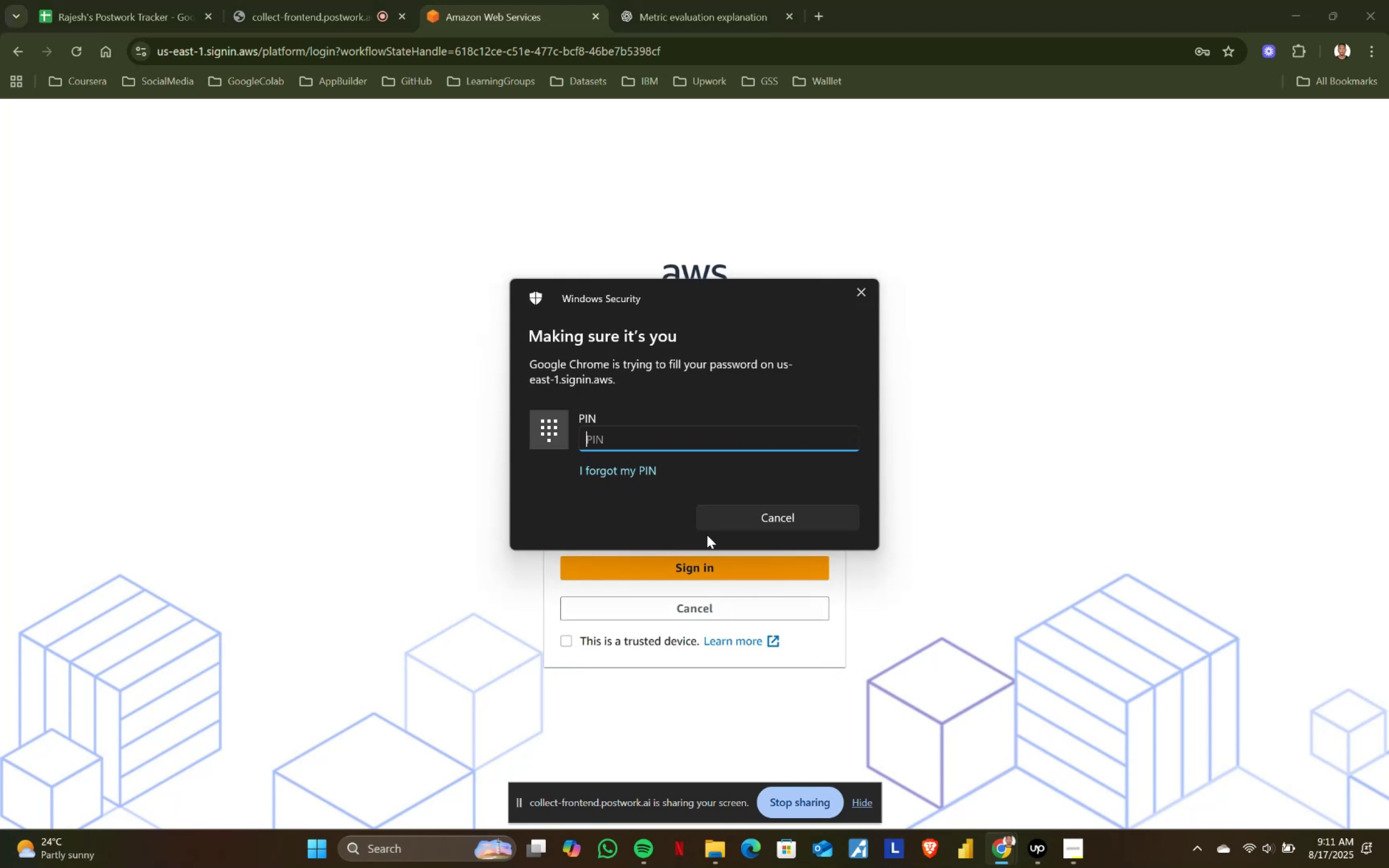 
type(2407)
 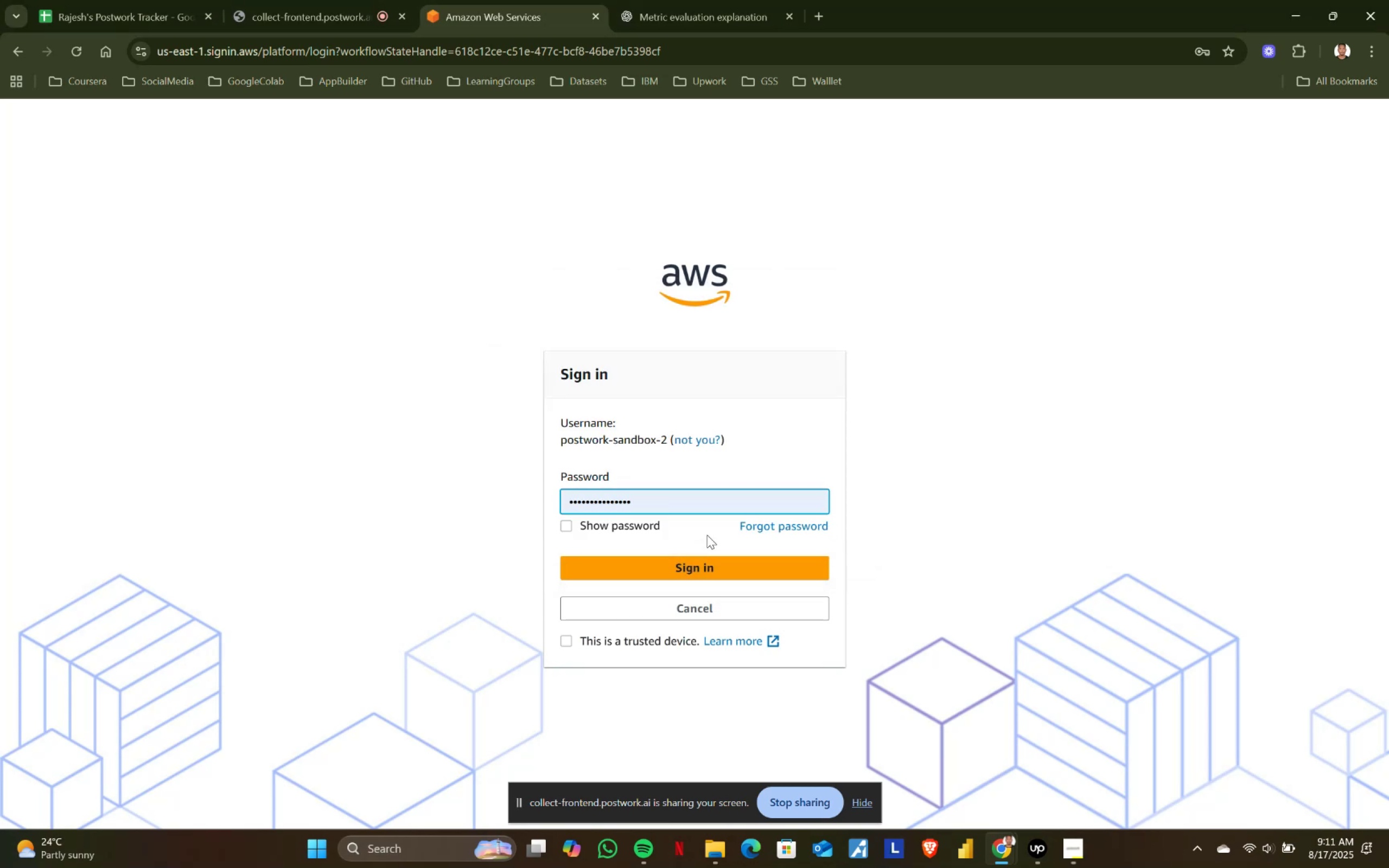 
key(Enter)
 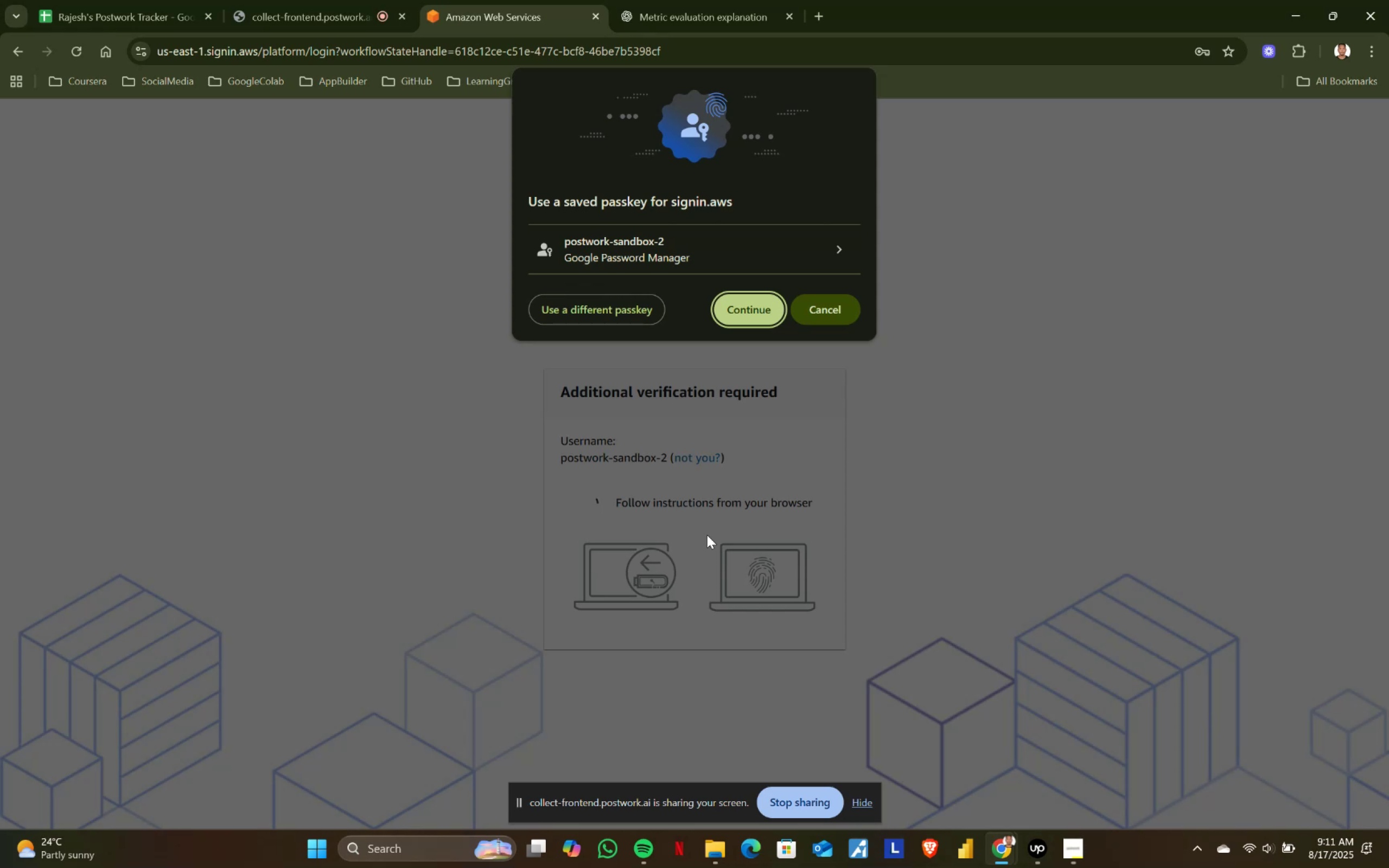 
wait(6.3)
 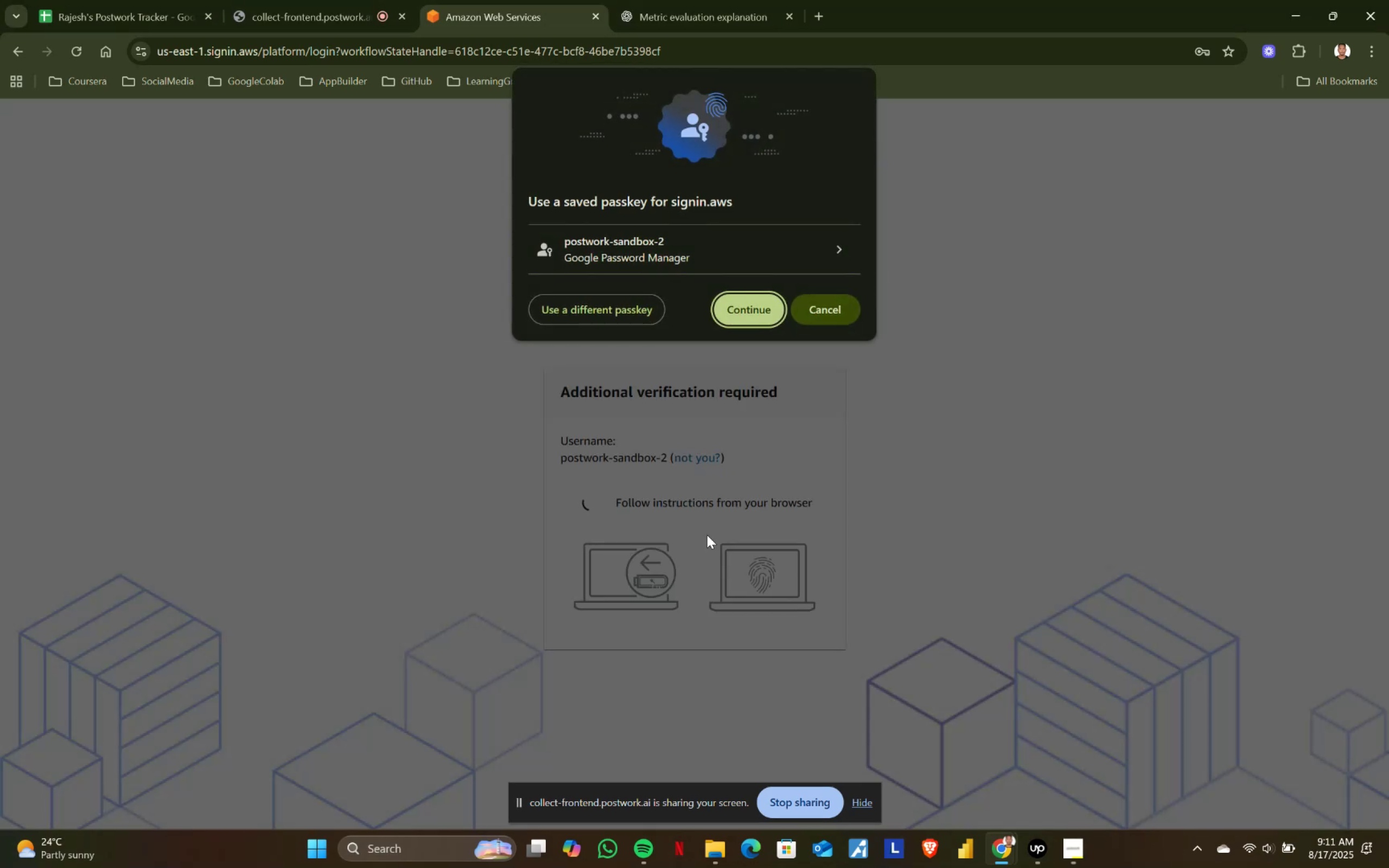 
left_click([753, 316])
 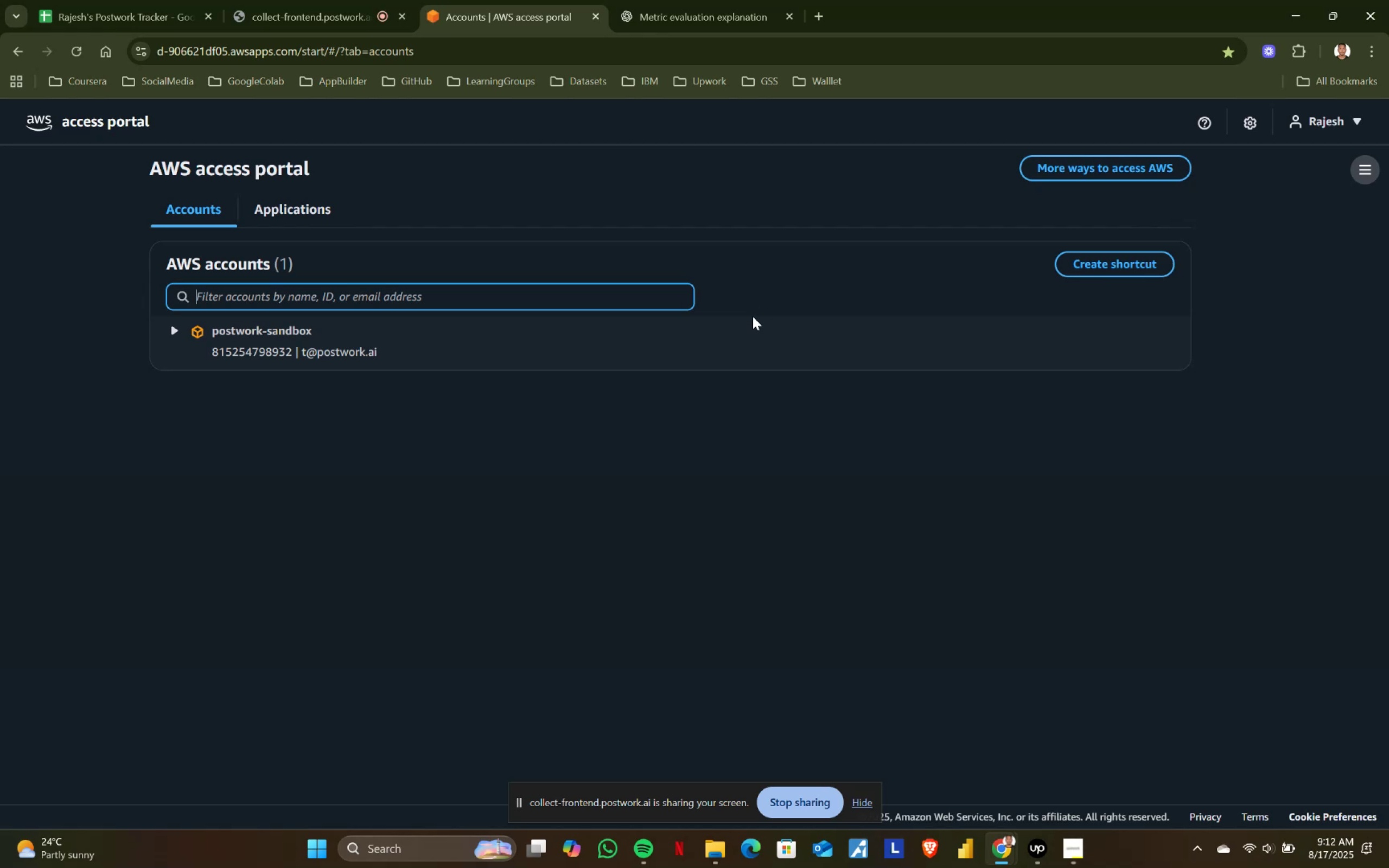 
wait(51.35)
 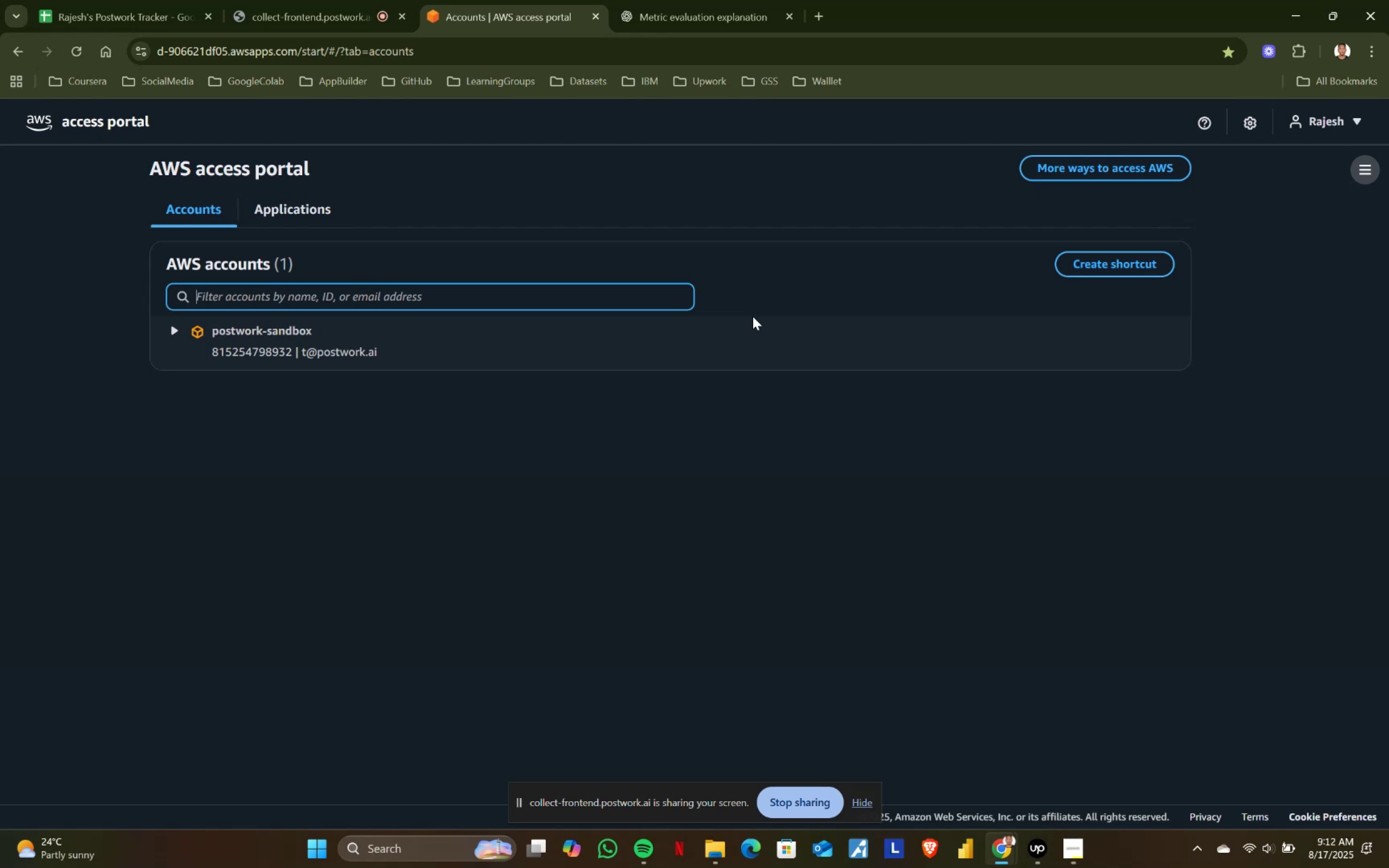 
left_click([174, 329])
 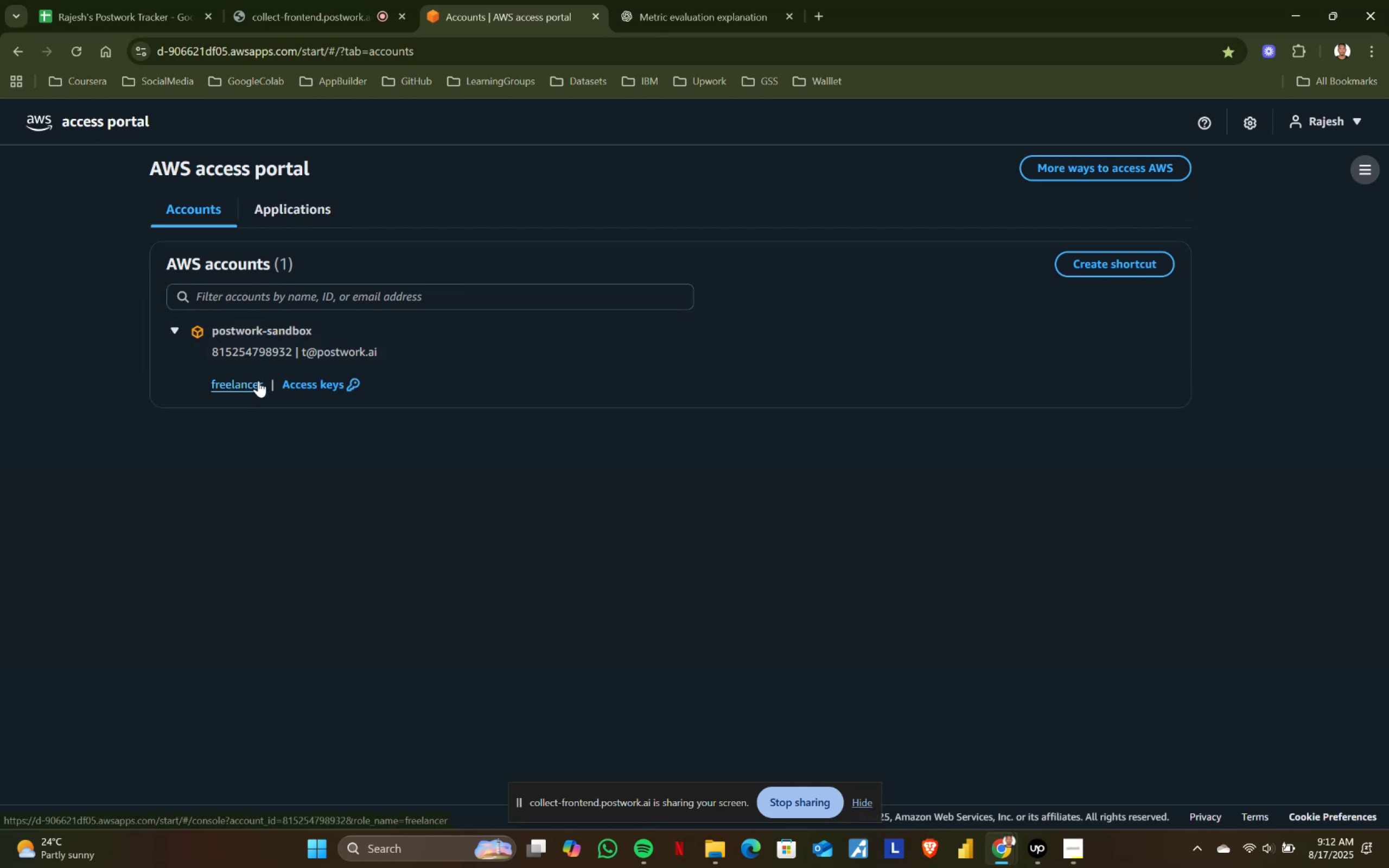 
left_click([253, 382])
 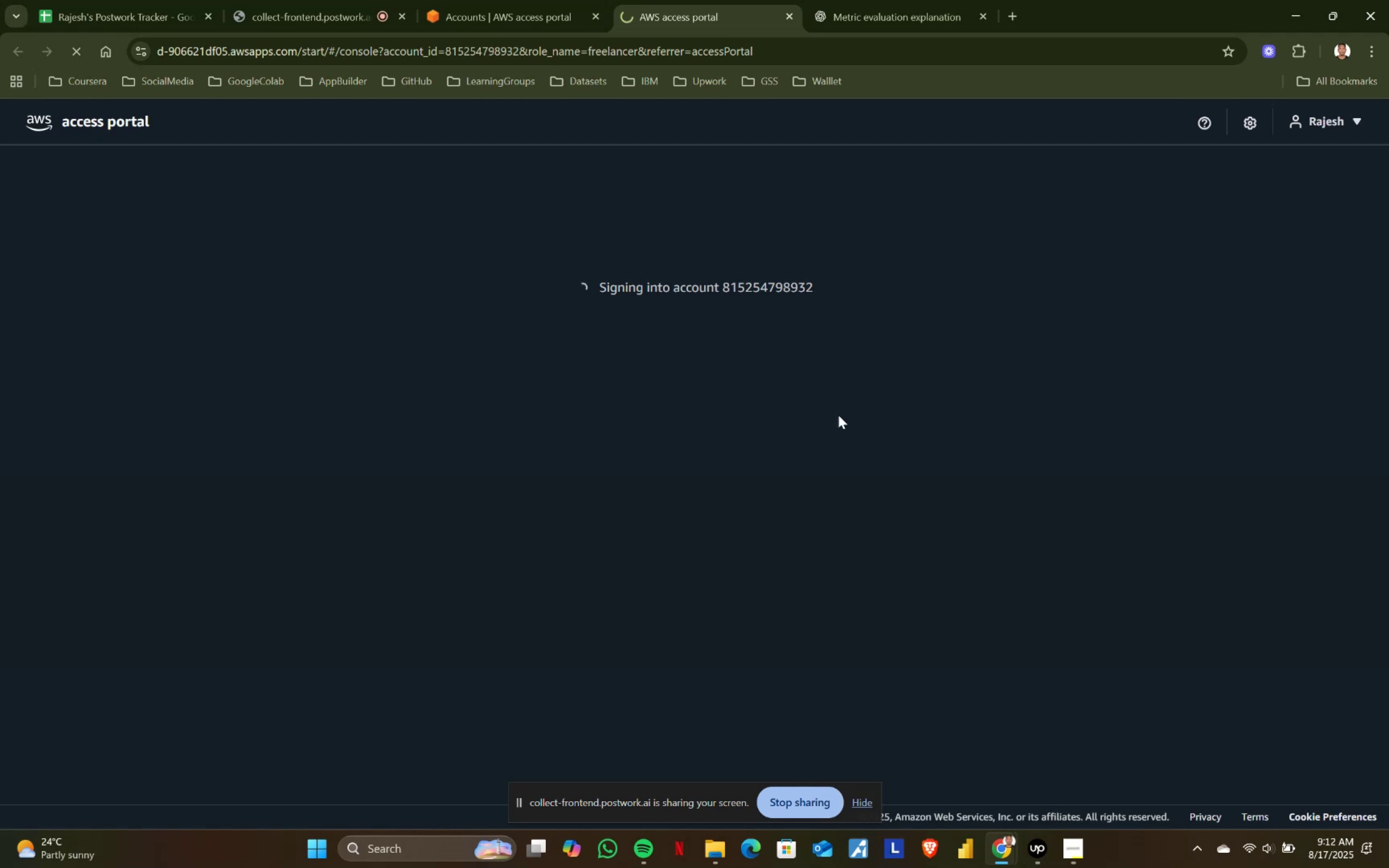 
wait(14.63)
 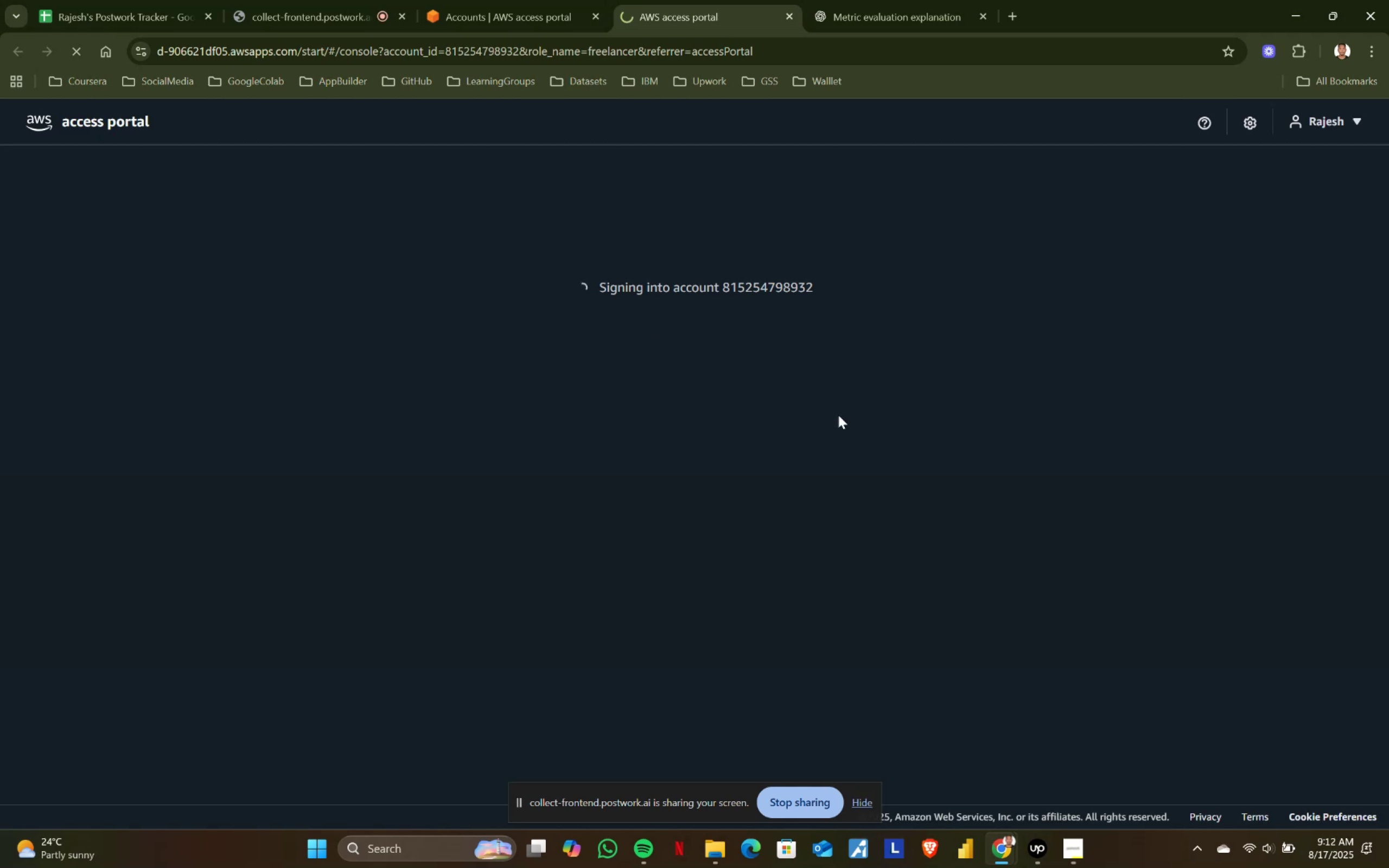 
left_click([487, 432])
 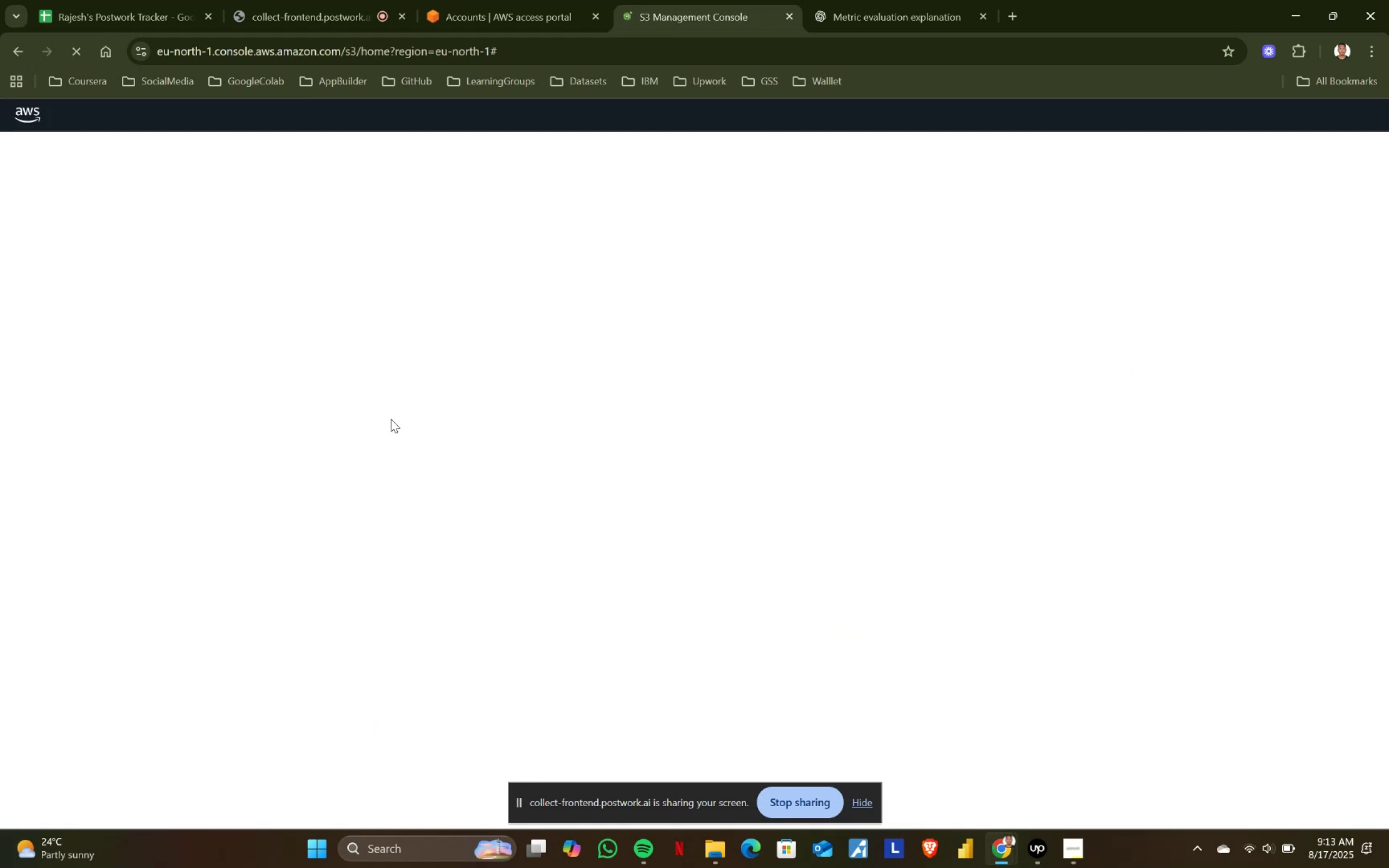 
wait(18.87)
 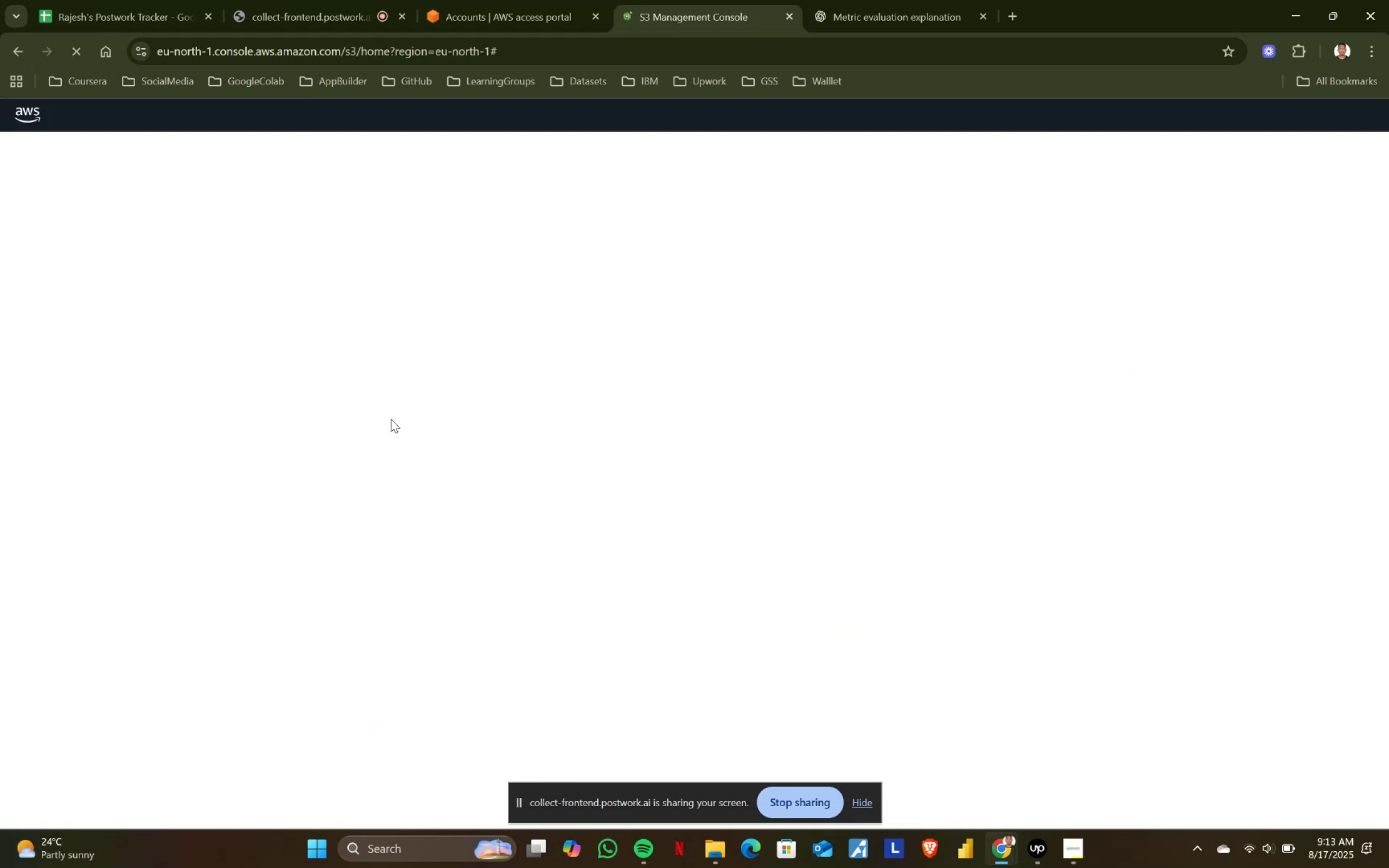 
scroll: coordinate [648, 572], scroll_direction: down, amount: 4.0
 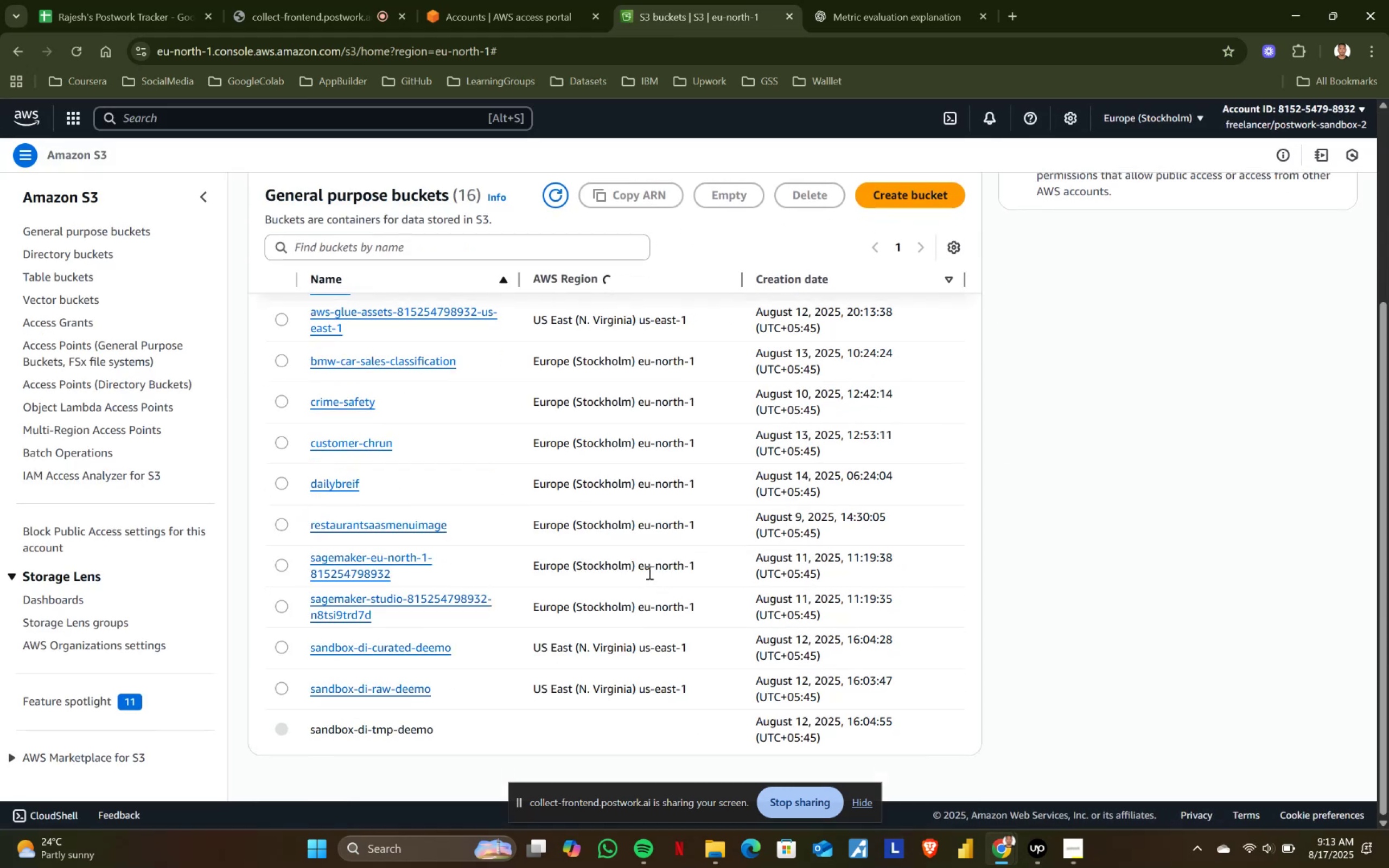 
scroll: coordinate [648, 572], scroll_direction: up, amount: 4.0
 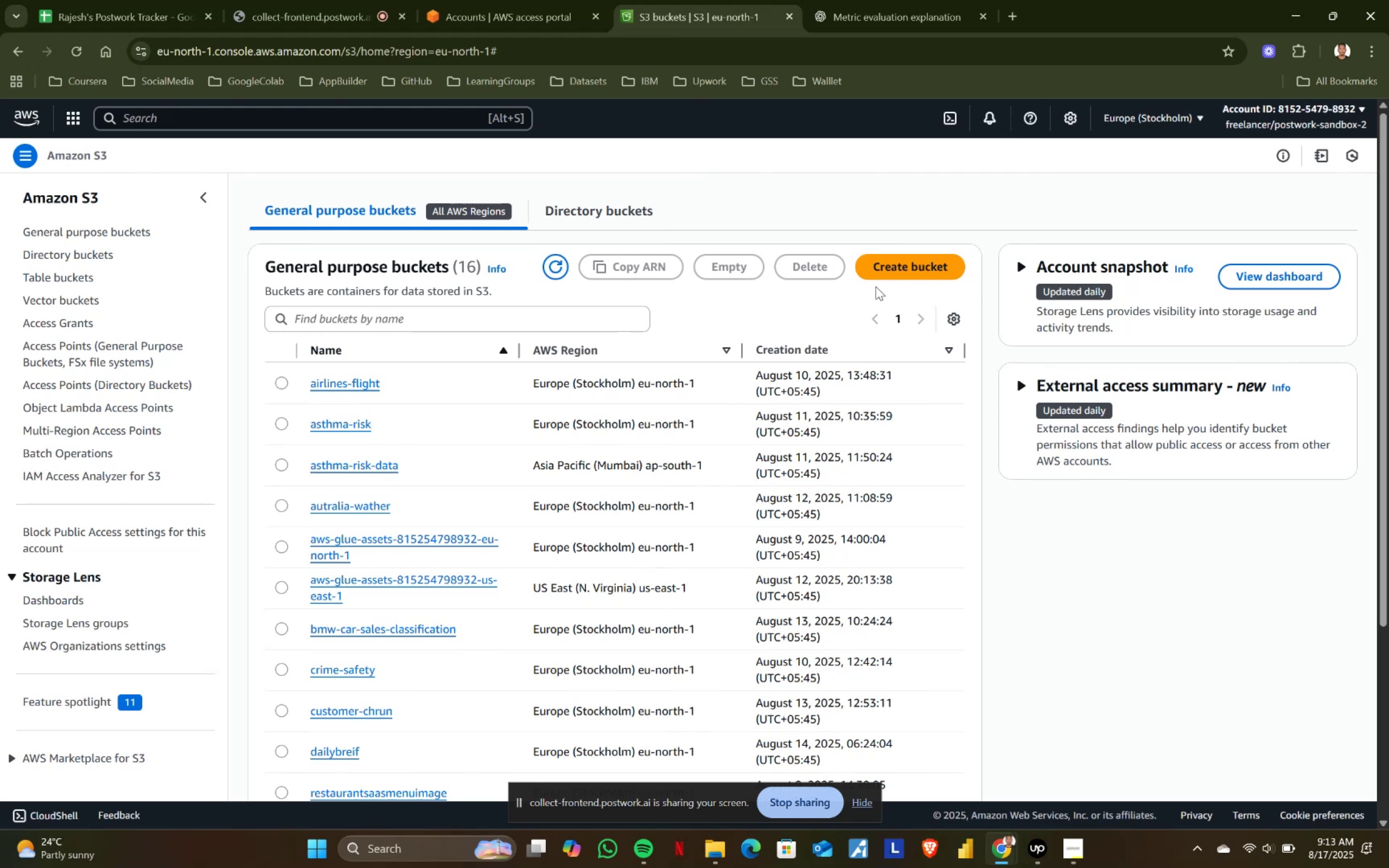 
scroll: coordinate [695, 520], scroll_direction: down, amount: 5.0
 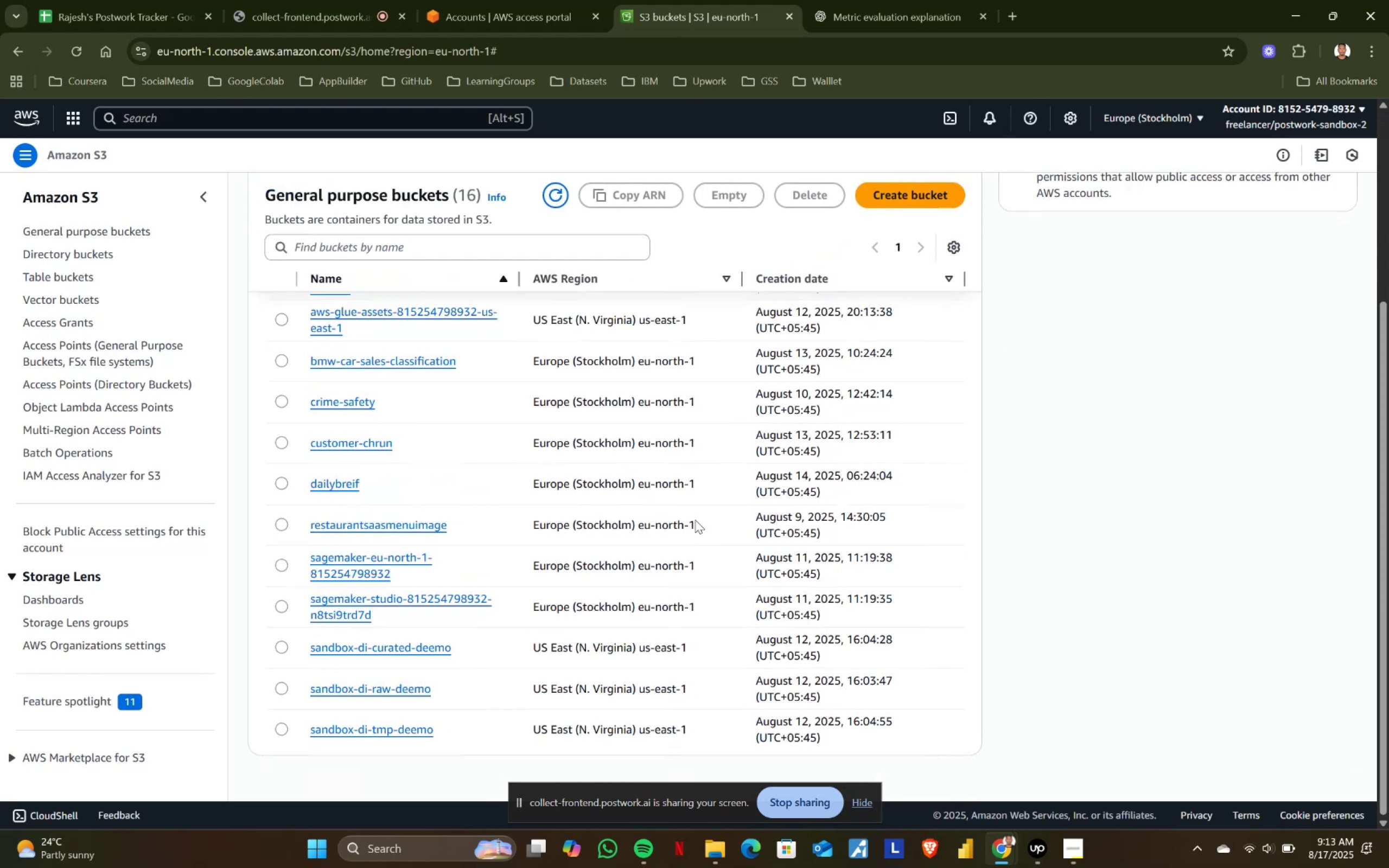 
scroll: coordinate [695, 520], scroll_direction: up, amount: 6.0
 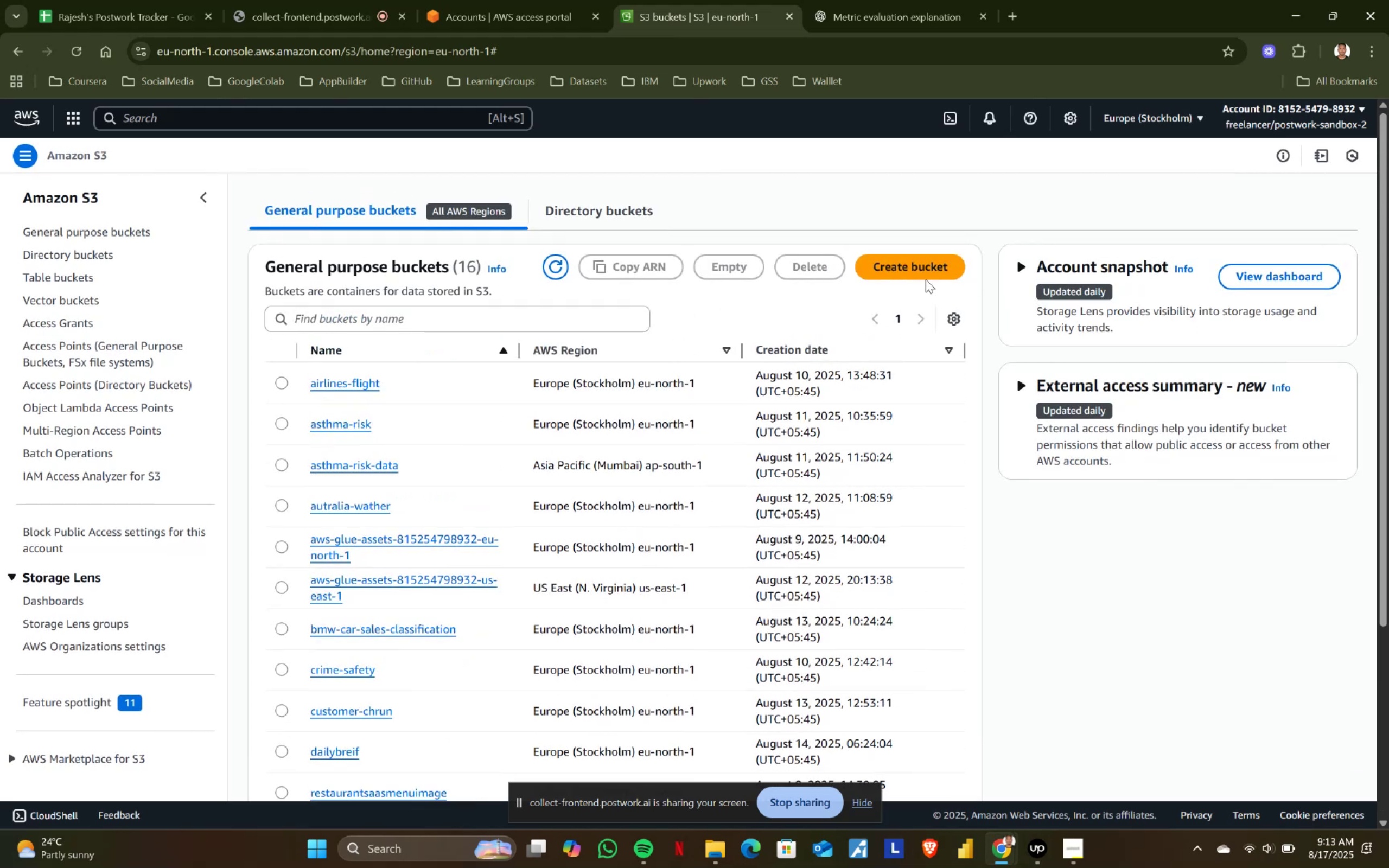 
left_click([905, 262])
 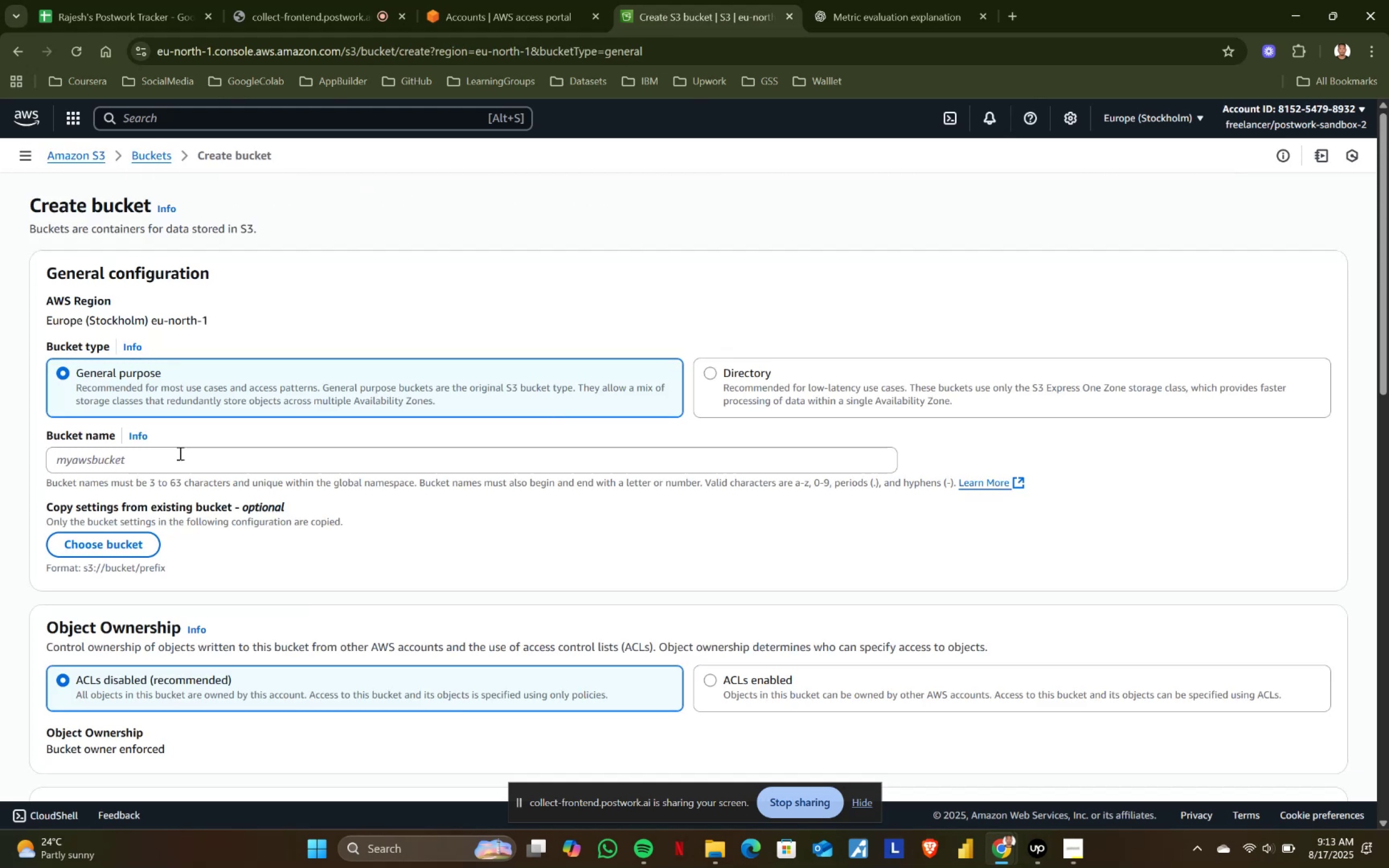 
left_click([127, 457])
 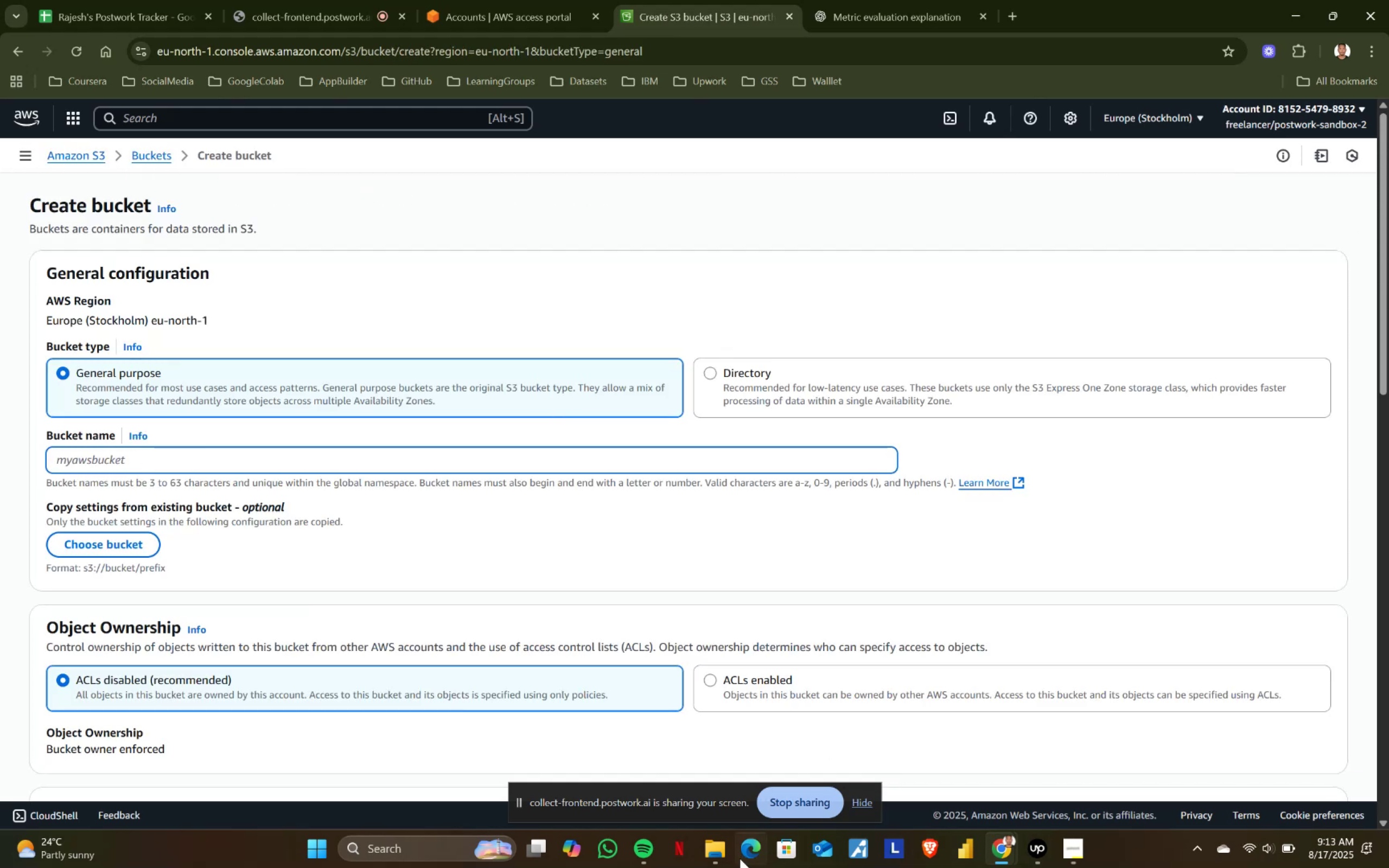 
left_click([710, 846])
 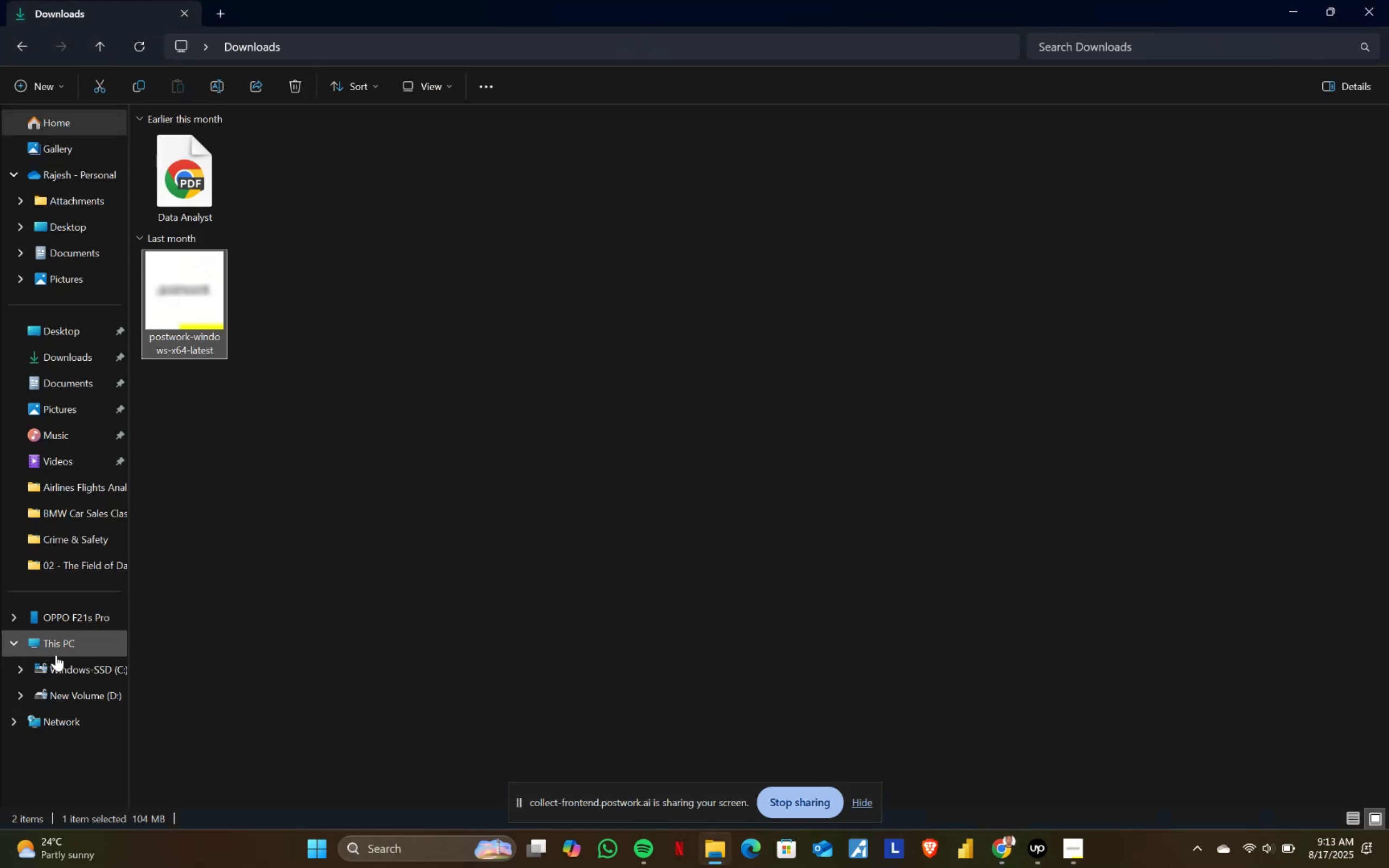 
left_click([63, 693])
 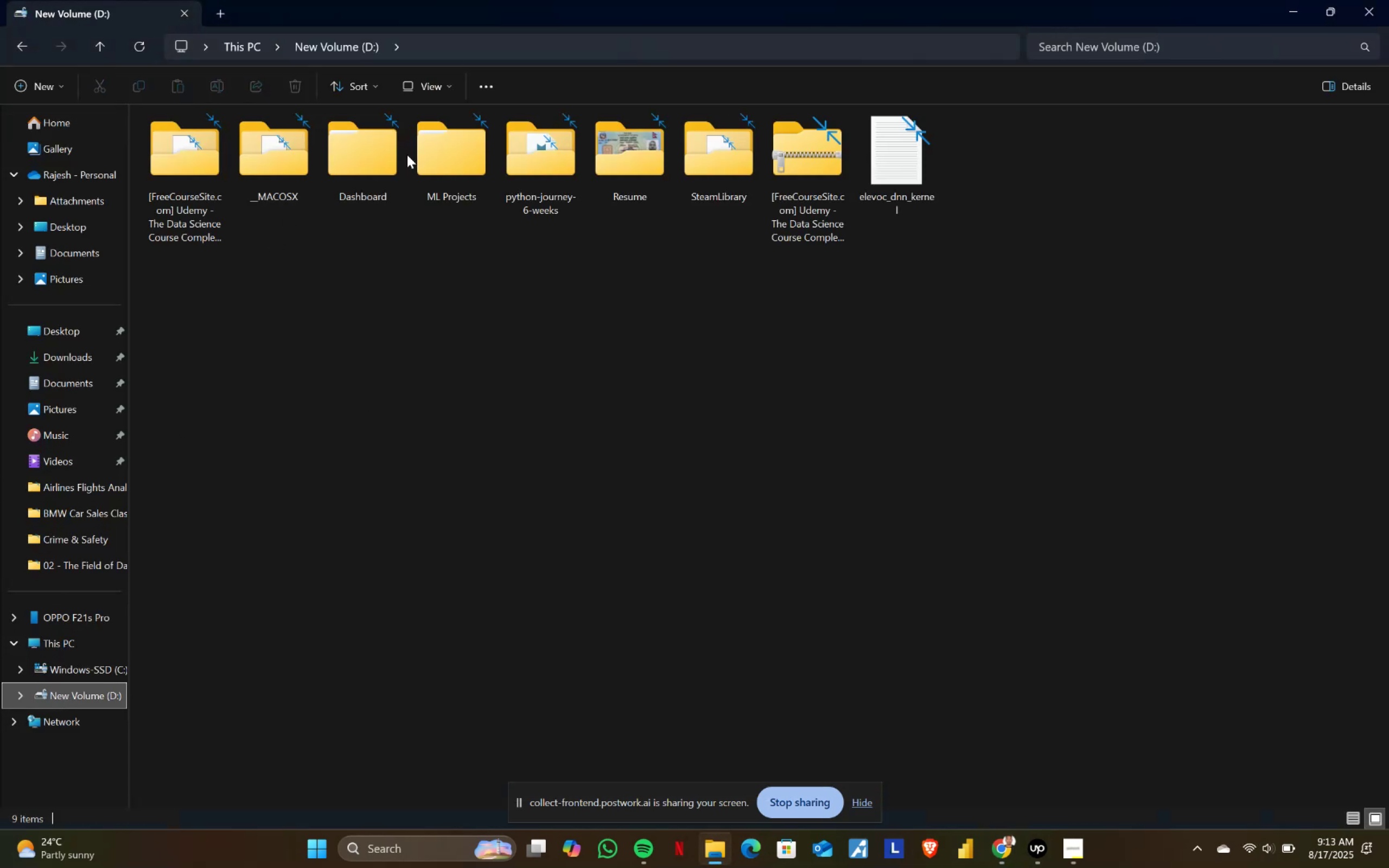 
double_click([425, 149])
 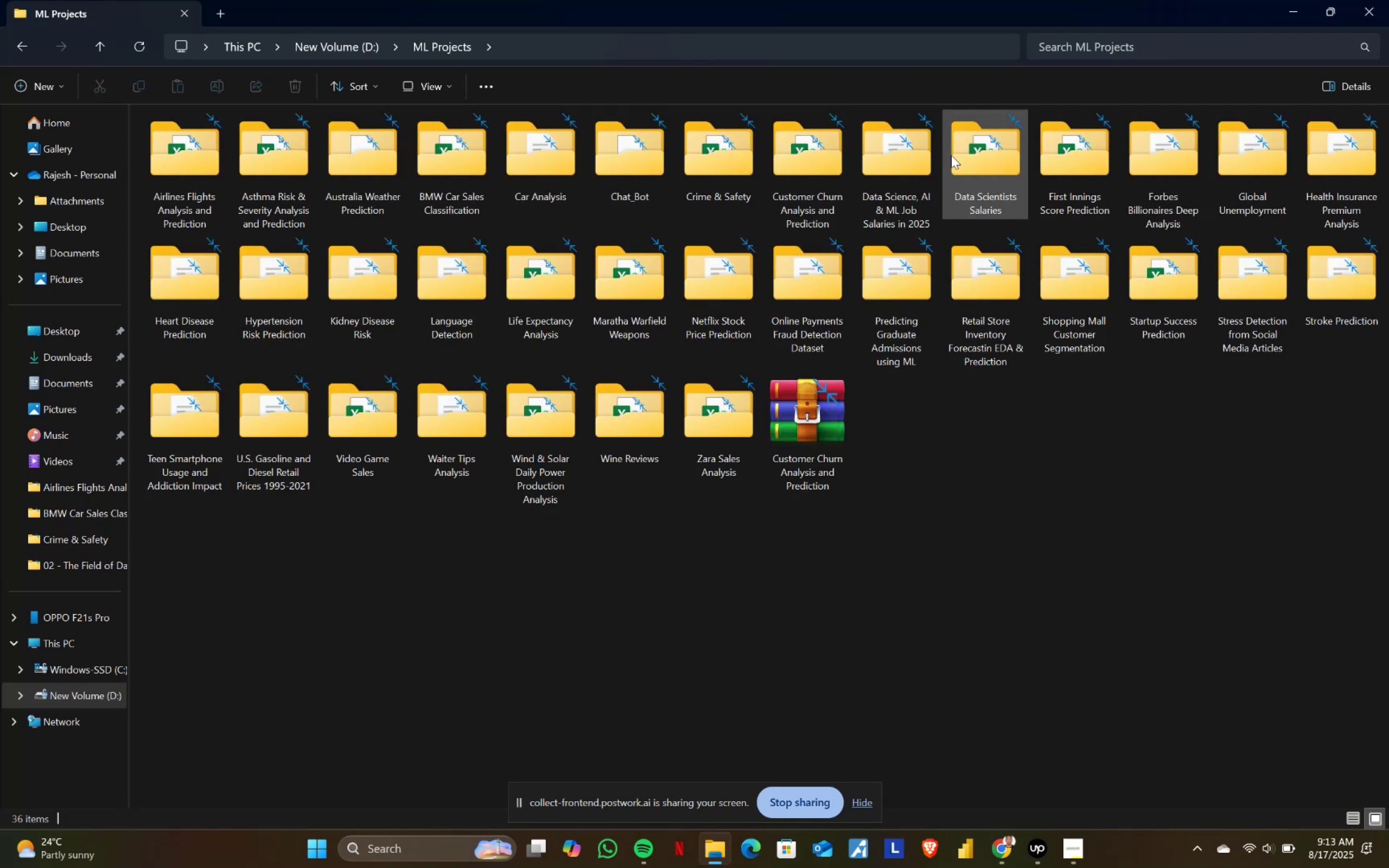 
double_click([913, 152])
 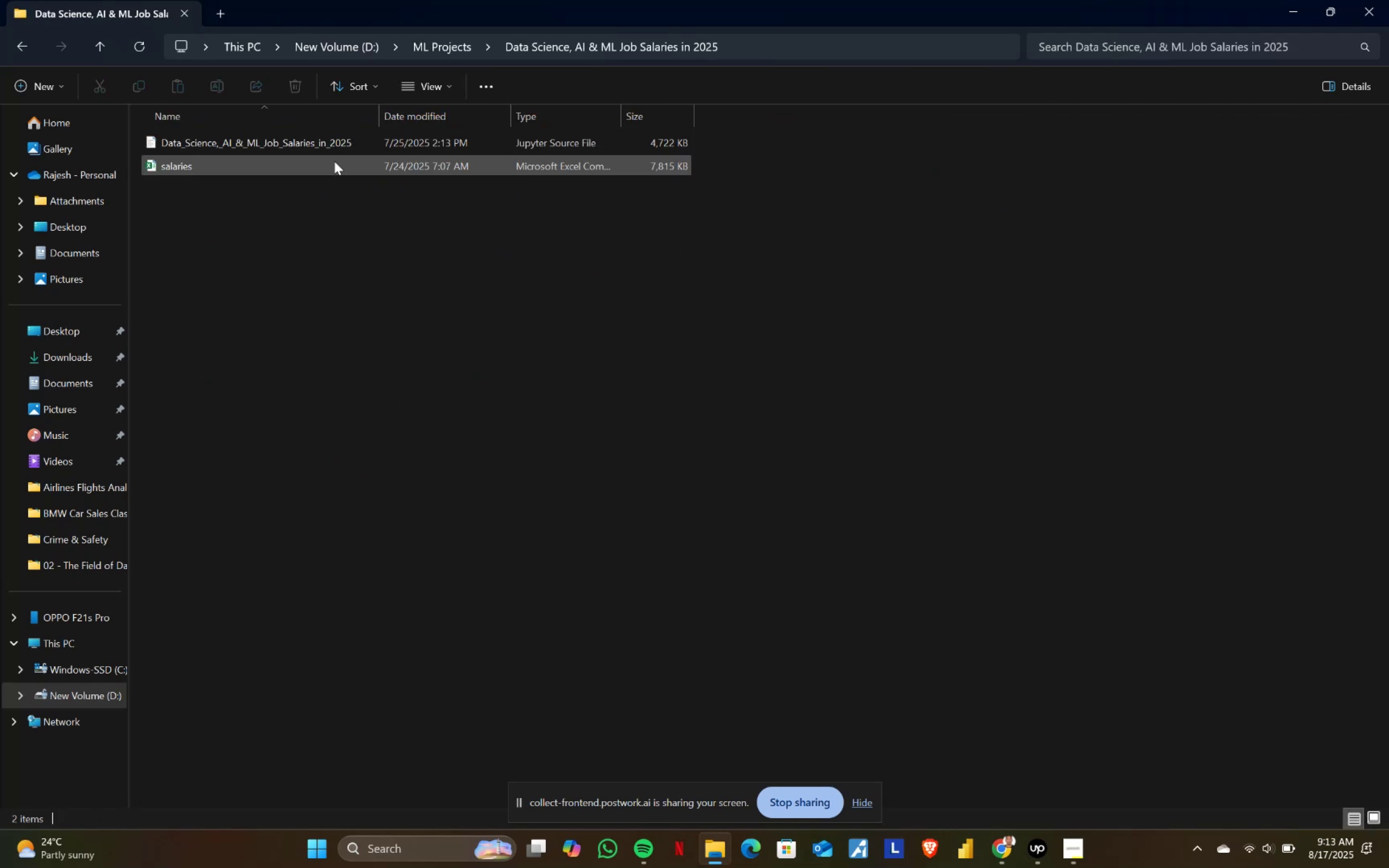 
mouse_move([224, 161])
 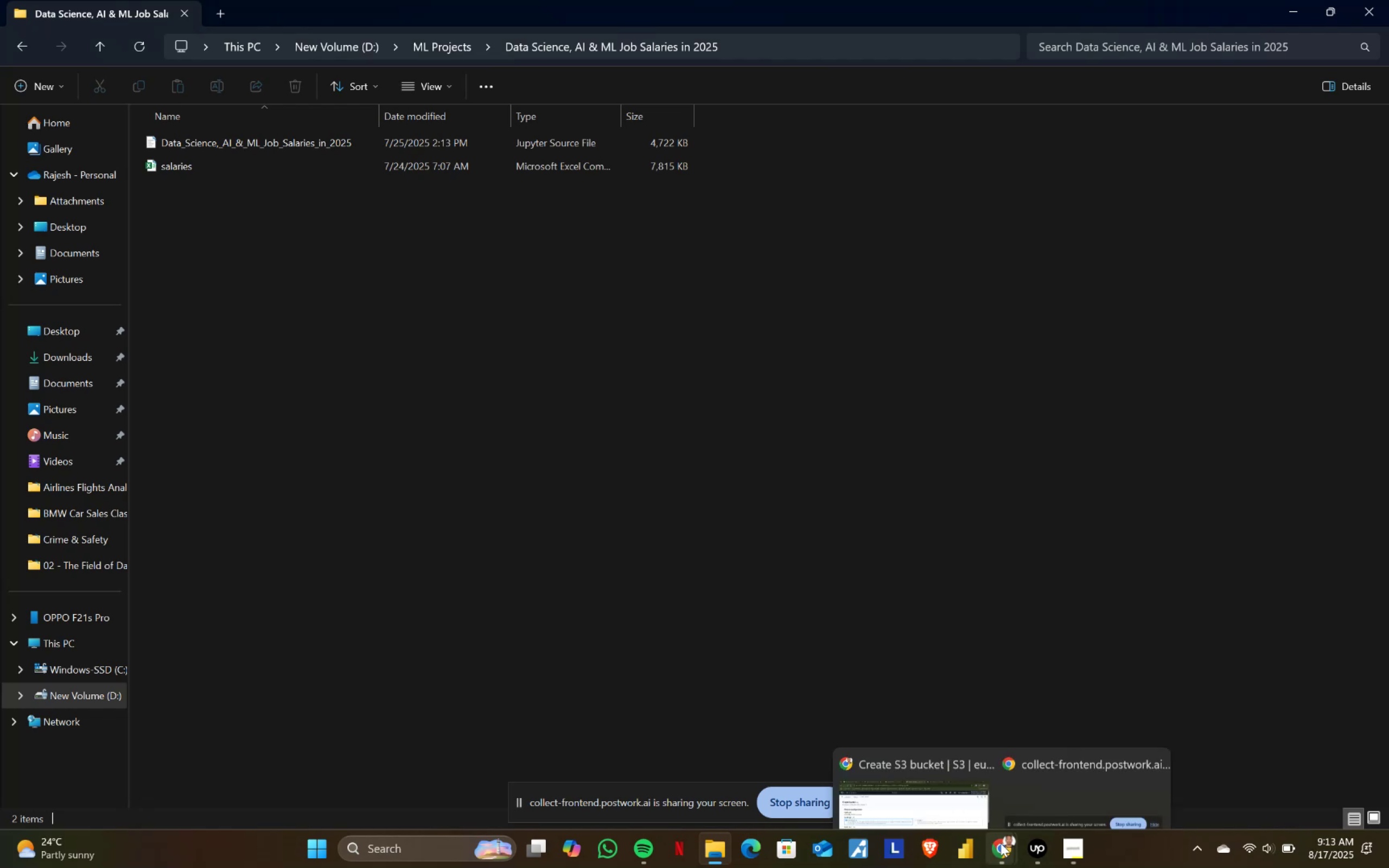 
left_click([923, 773])
 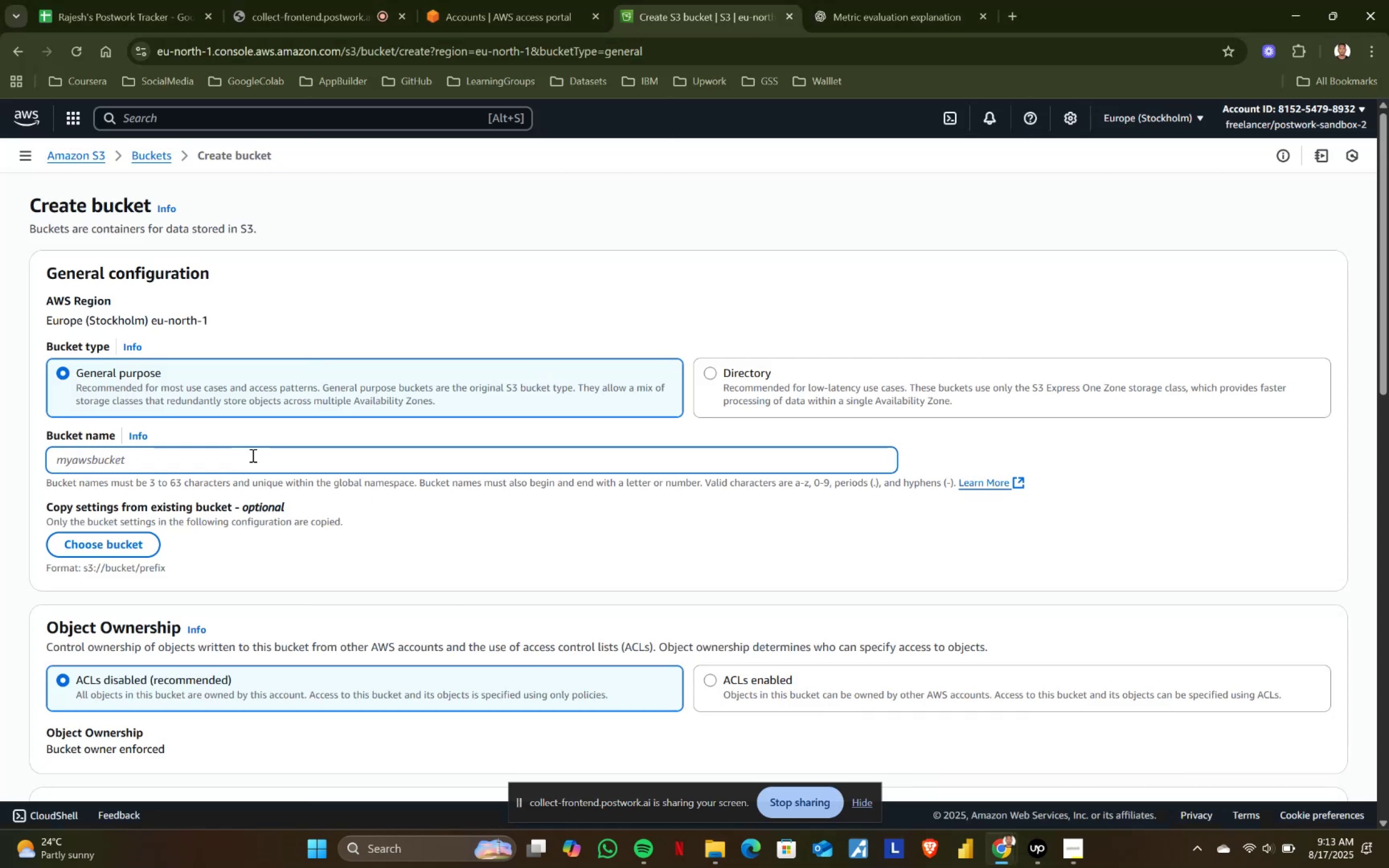 
hold_key(key=ShiftLeft, duration=0.57)
 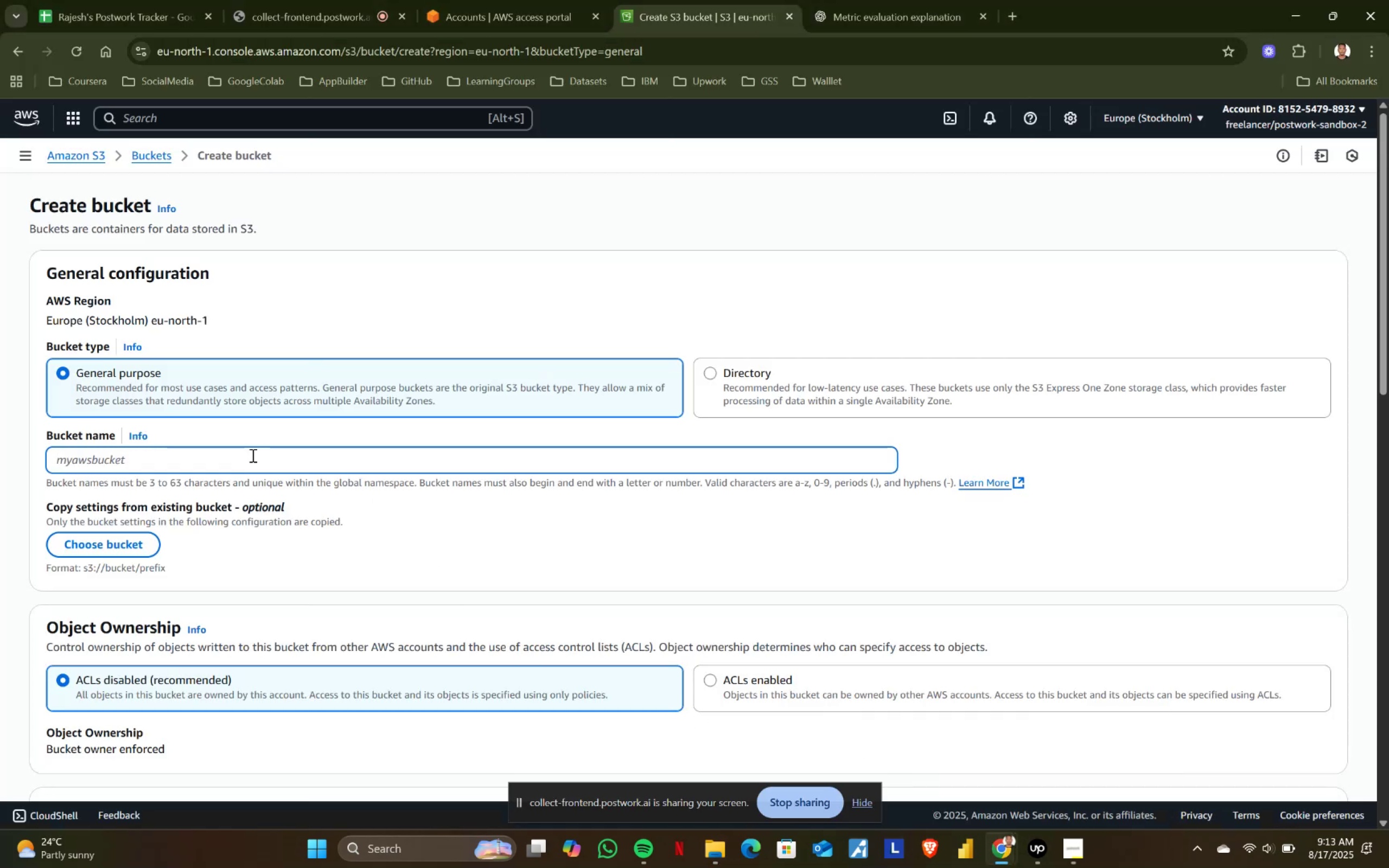 
type(ds_ai_ml_jobs)
 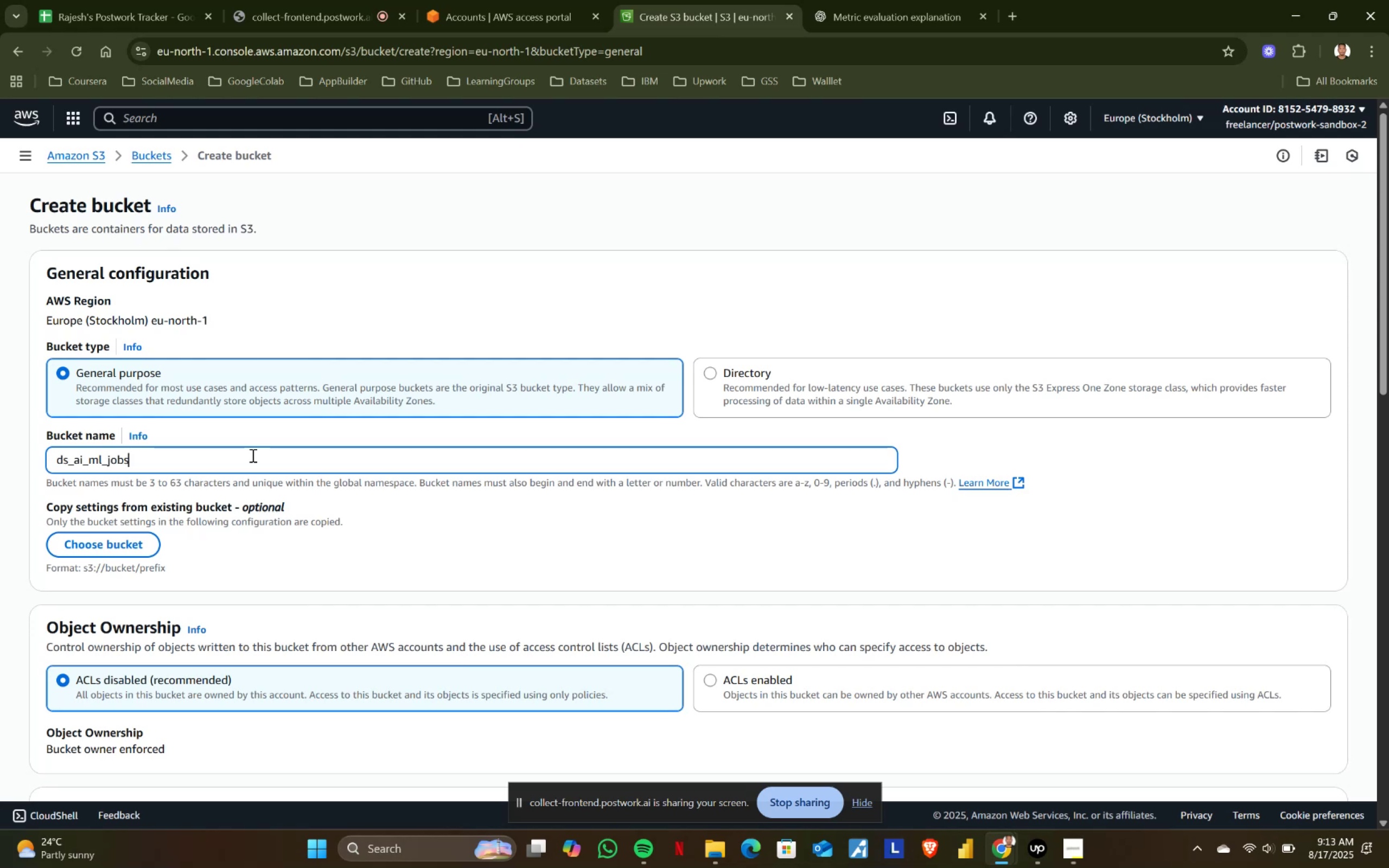 
scroll: coordinate [413, 502], scroll_direction: down, amount: 13.0
 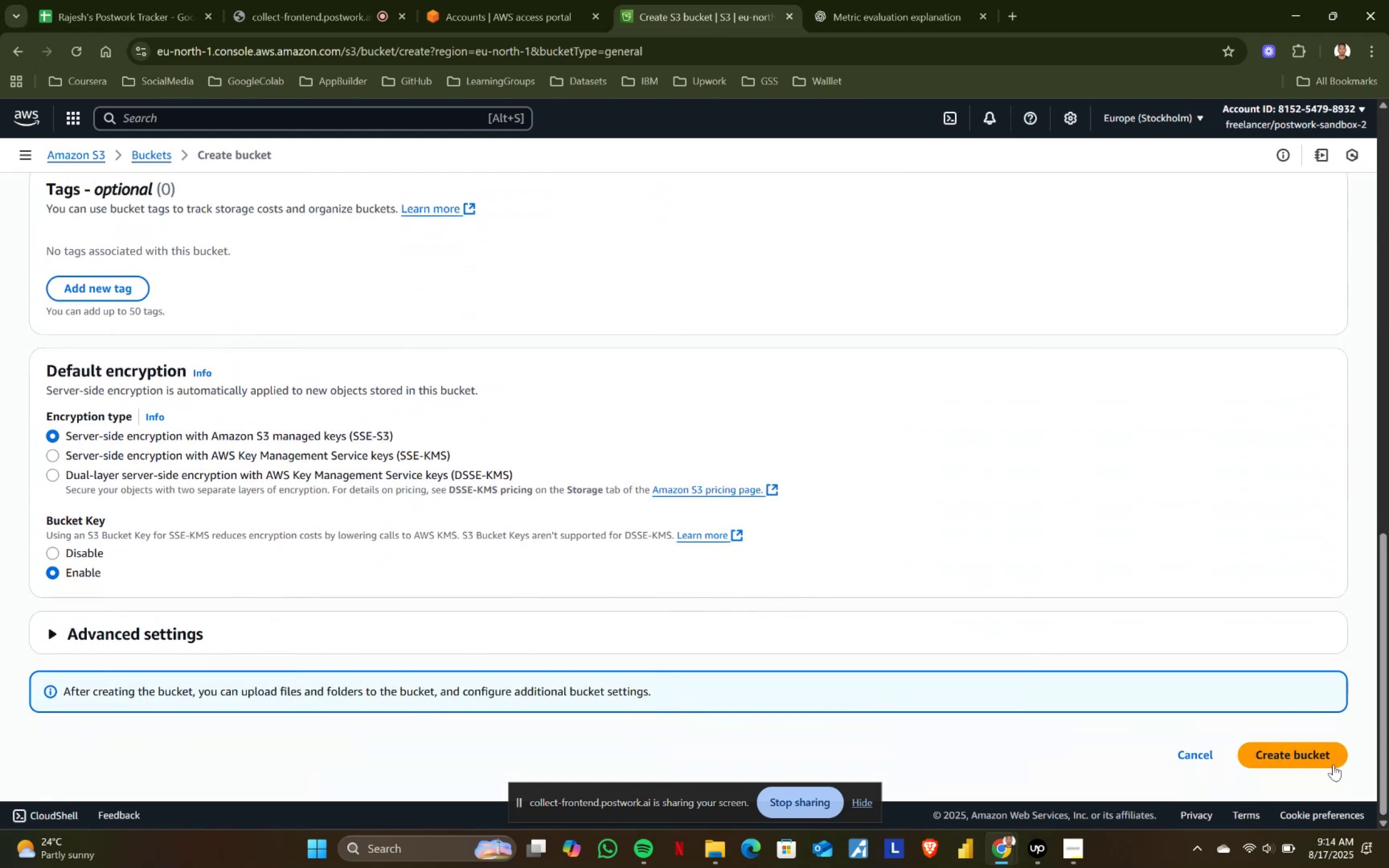 
left_click([1284, 745])
 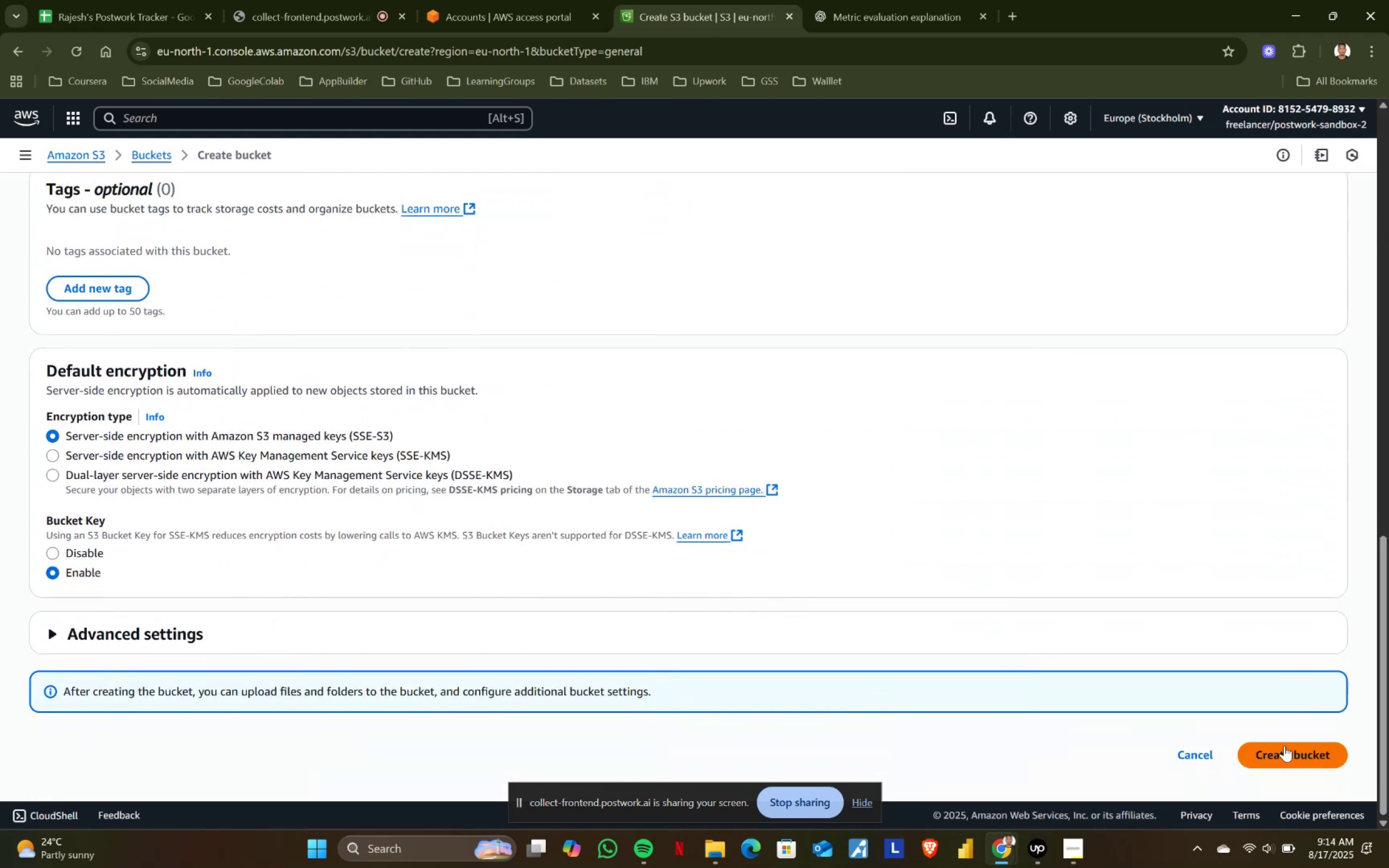 
scroll: coordinate [533, 458], scroll_direction: up, amount: 9.0
 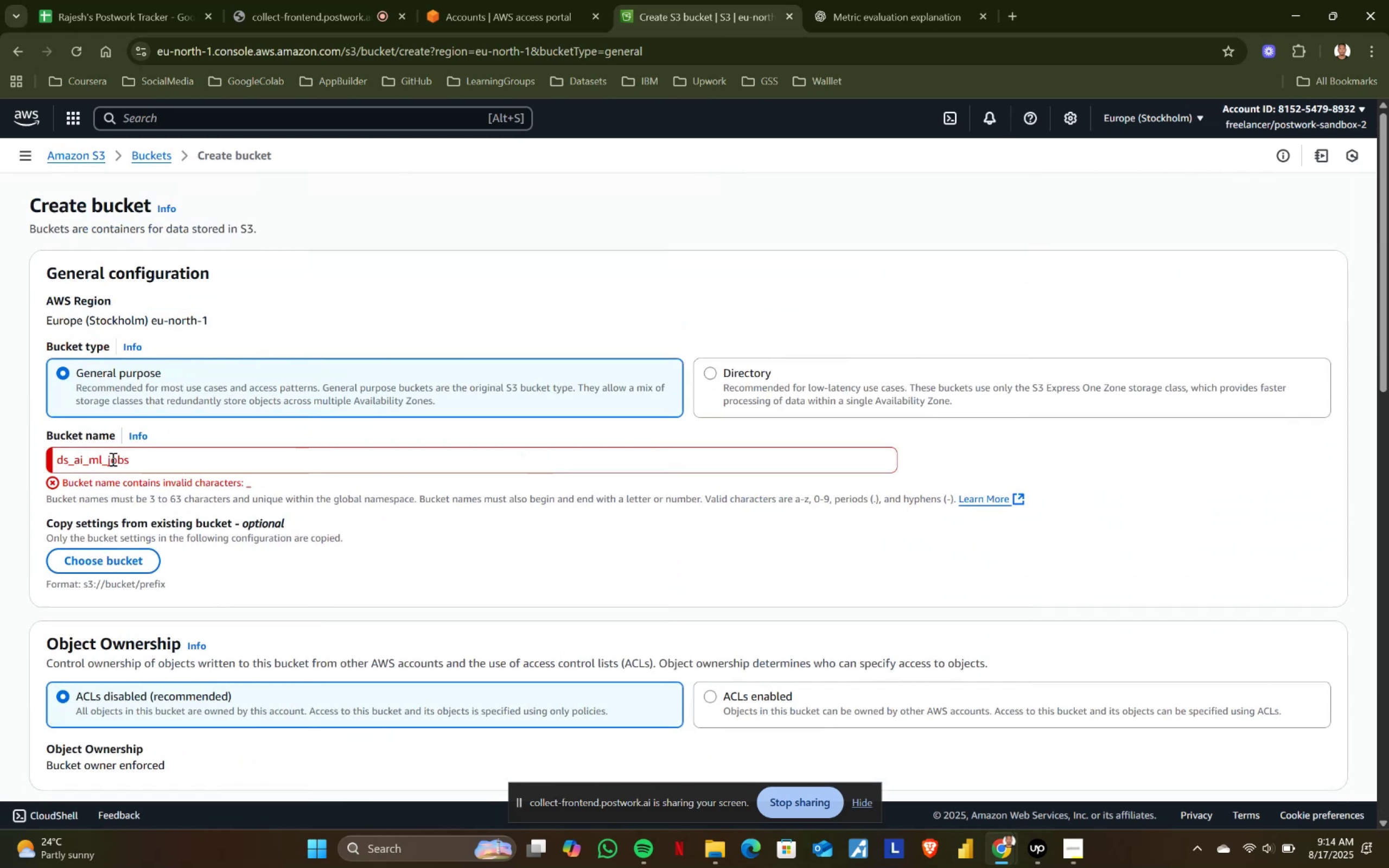 
left_click([108, 457])
 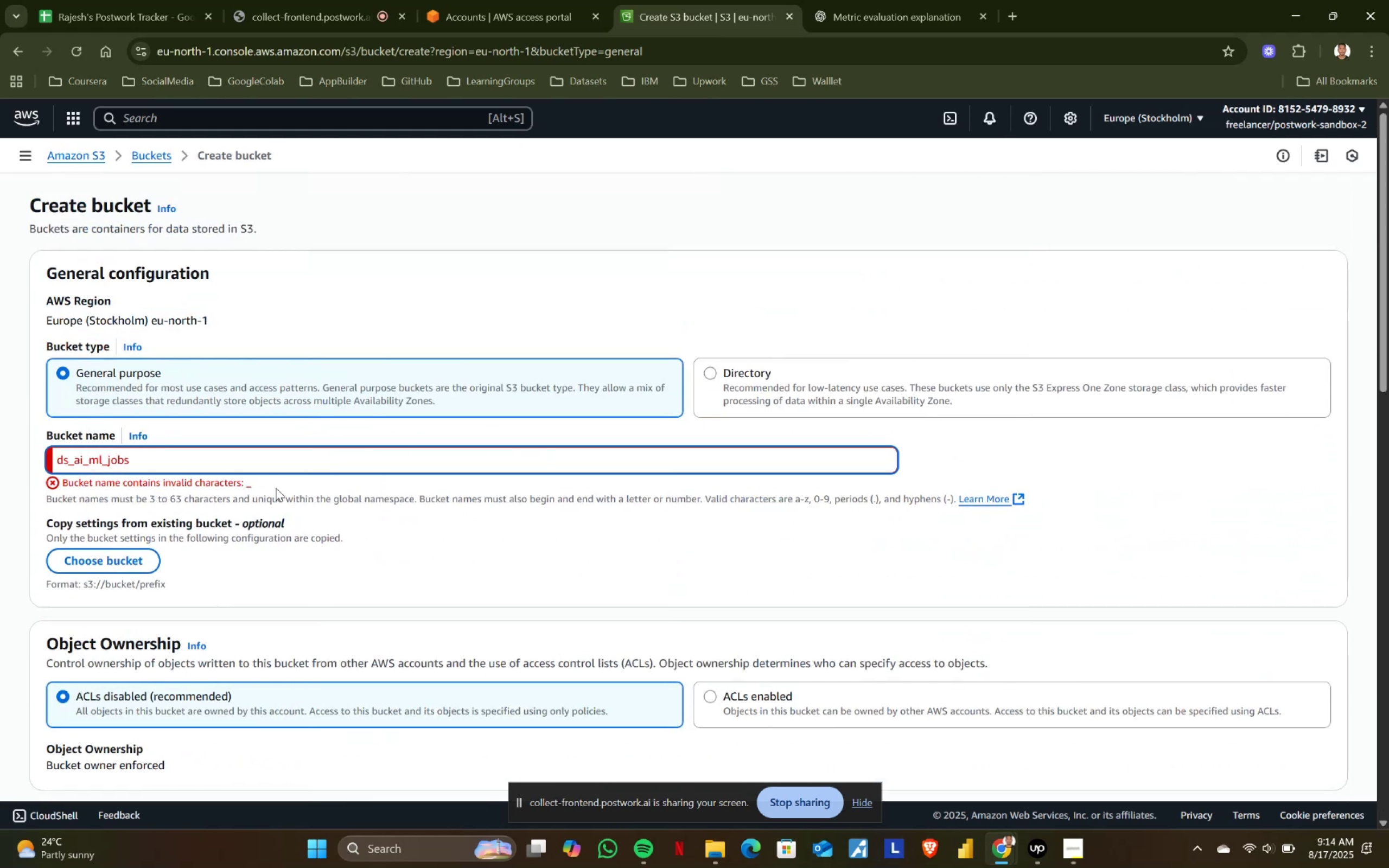 
key(Backspace)
 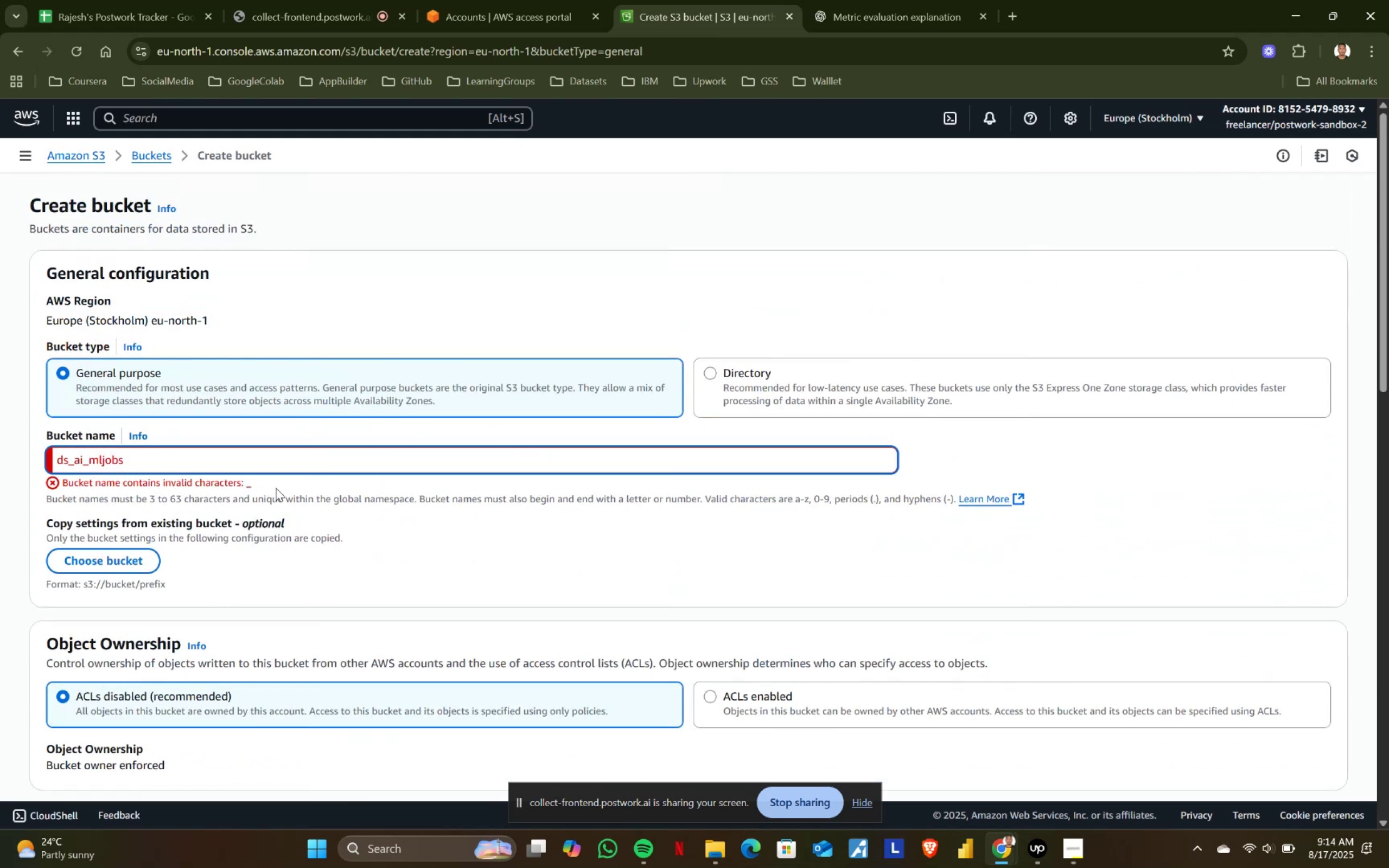 
key(Minus)
 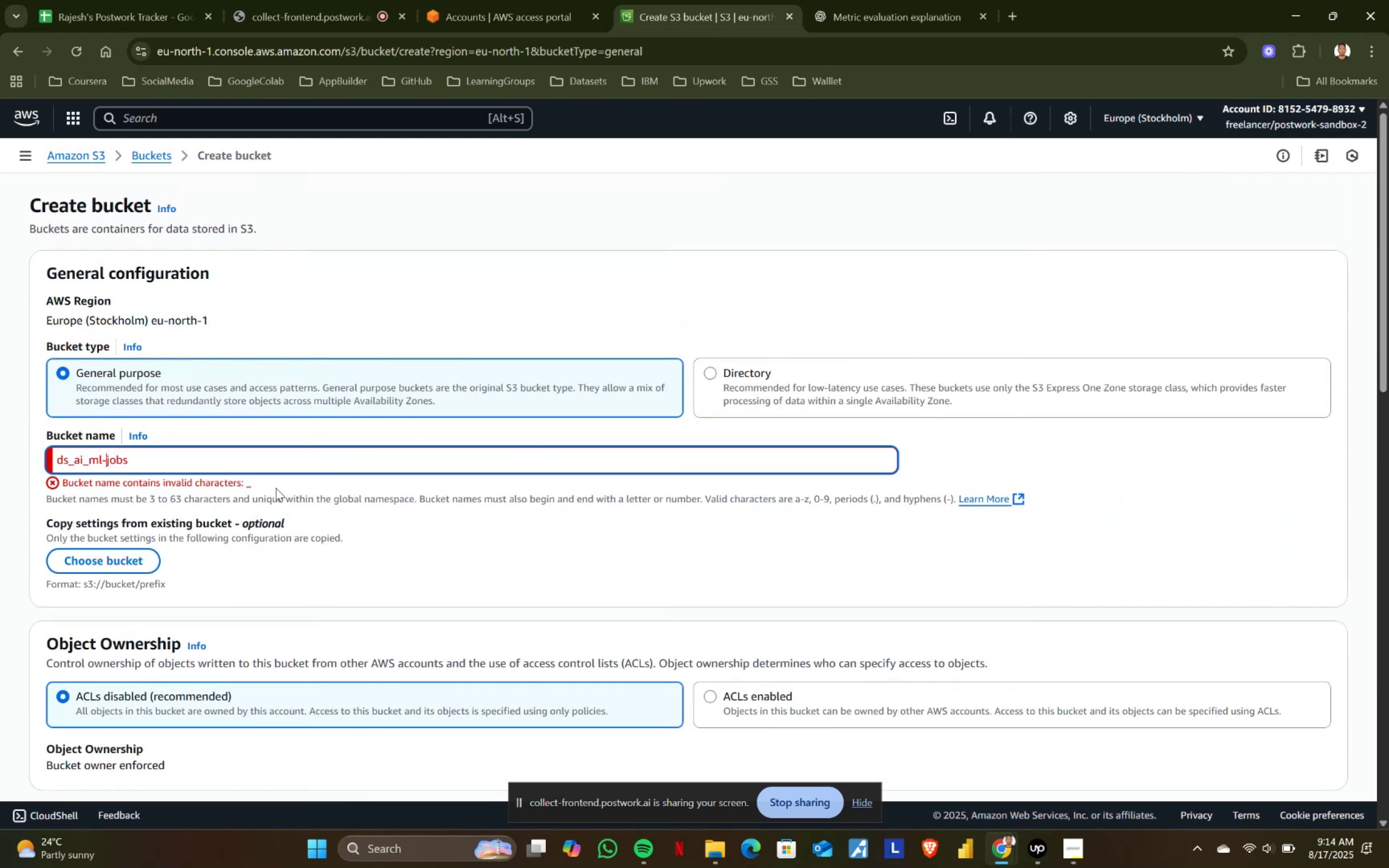 
key(ArrowLeft)
 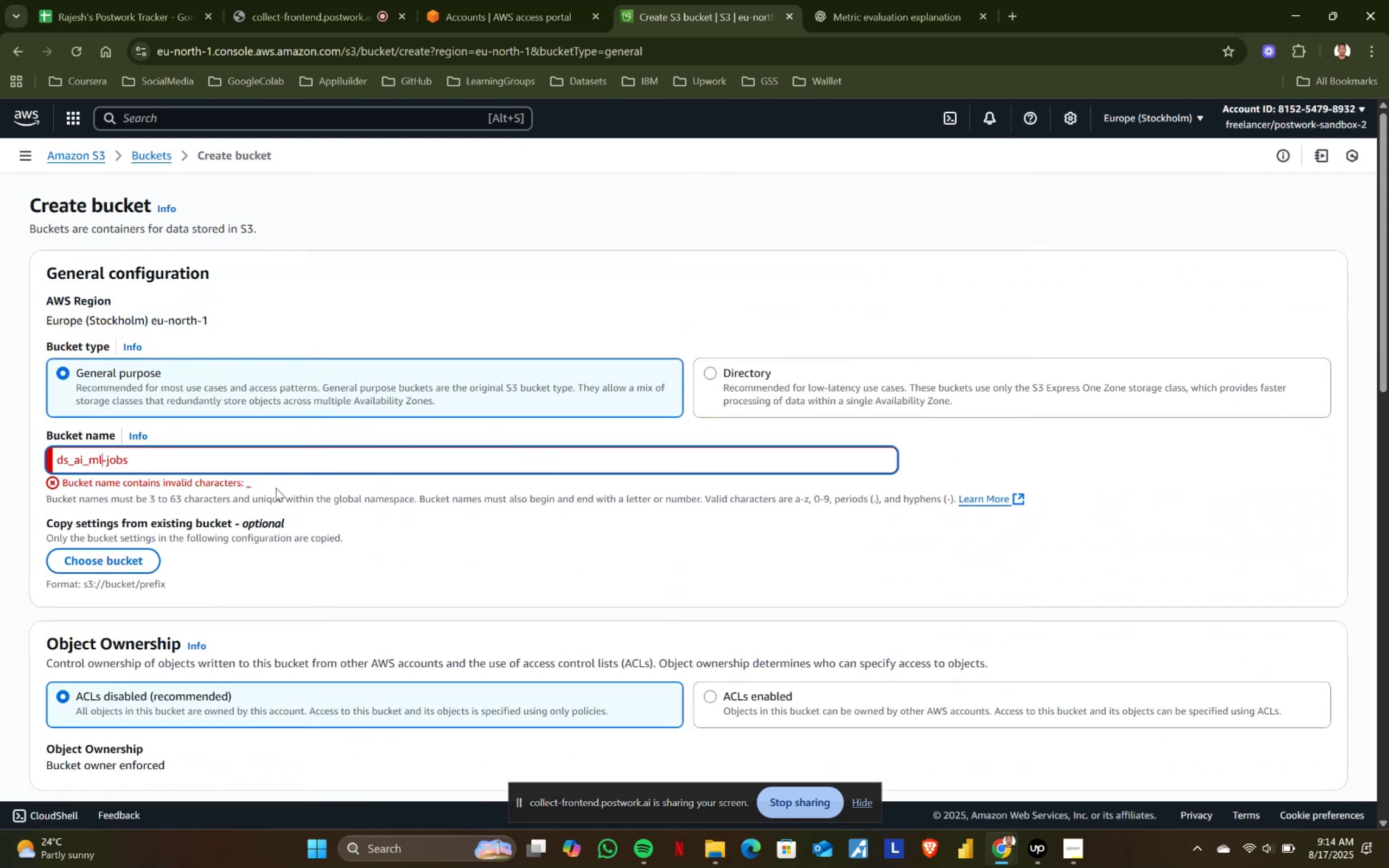 
key(ArrowLeft)
 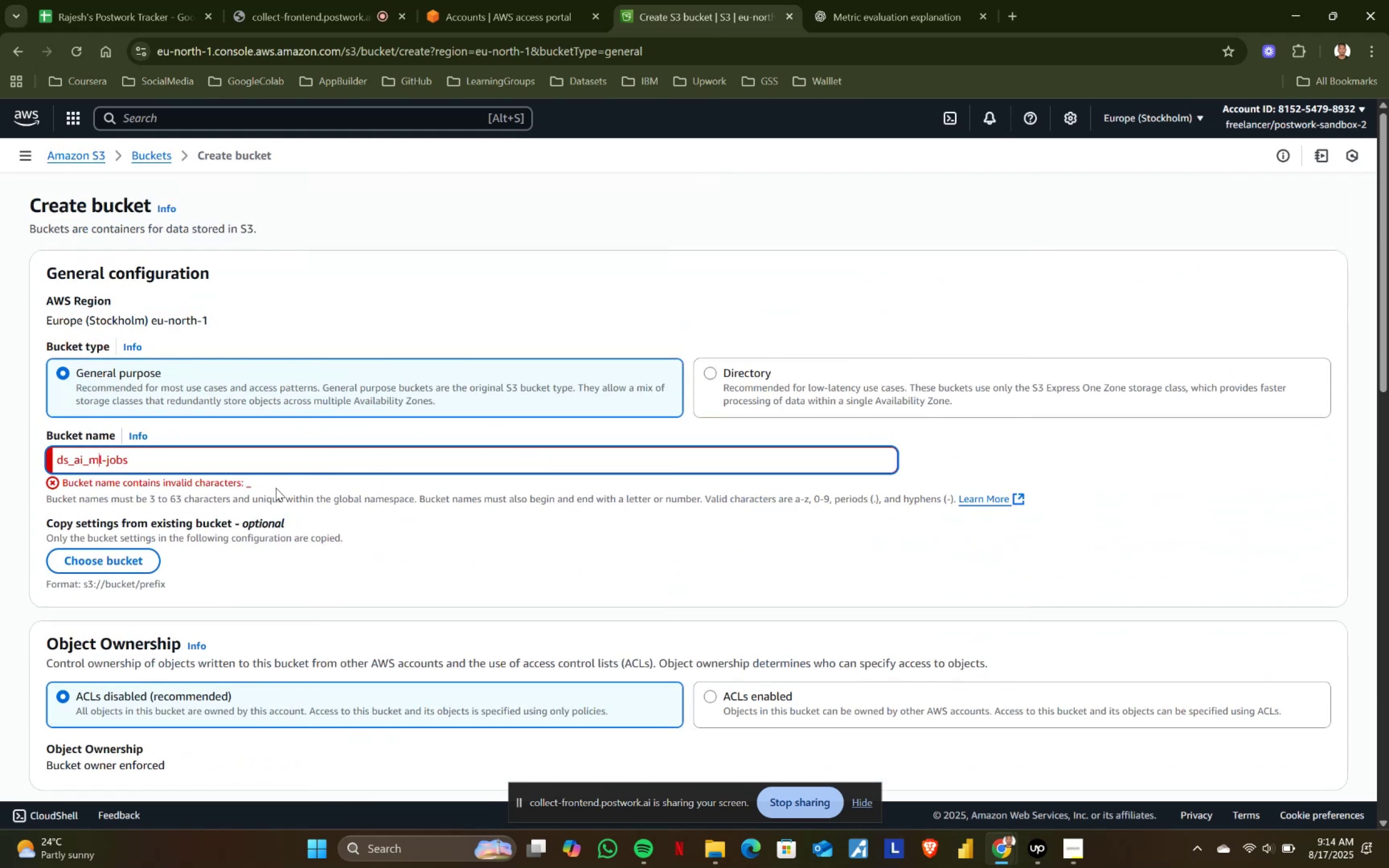 
key(ArrowLeft)
 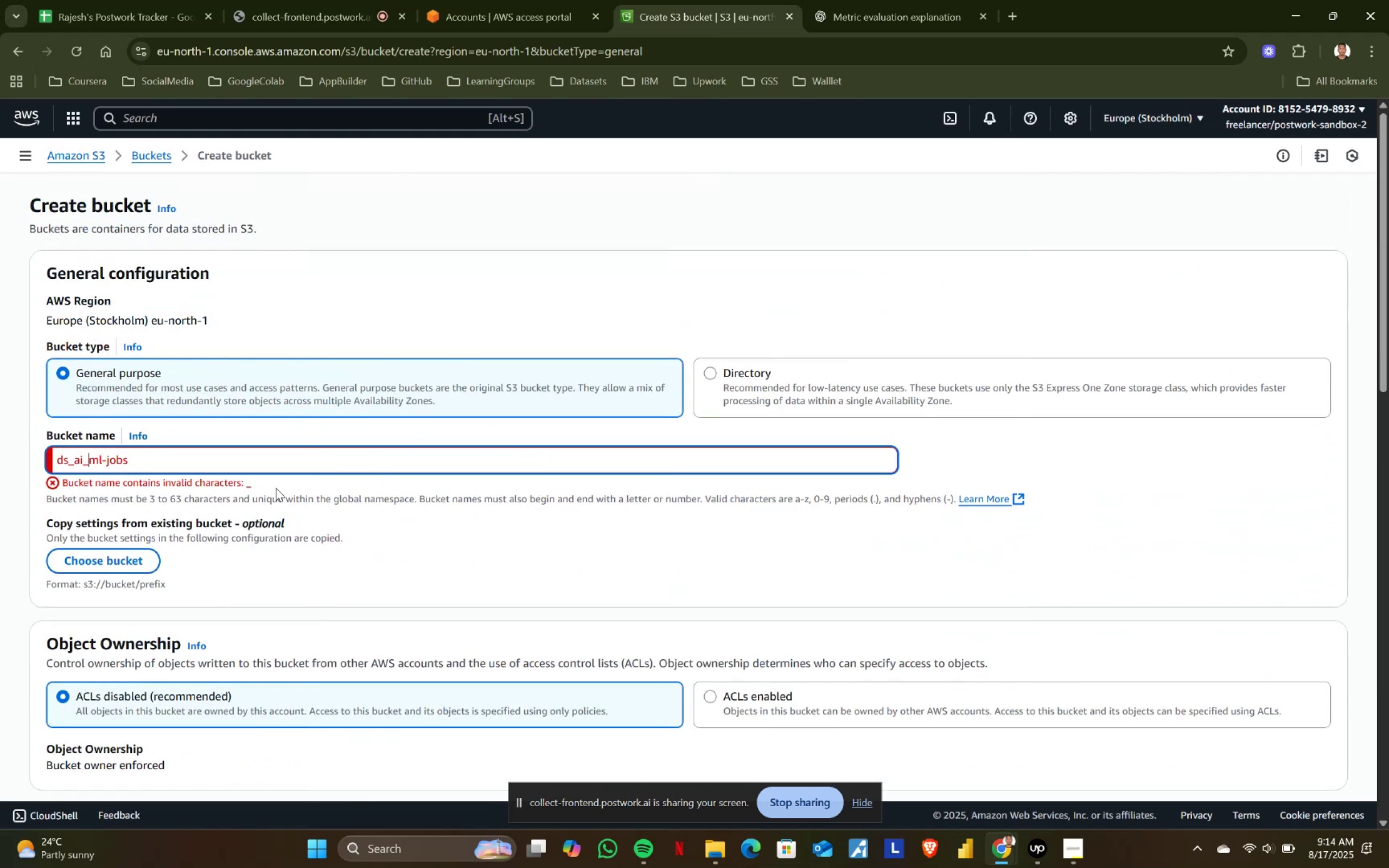 
key(Backspace)
 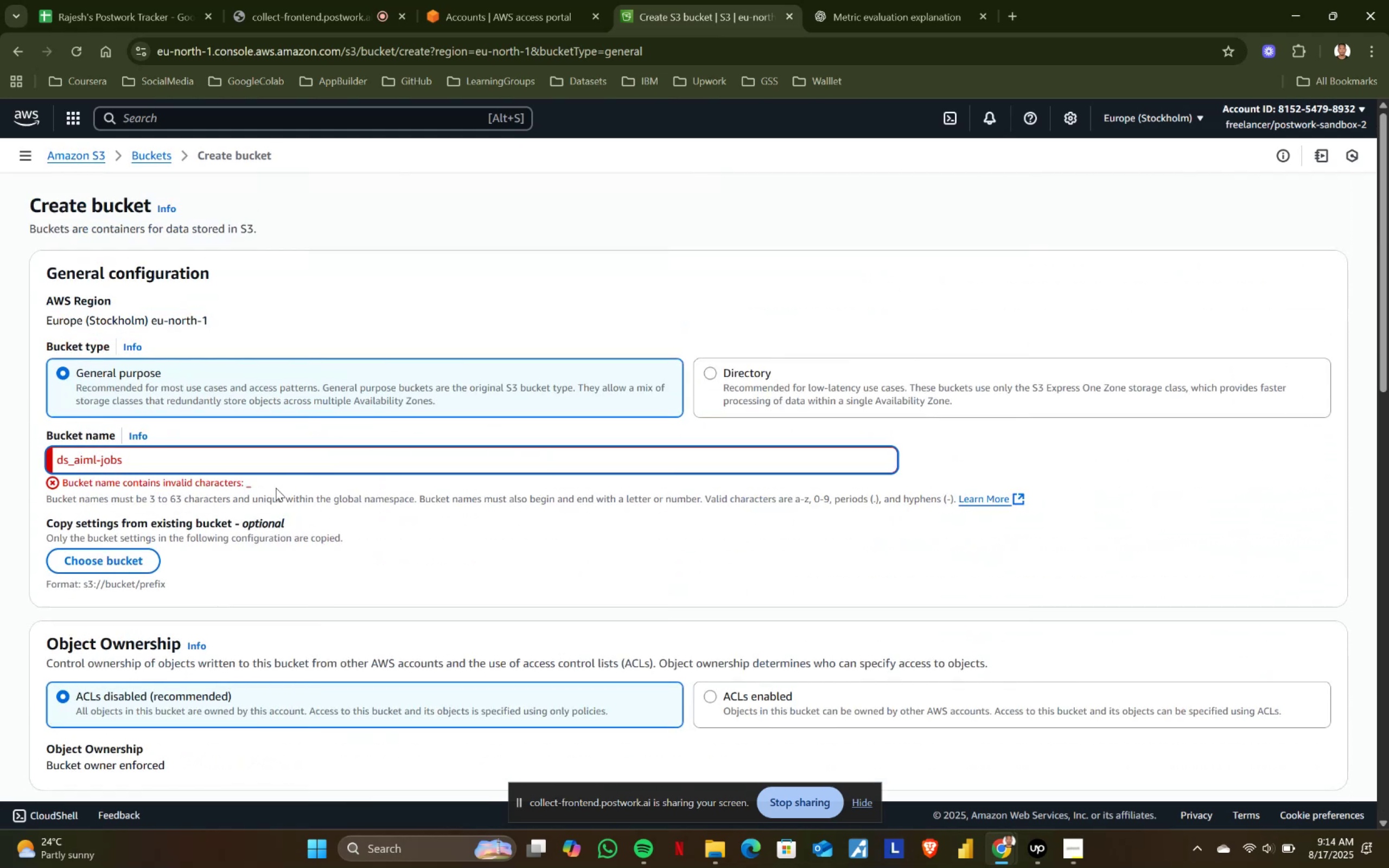 
key(Minus)
 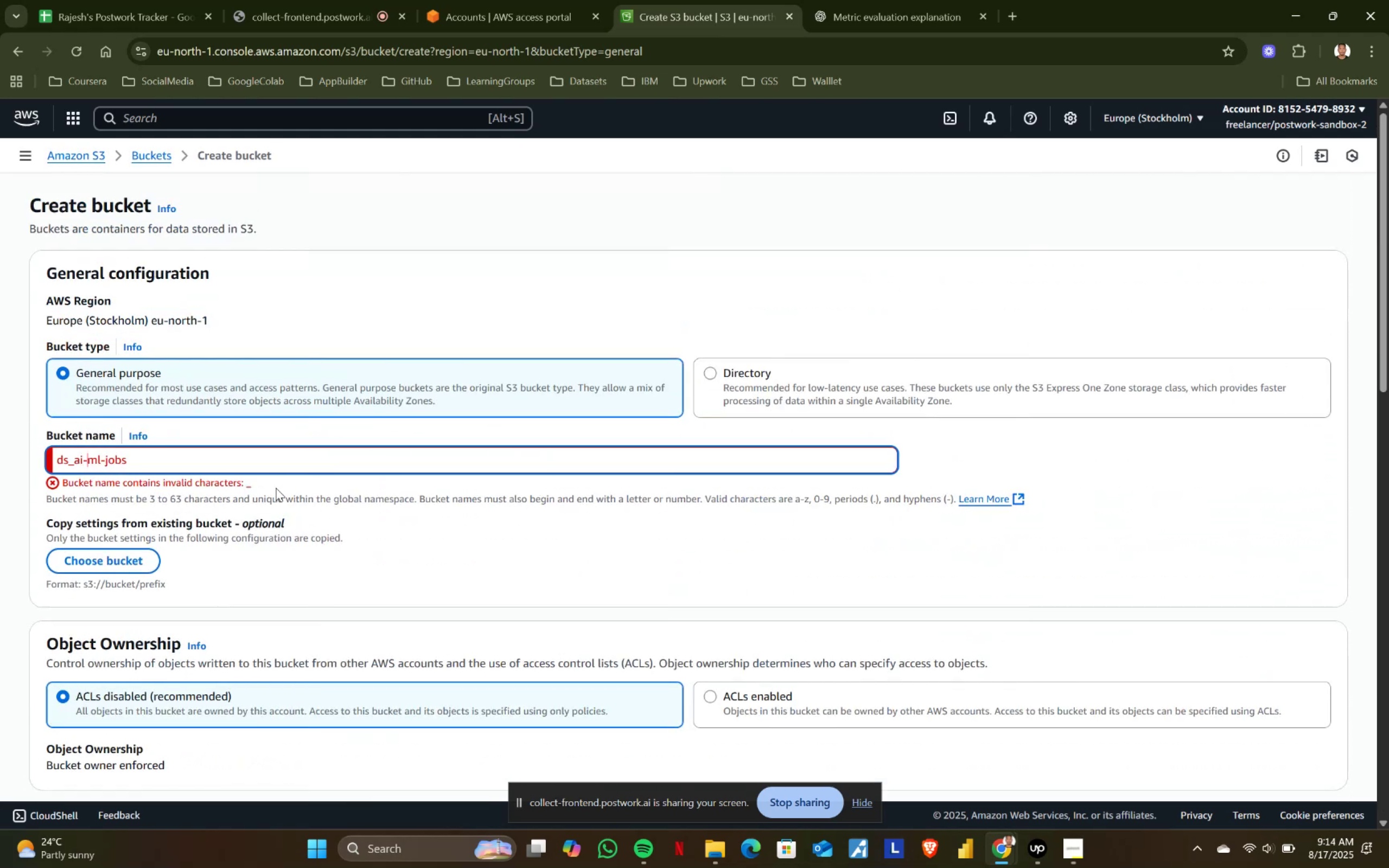 
key(ArrowLeft)
 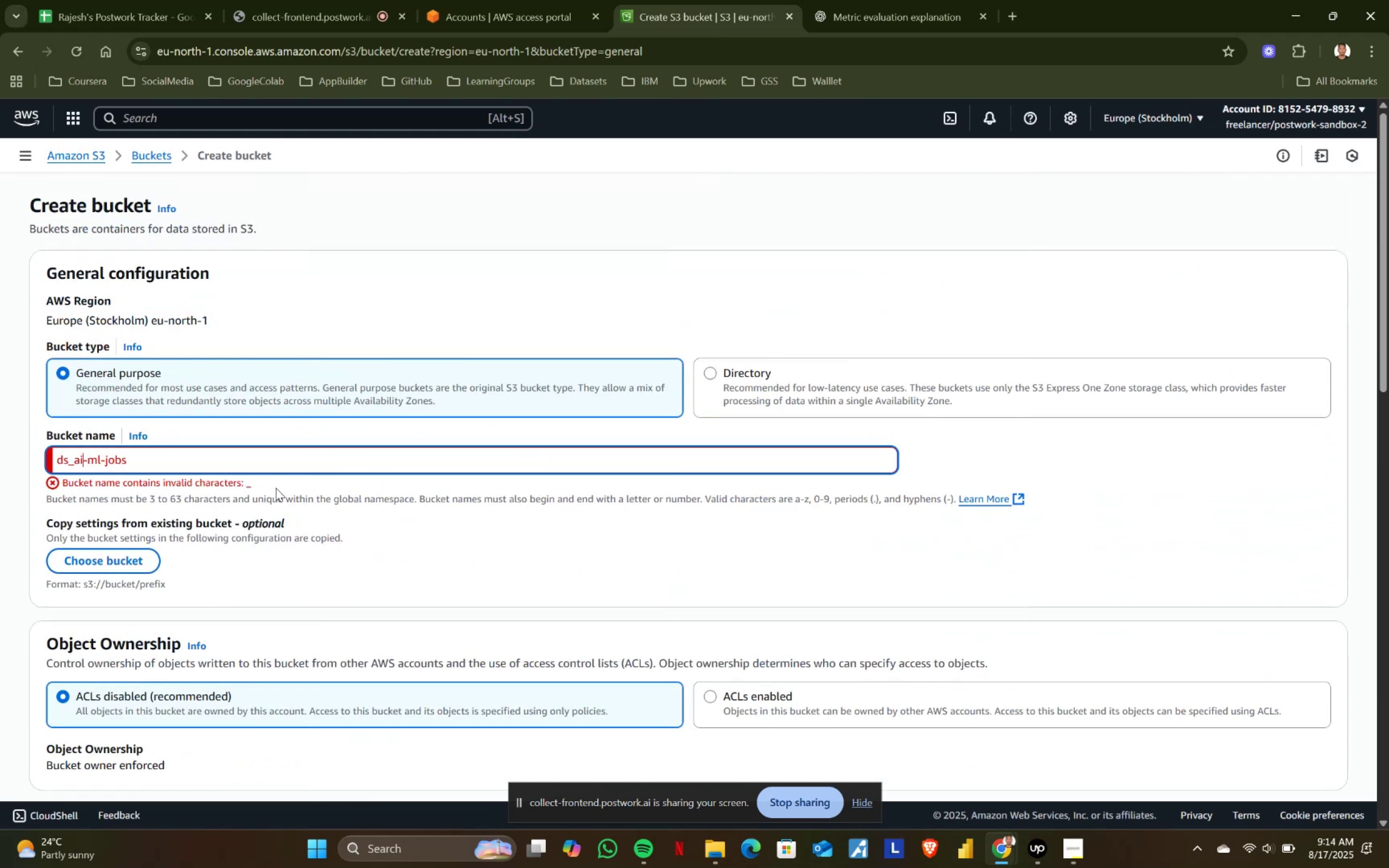 
key(ArrowLeft)
 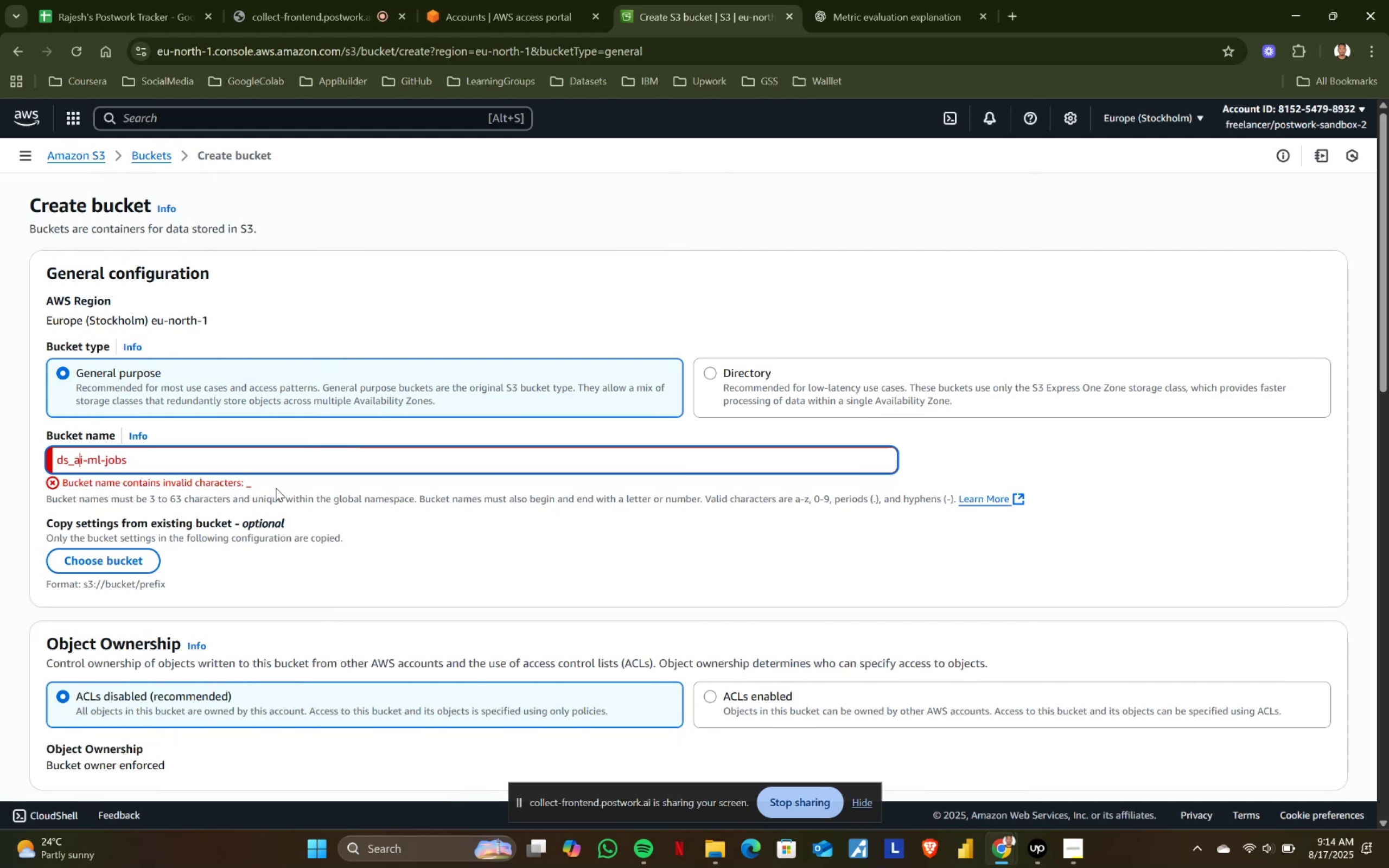 
key(ArrowLeft)
 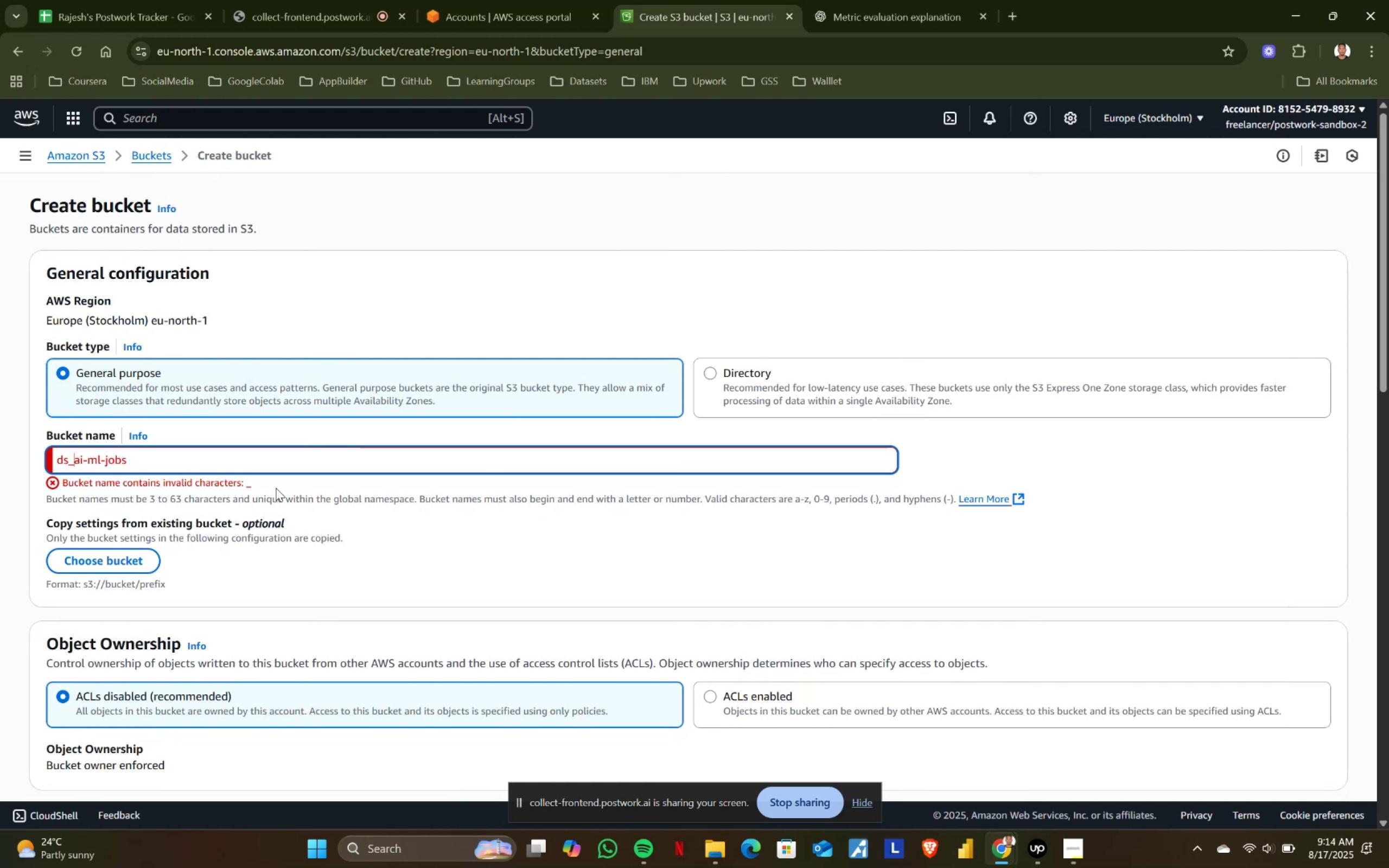 
key(Backspace)
 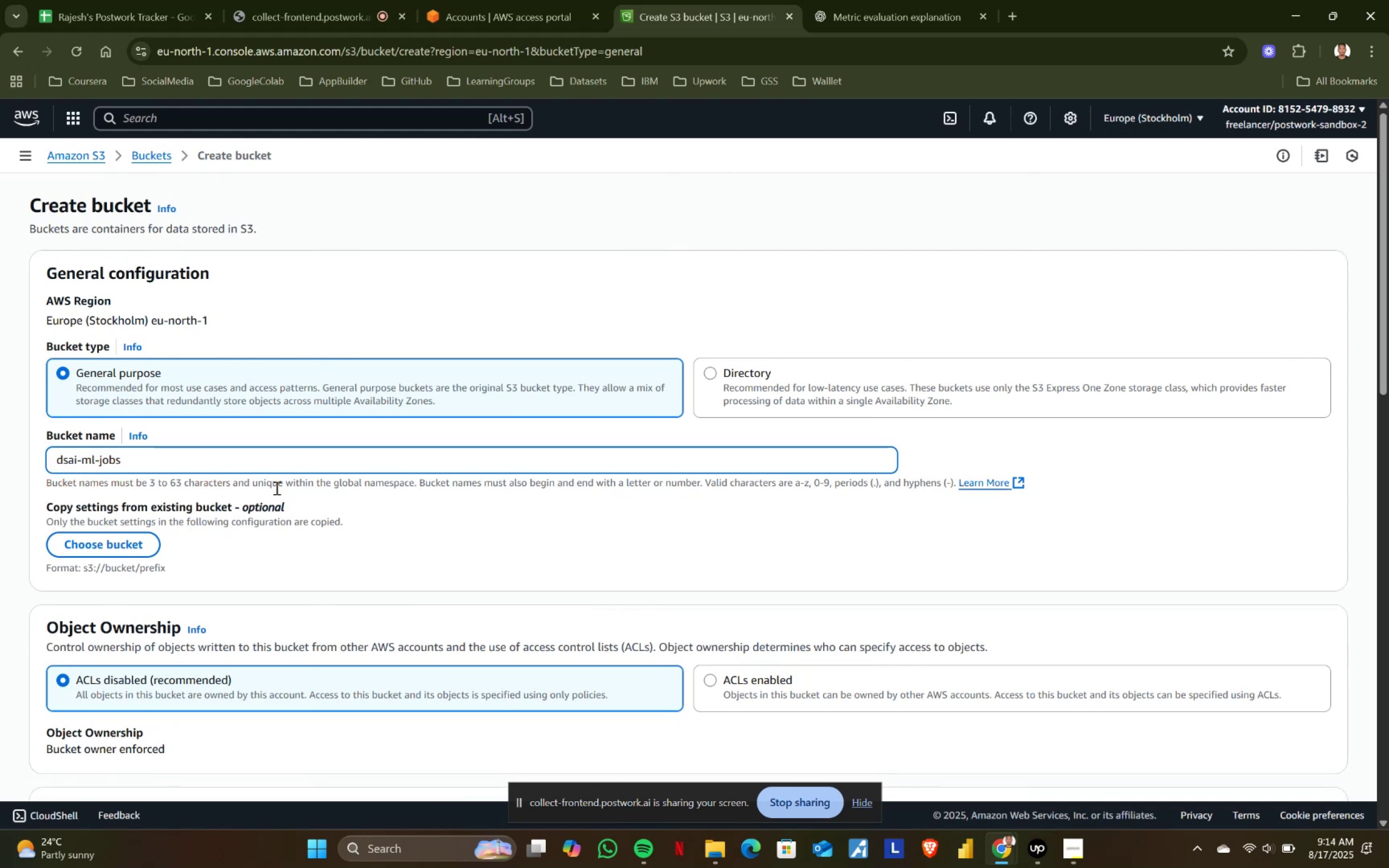 
key(Minus)
 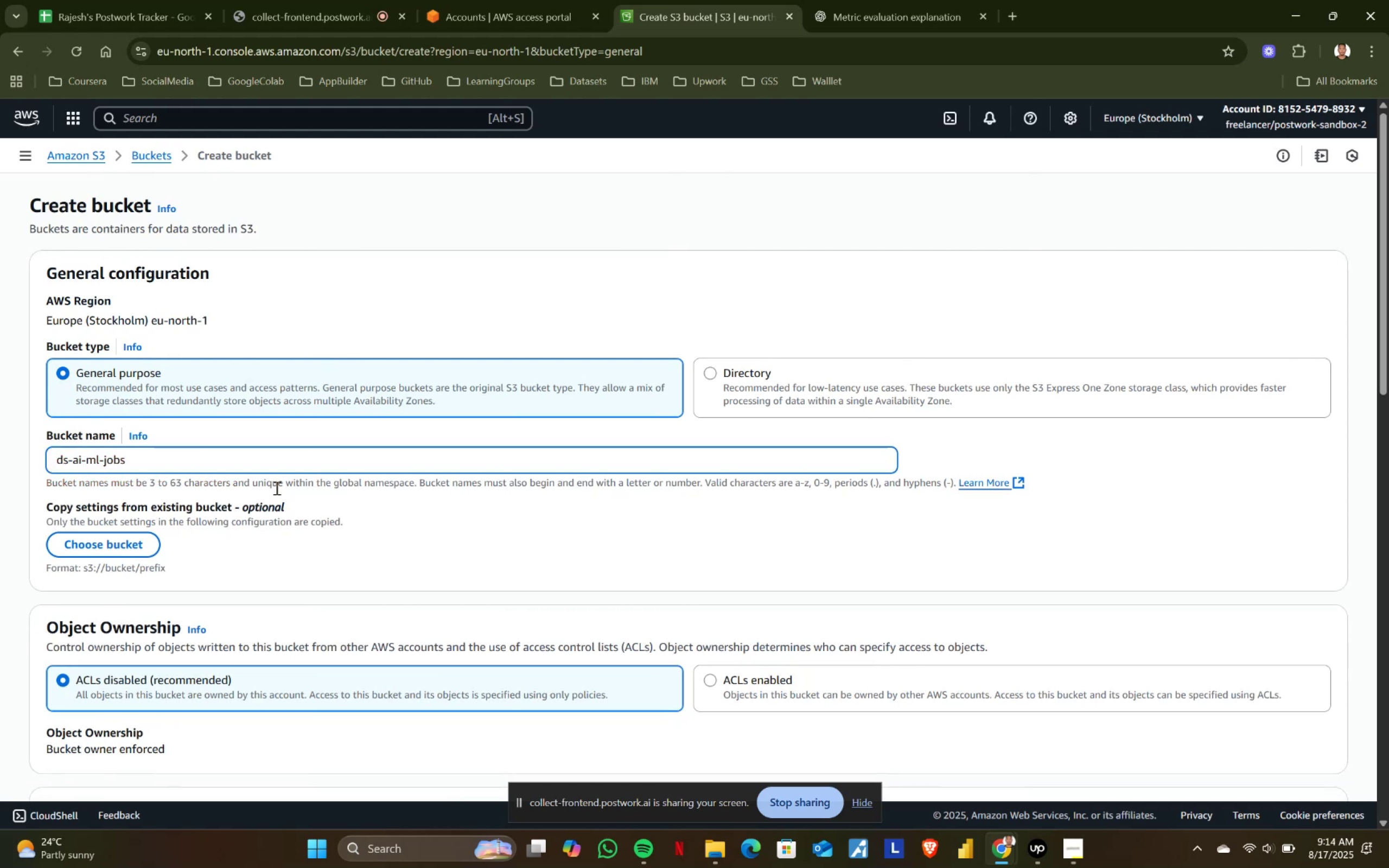 
scroll: coordinate [1259, 712], scroll_direction: down, amount: 16.0
 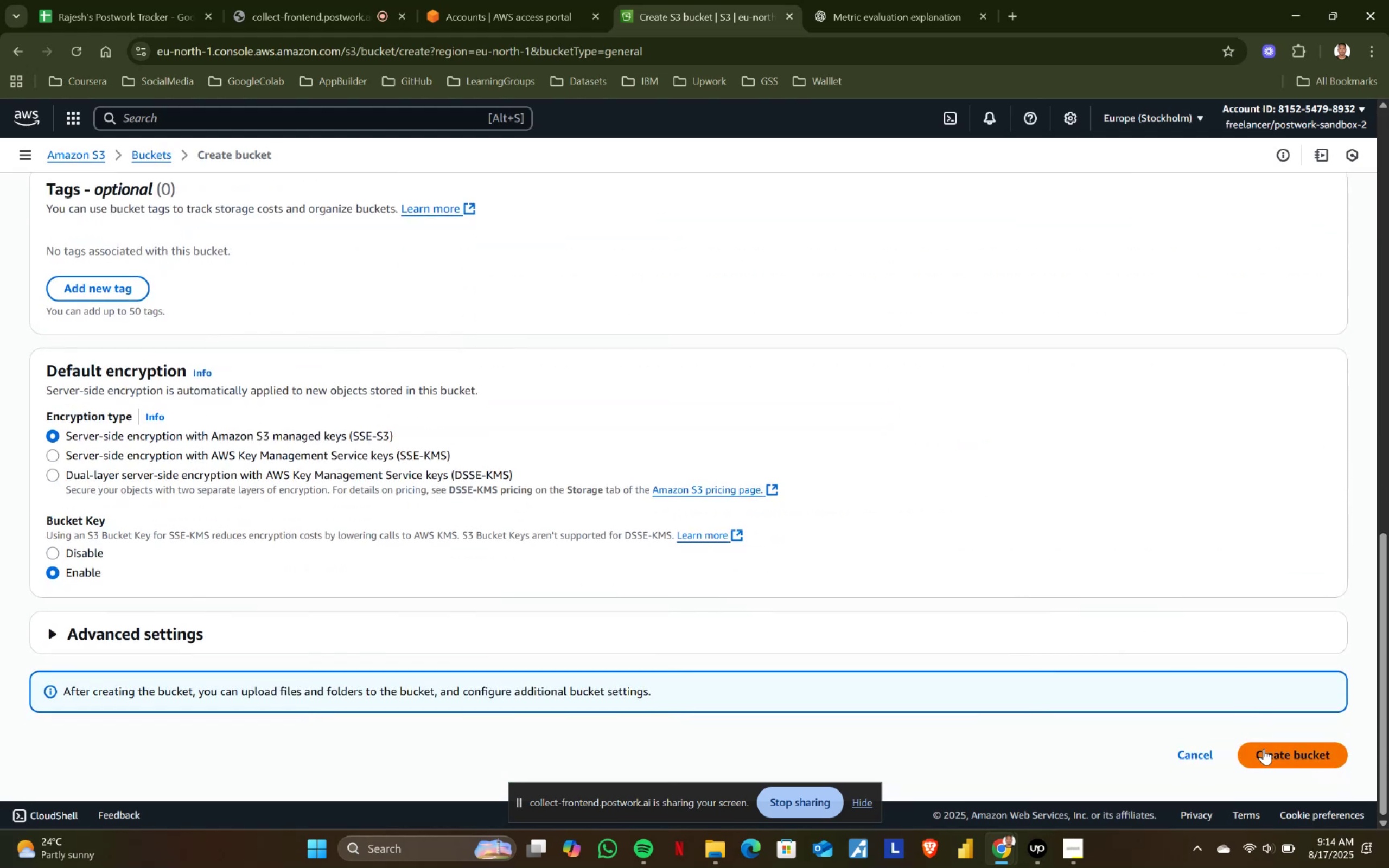 
left_click([1265, 750])
 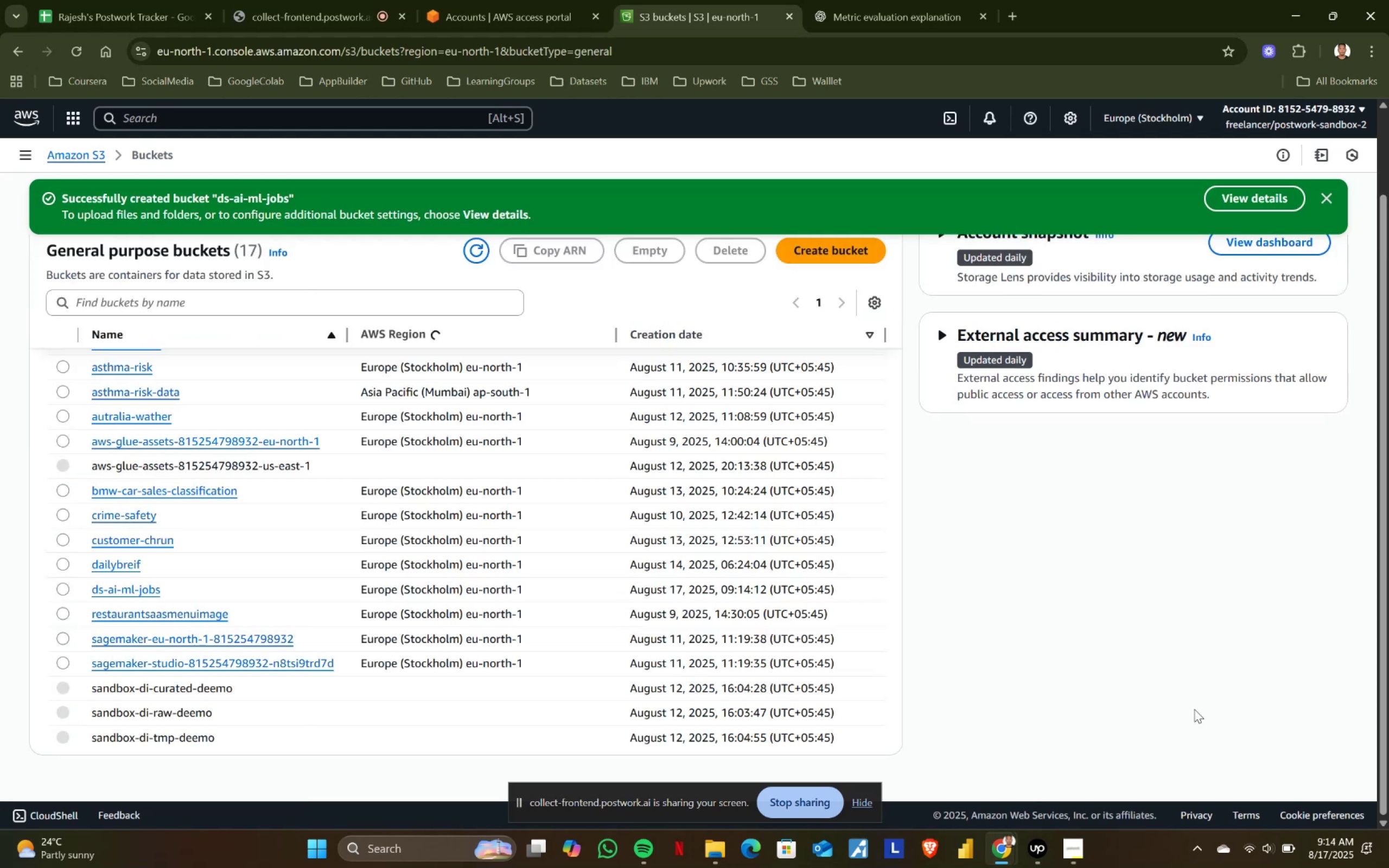 
wait(12.95)
 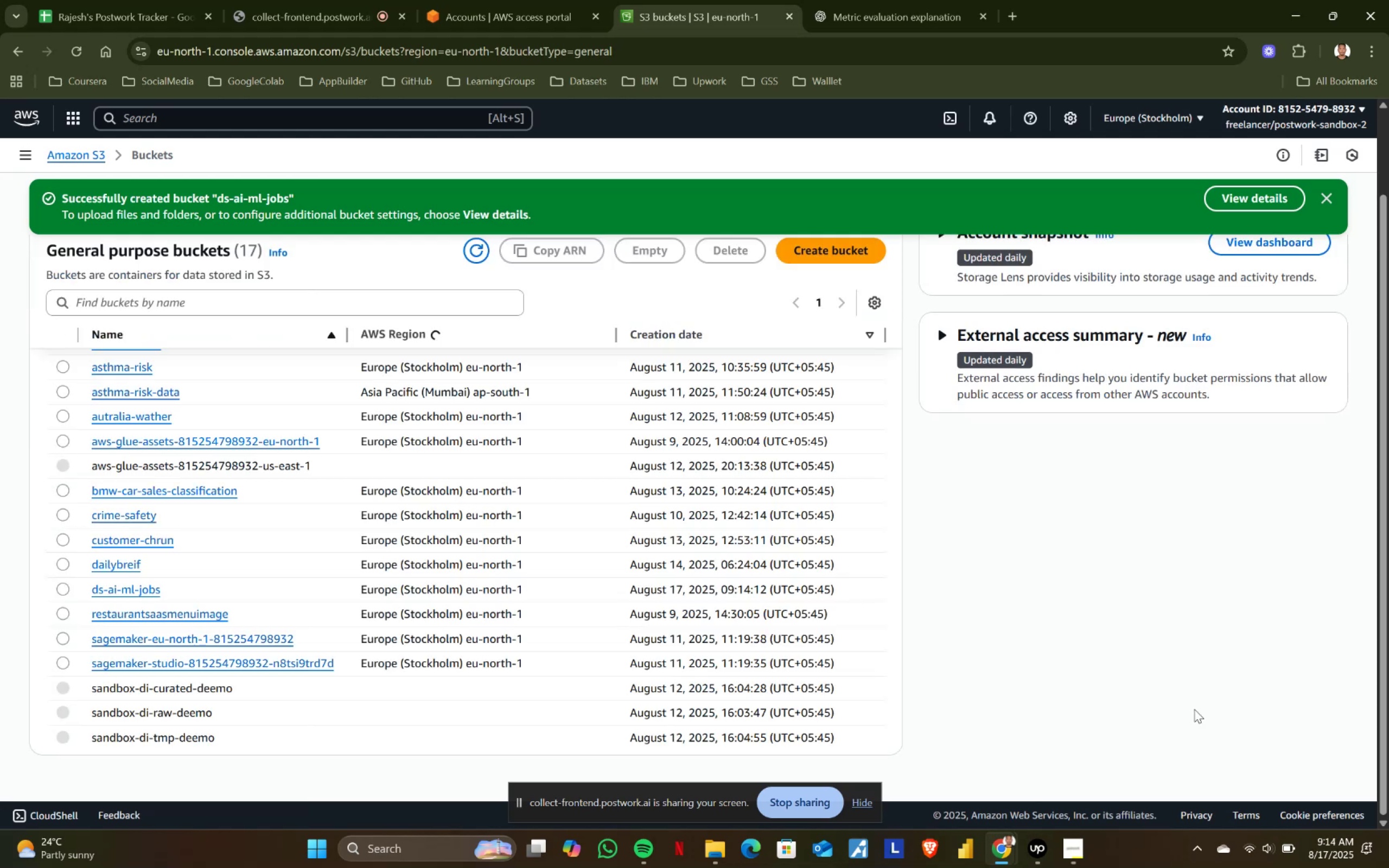 
scroll: coordinate [279, 463], scroll_direction: up, amount: 5.0
 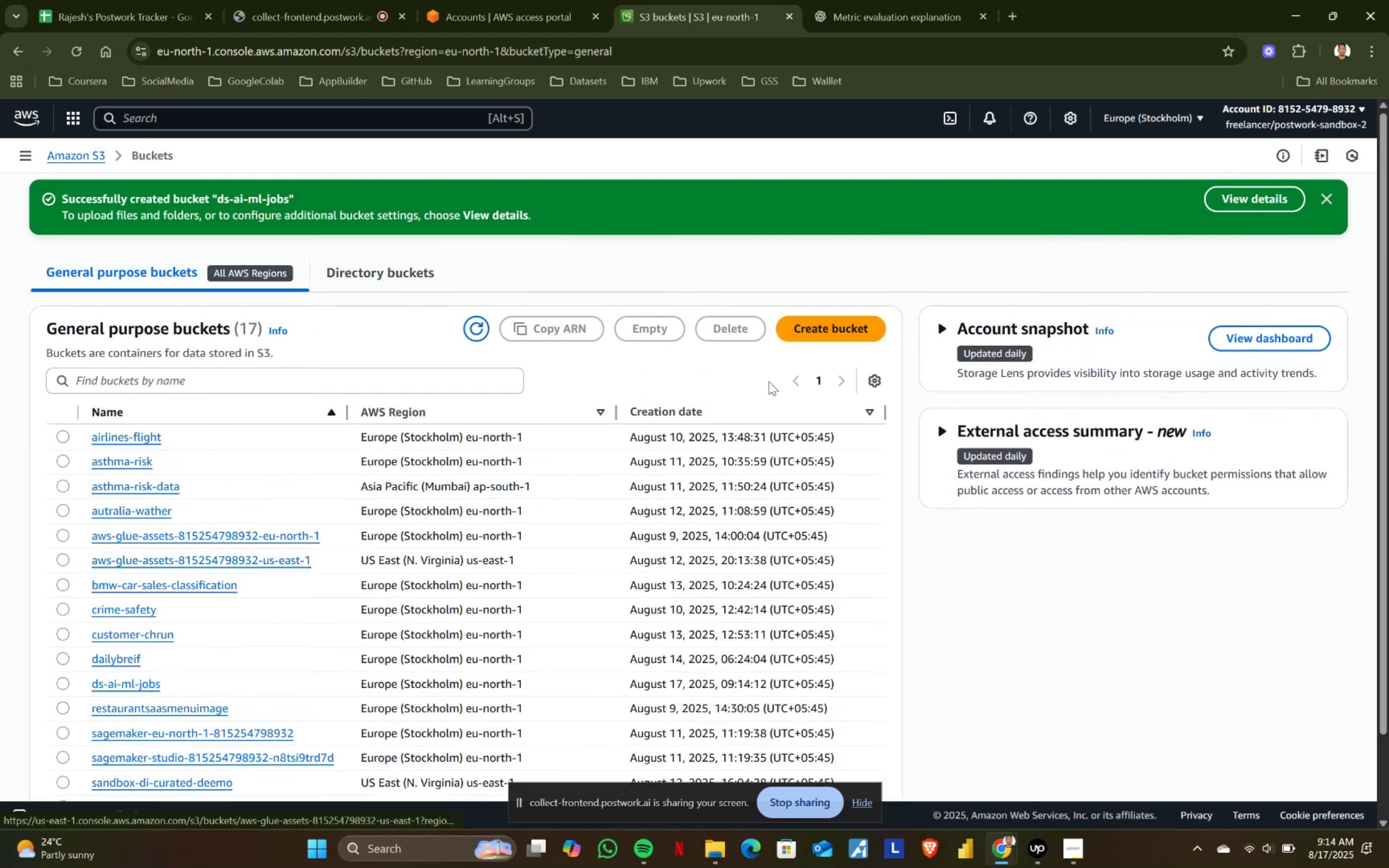 
scroll: coordinate [286, 524], scroll_direction: down, amount: 5.0
 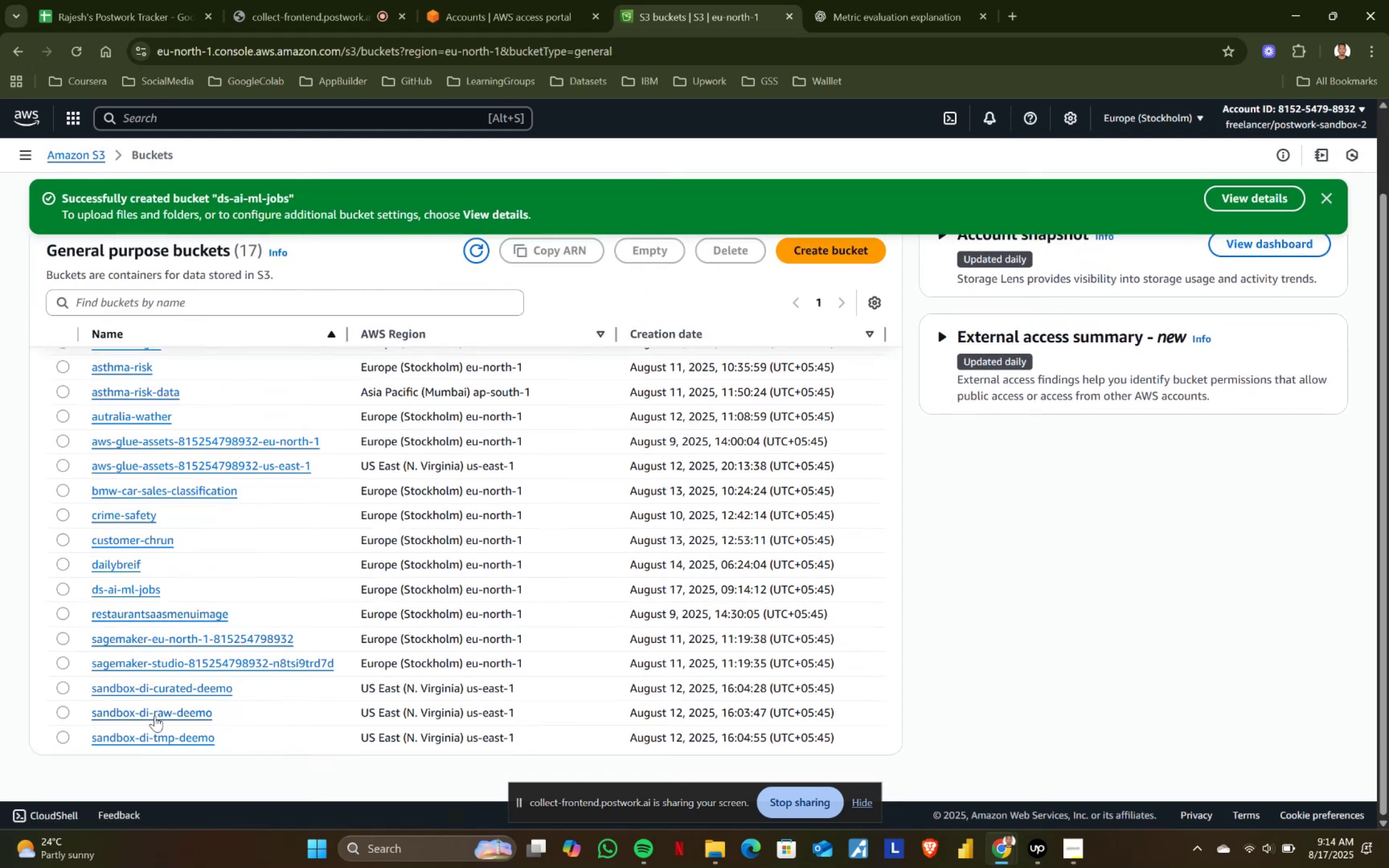 
scroll: coordinate [202, 600], scroll_direction: up, amount: 2.0
 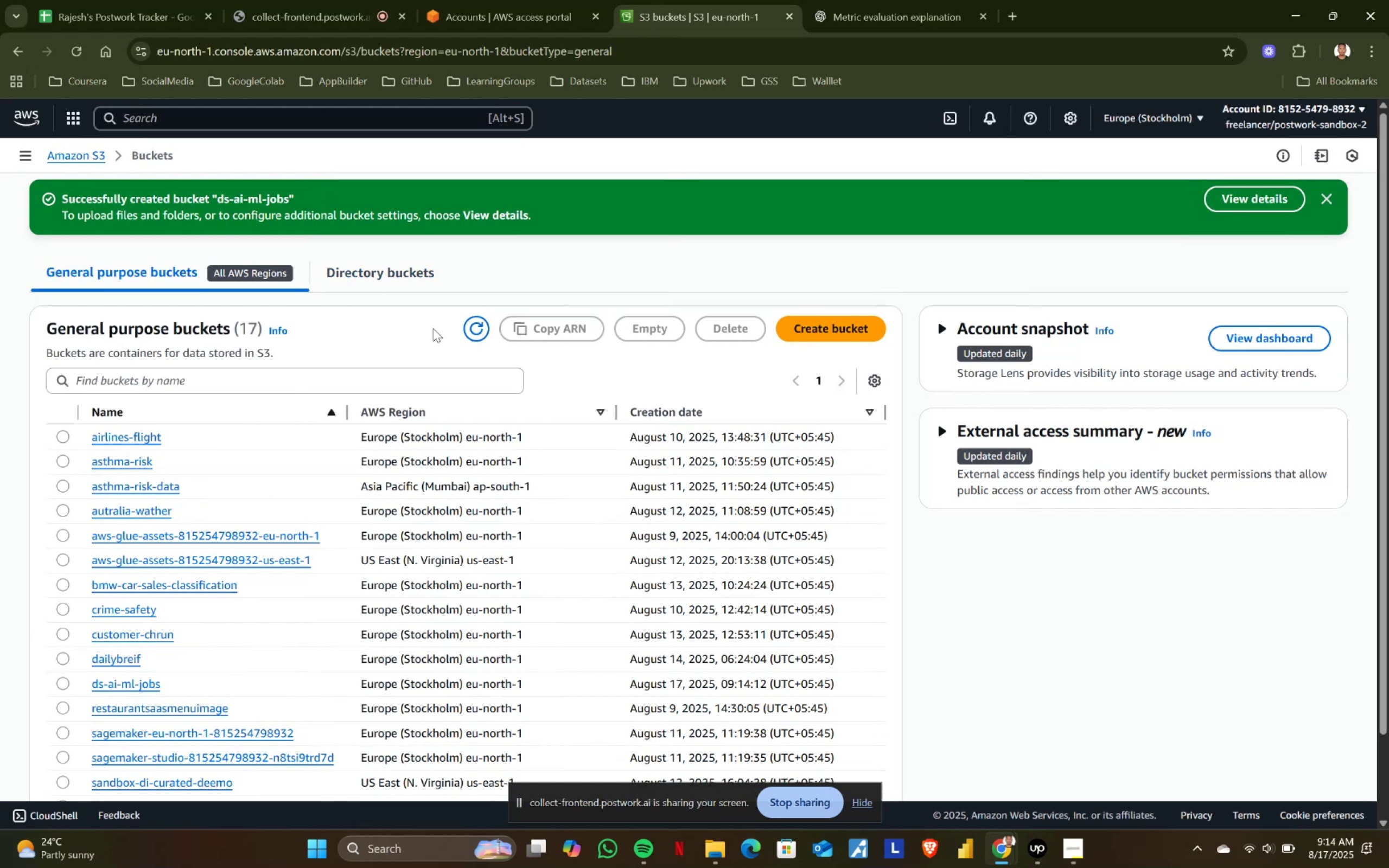 
scroll: coordinate [928, 454], scroll_direction: down, amount: 5.0
 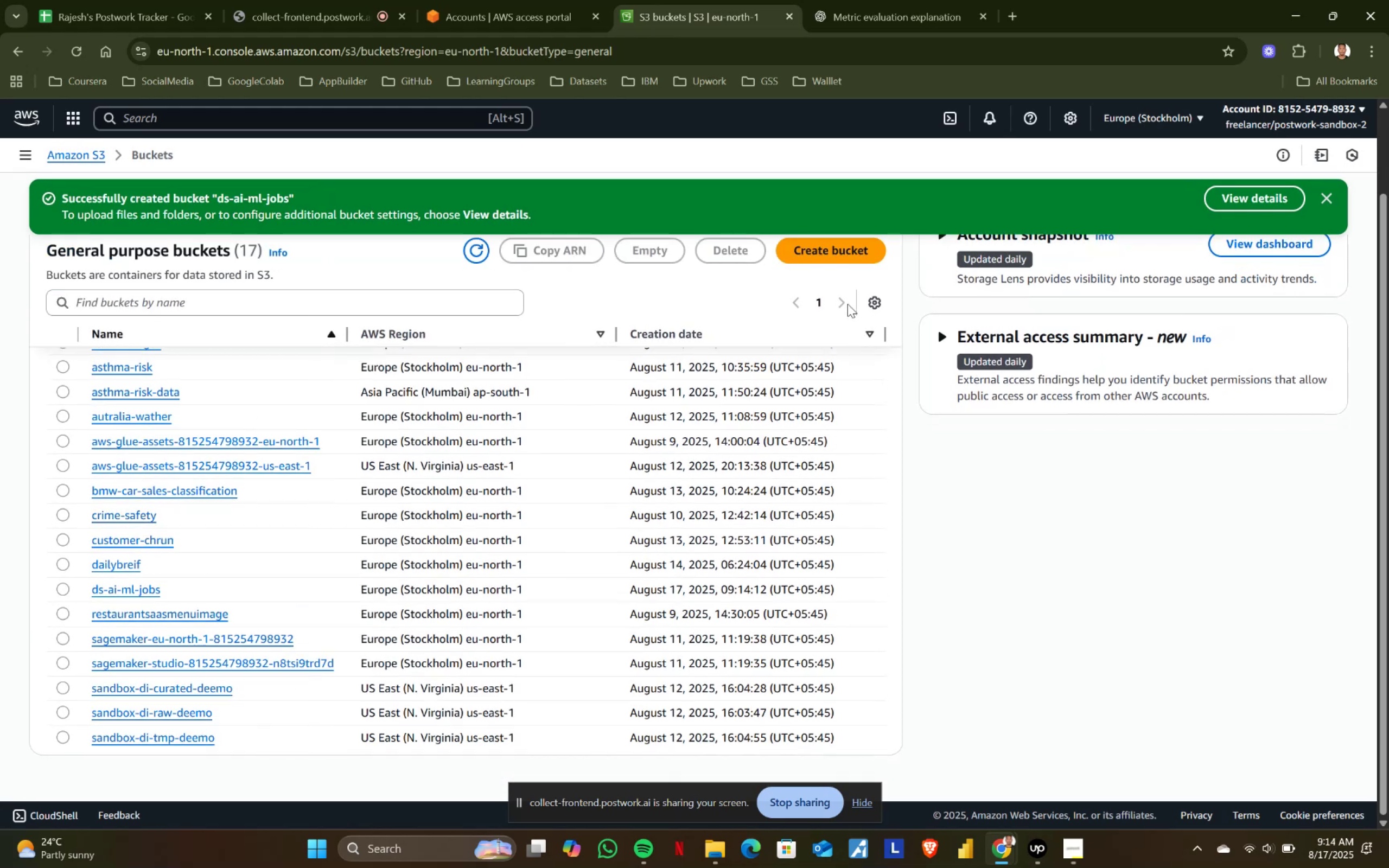 
left_click([840, 301])
 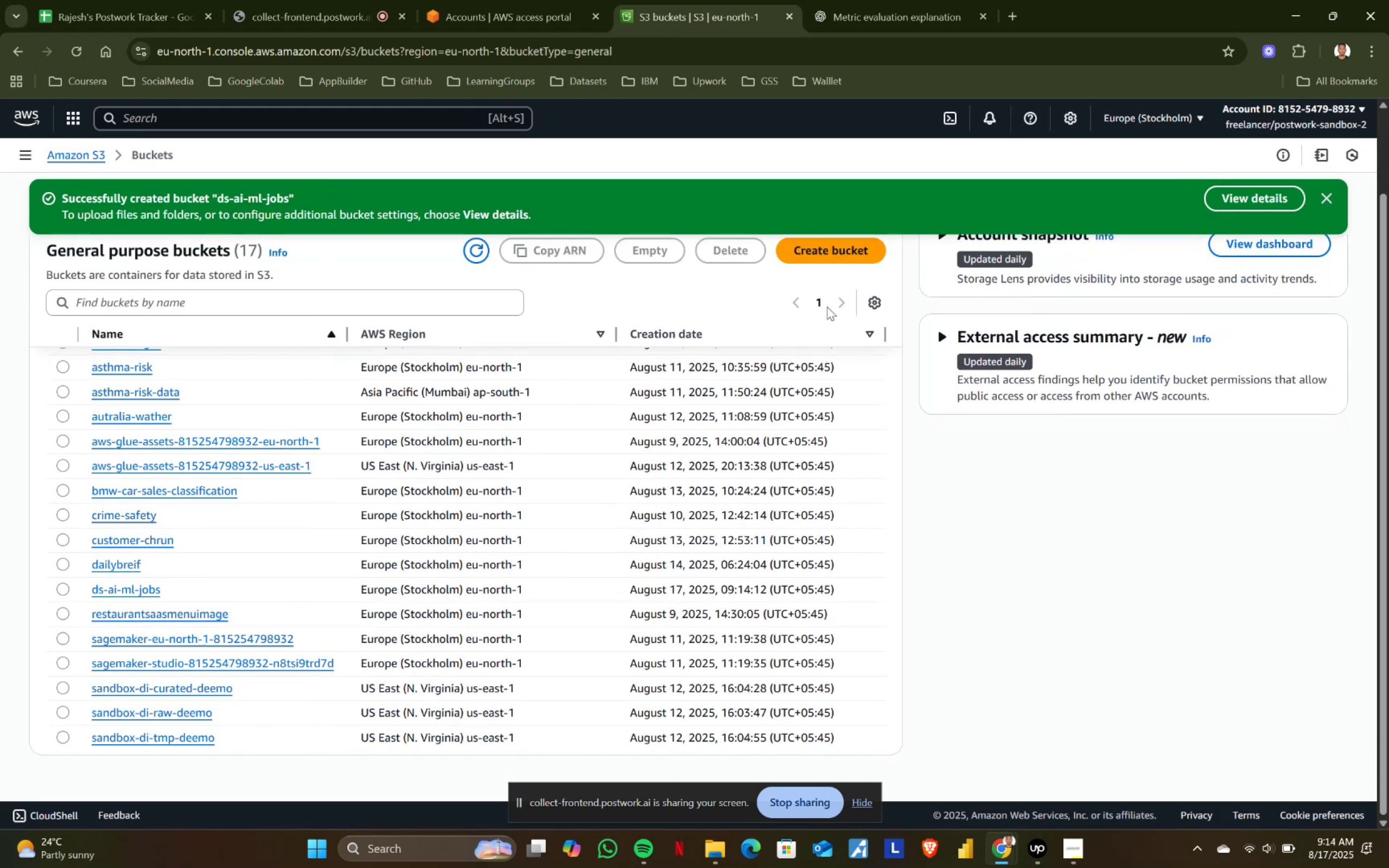 
scroll: coordinate [724, 359], scroll_direction: up, amount: 3.0
 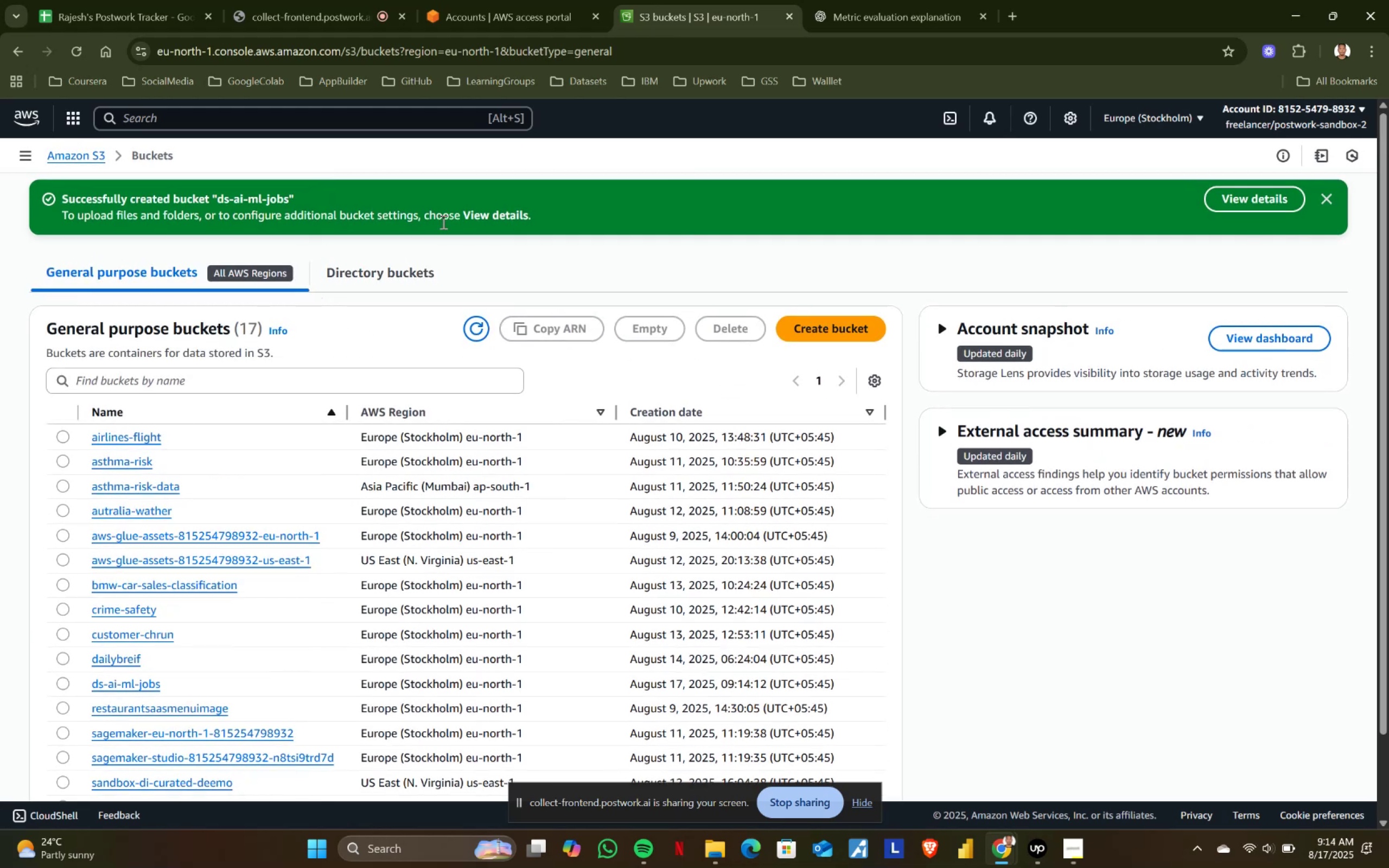 
left_click([1270, 195])
 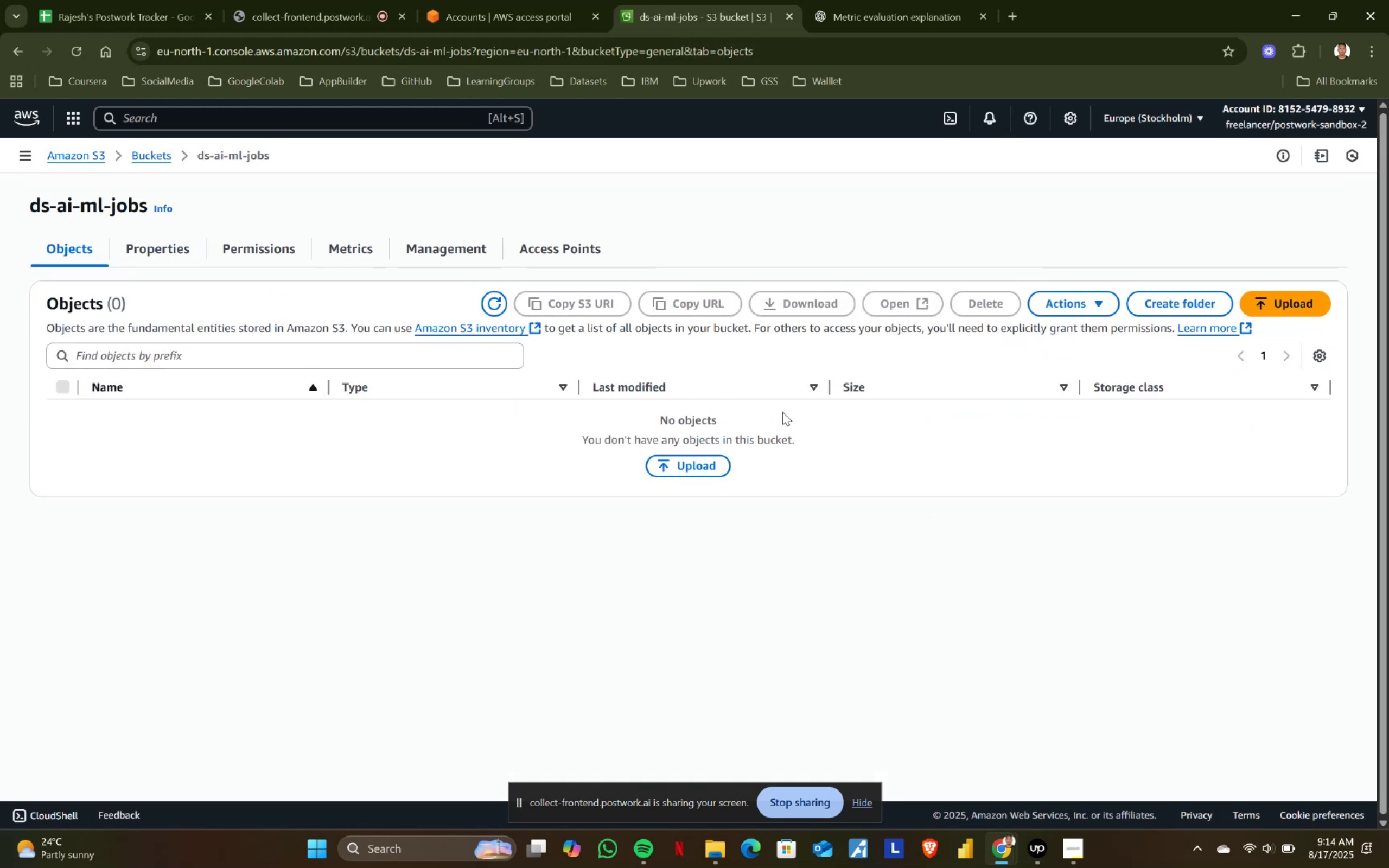 
left_click([1148, 309])
 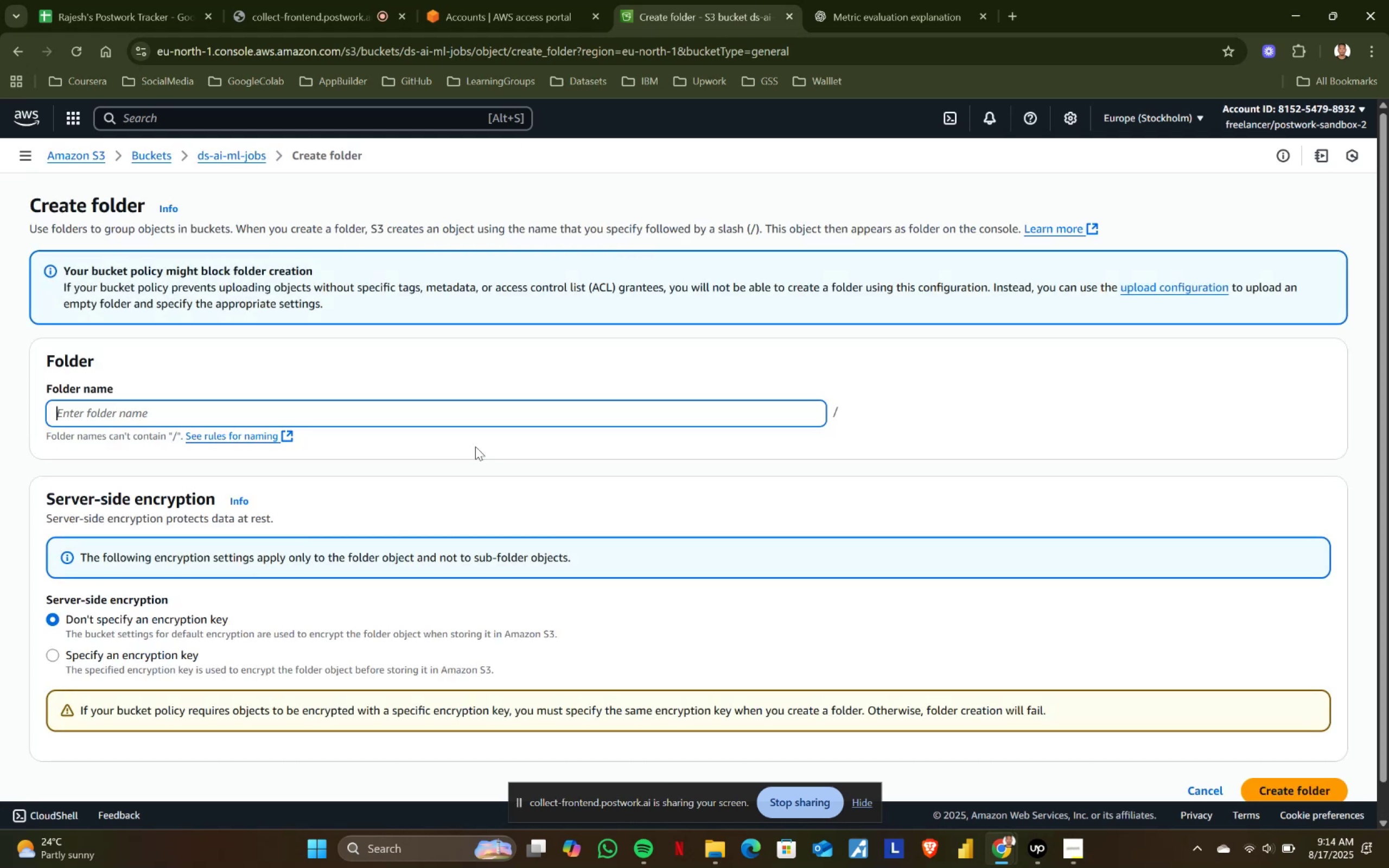 
left_click([111, 412])
 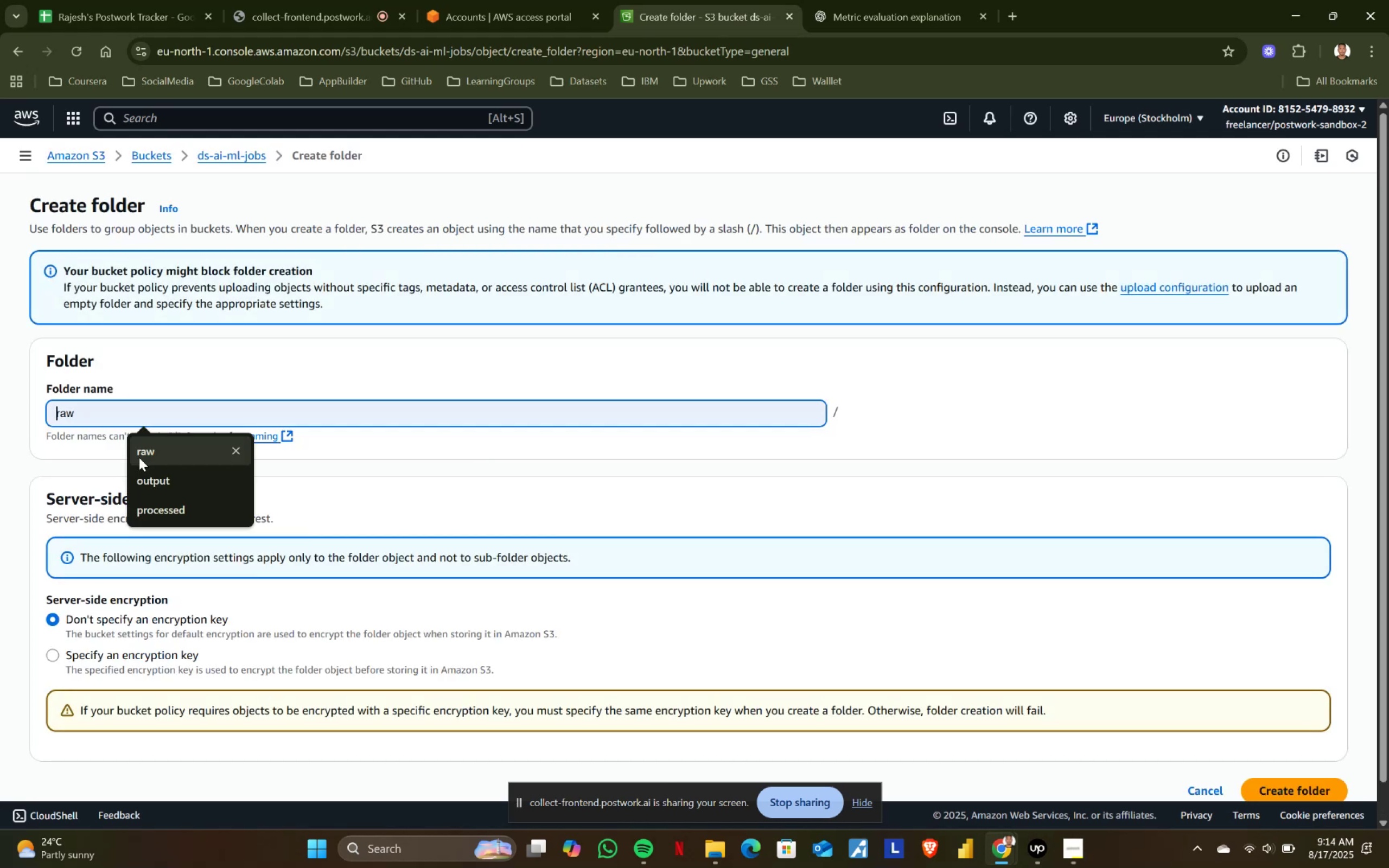 
left_click([145, 451])
 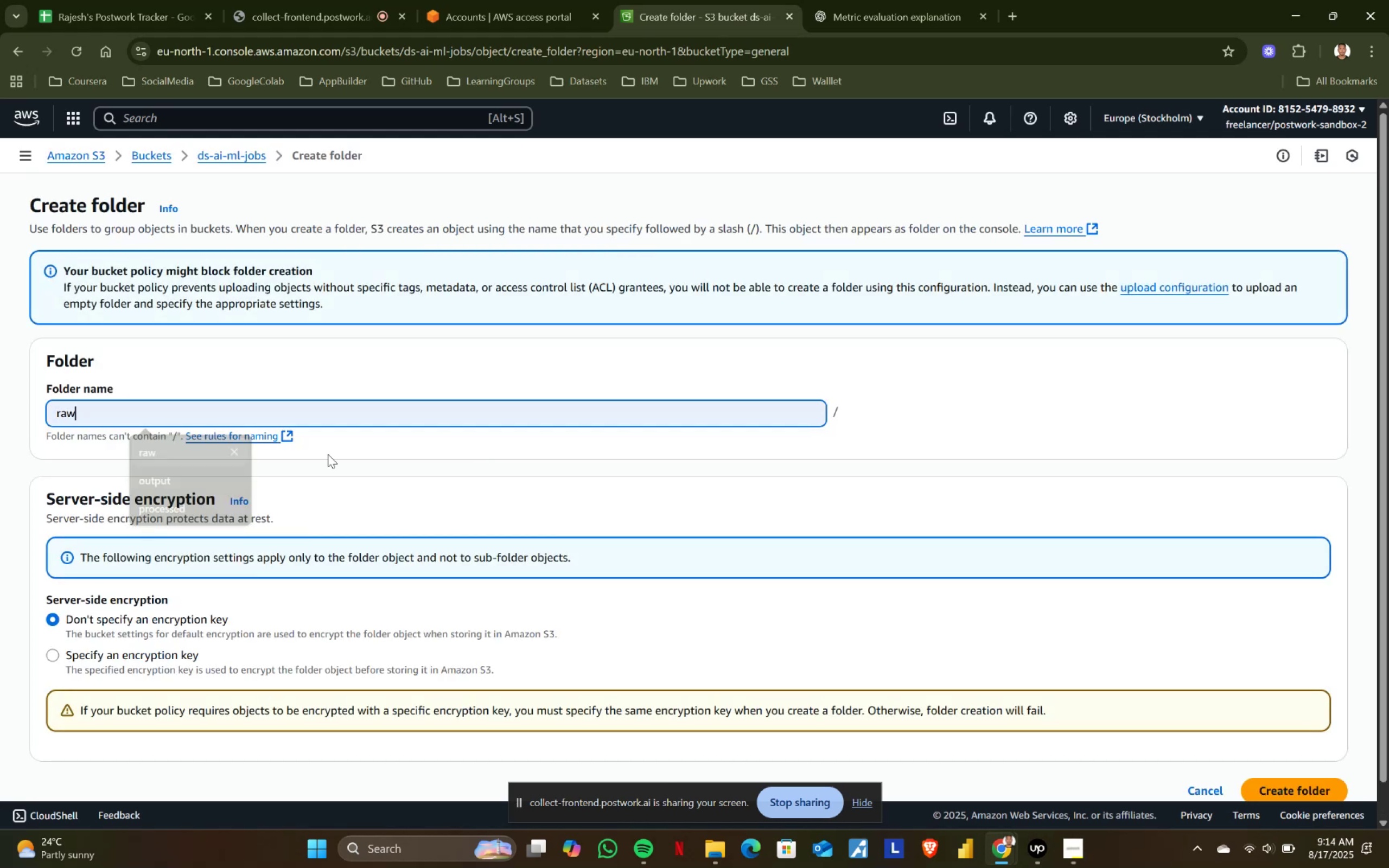 
scroll: coordinate [490, 454], scroll_direction: down, amount: 4.0
 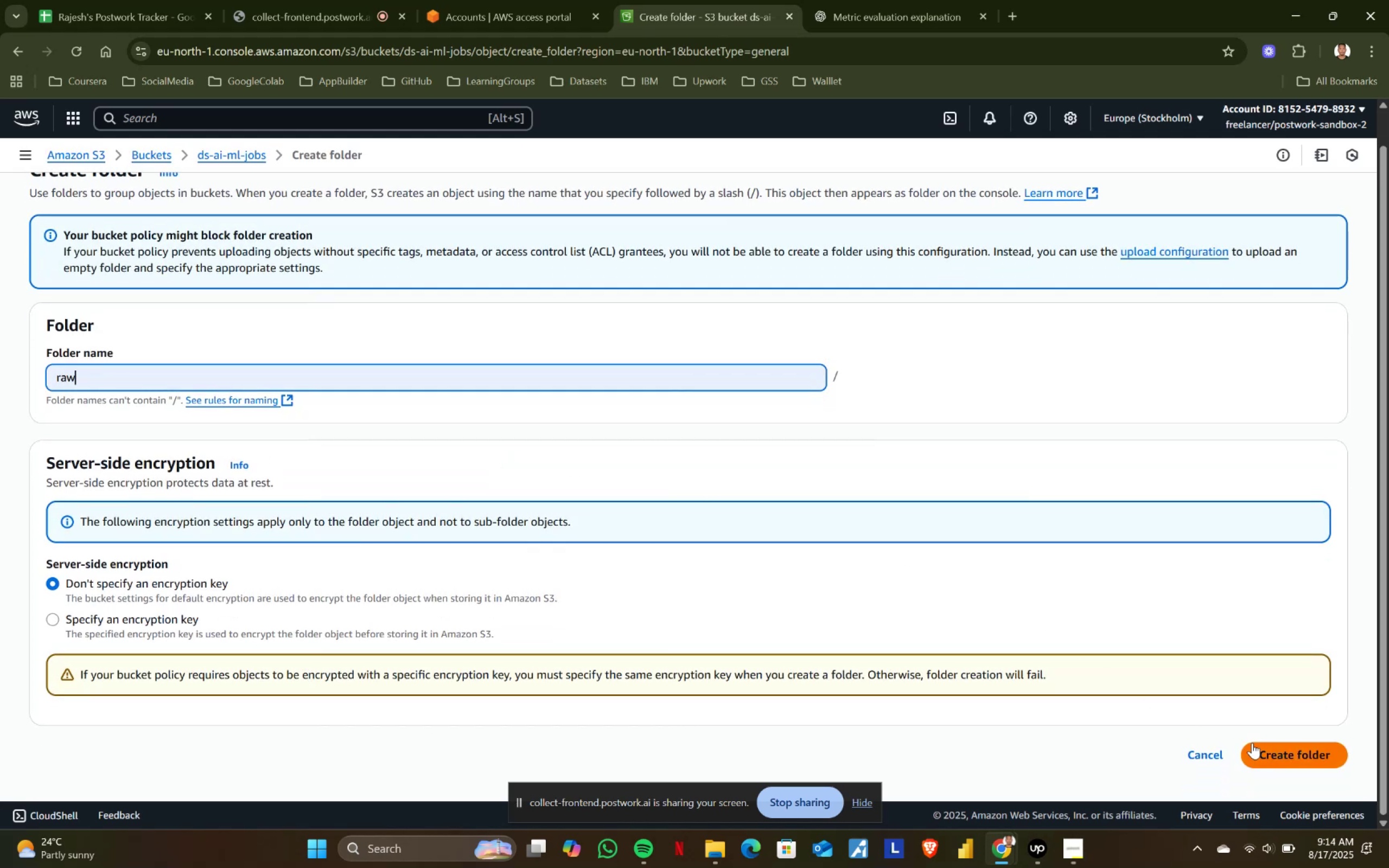 
left_click([1257, 744])
 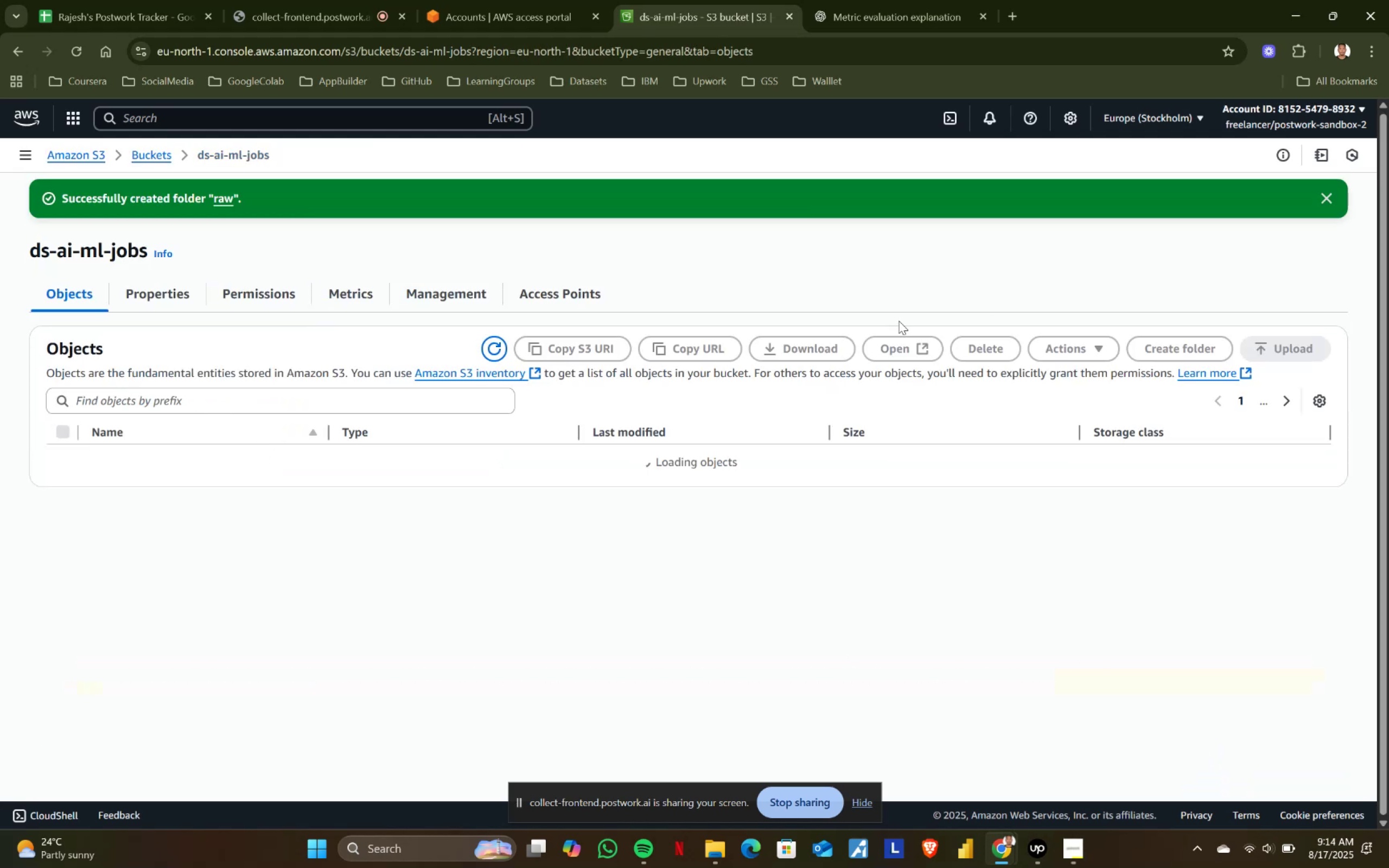 
left_click([1165, 344])
 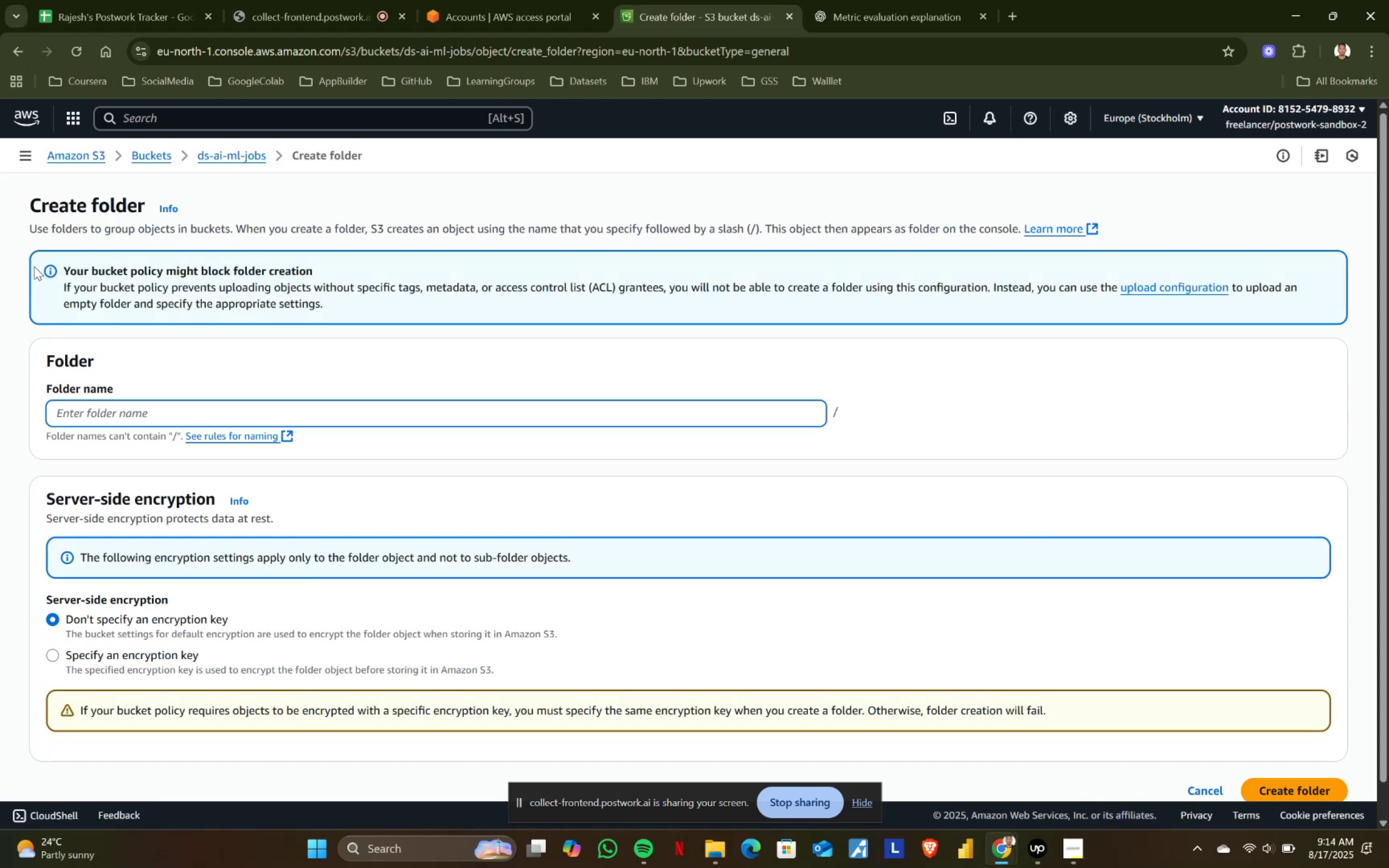 
left_click([74, 404])
 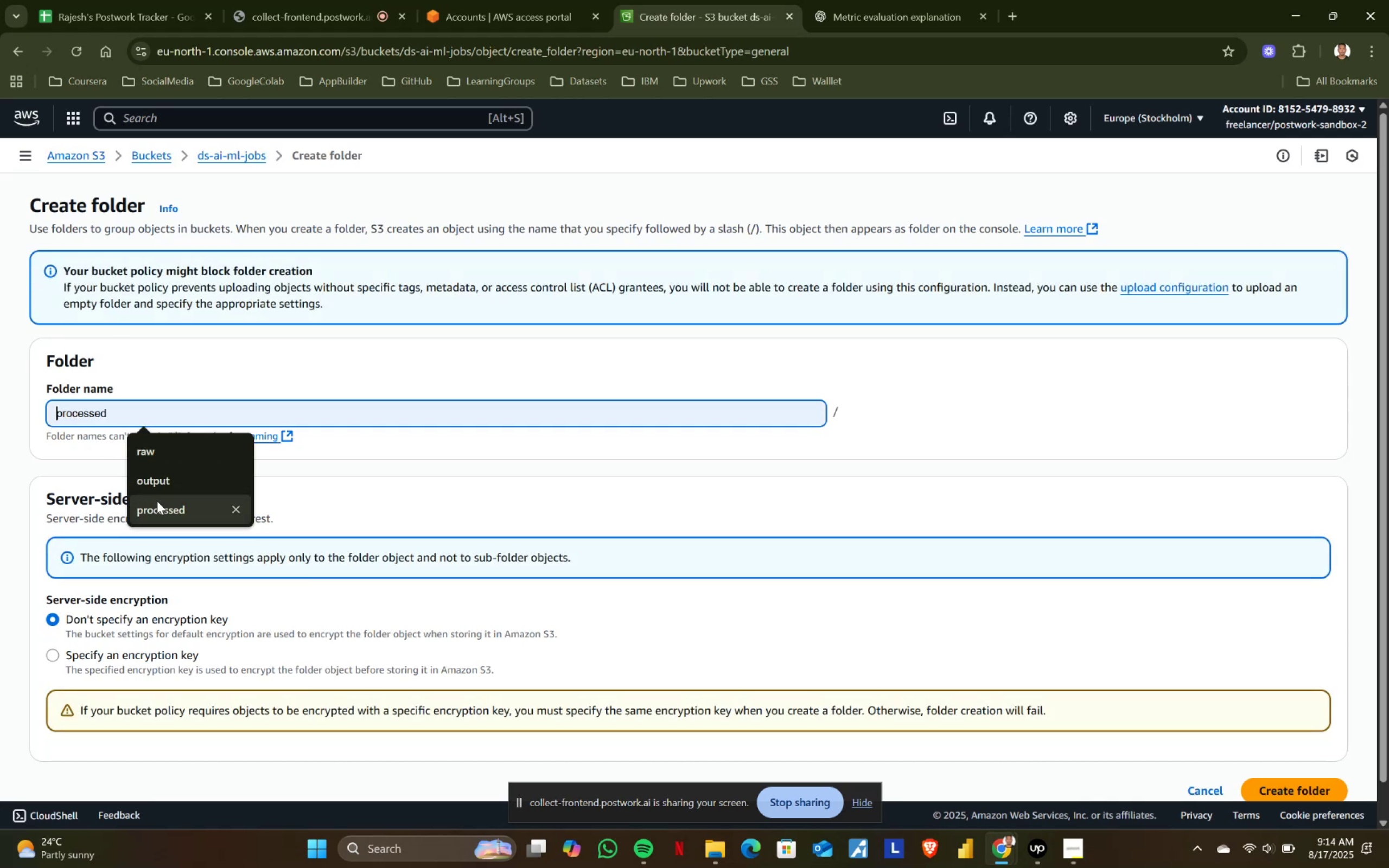 
left_click([158, 507])
 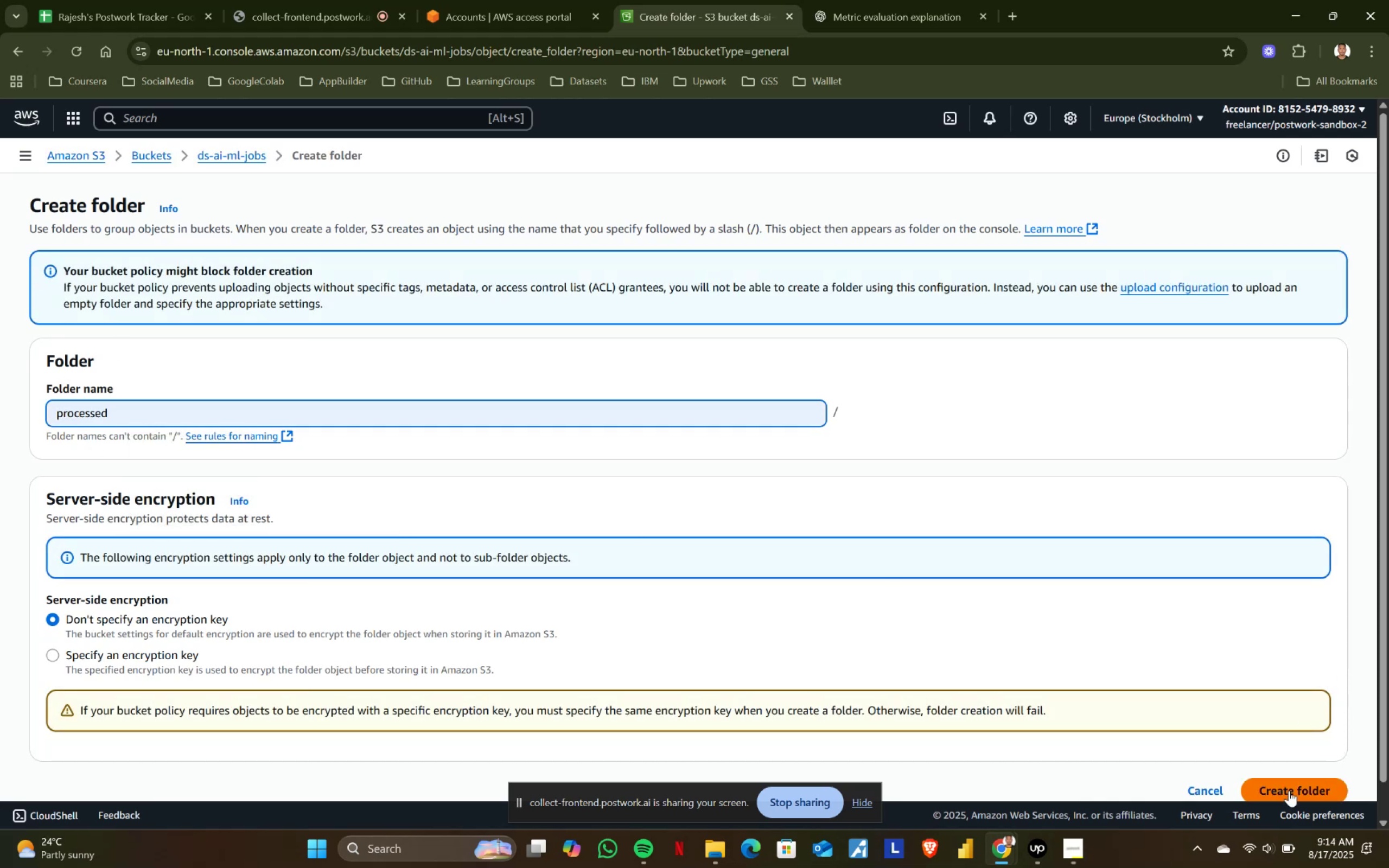 
left_click([1270, 792])
 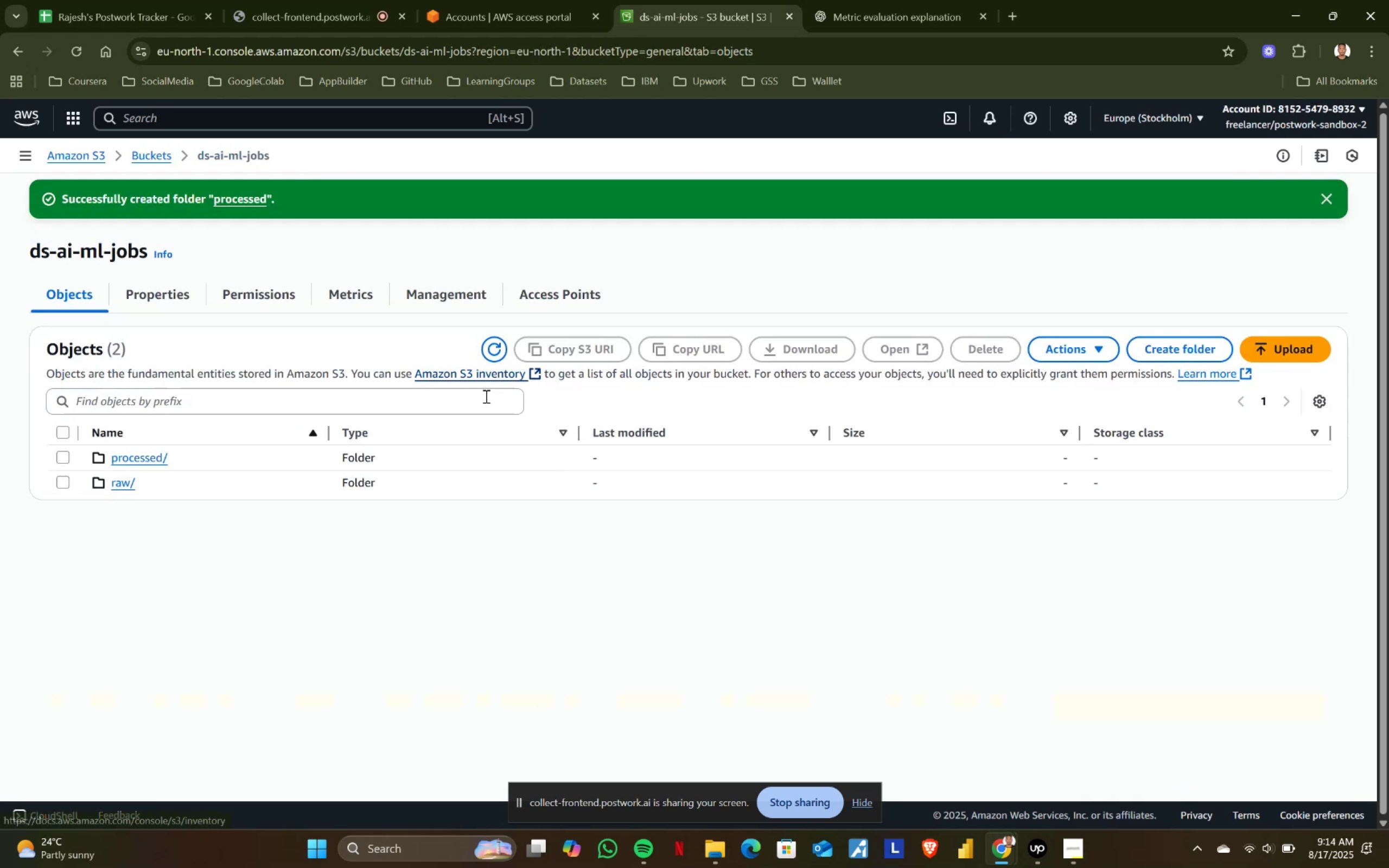 
left_click([125, 484])
 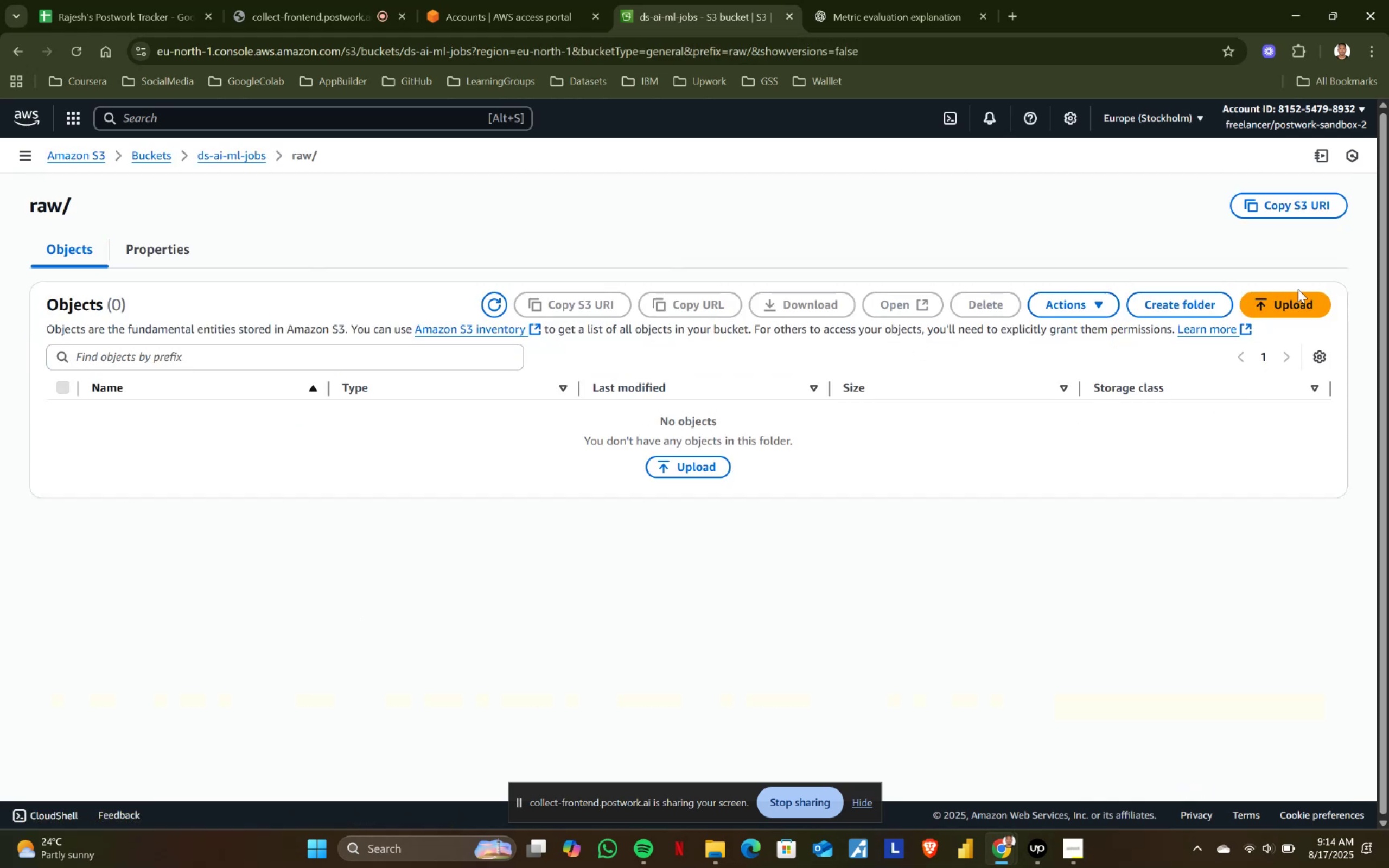 
left_click([1285, 299])
 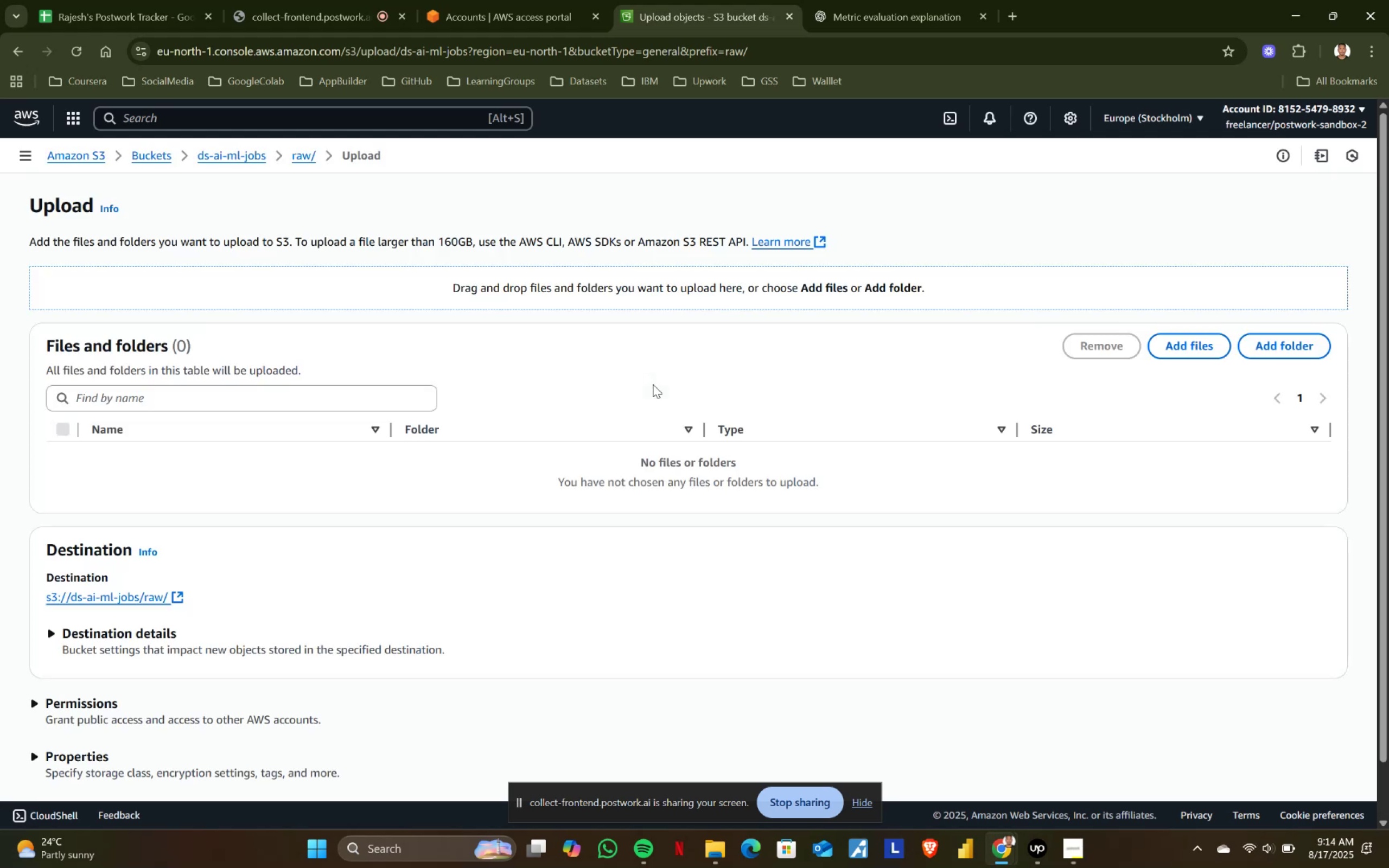 
left_click([1202, 337])
 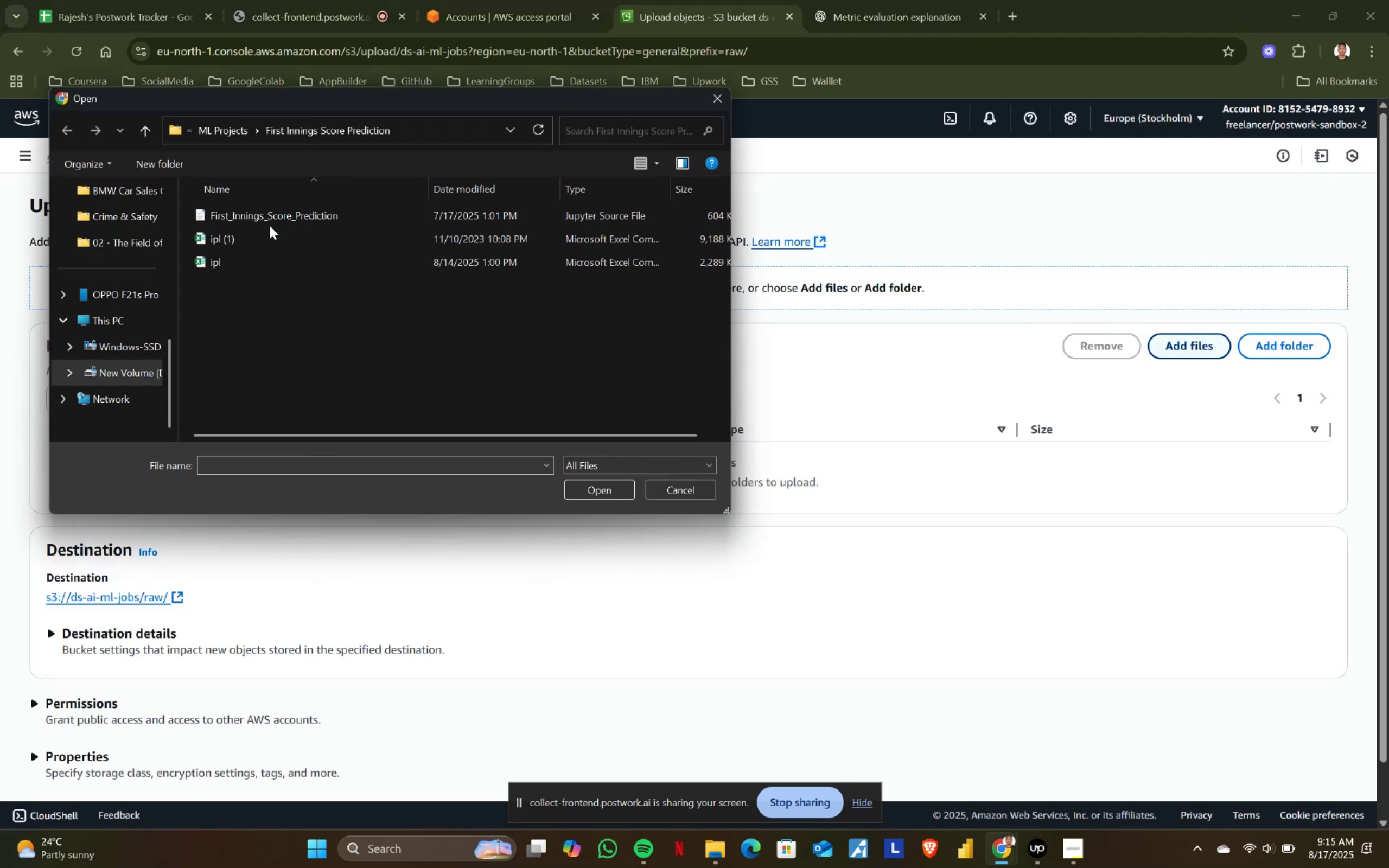 
left_click([216, 130])
 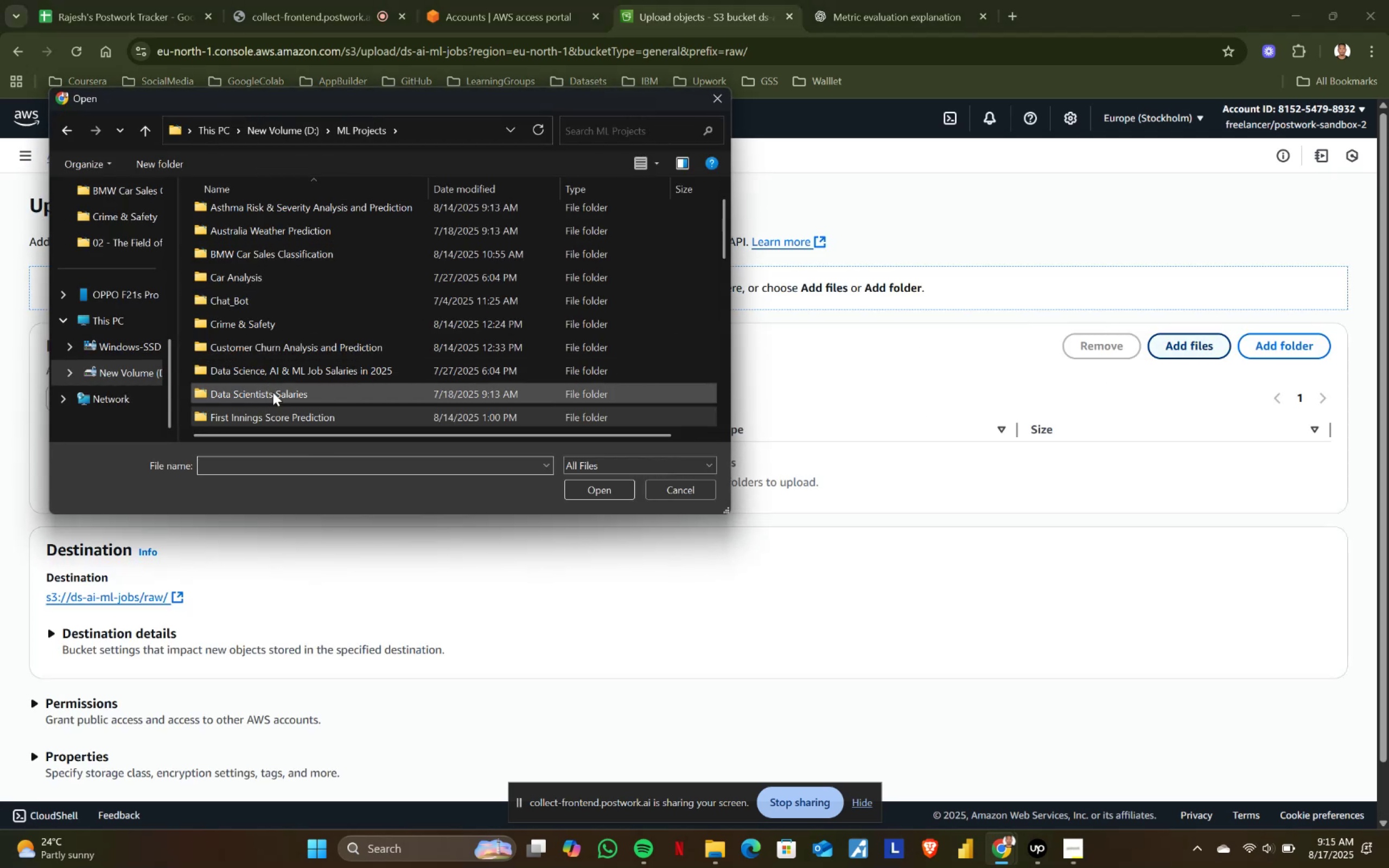 
double_click([308, 373])
 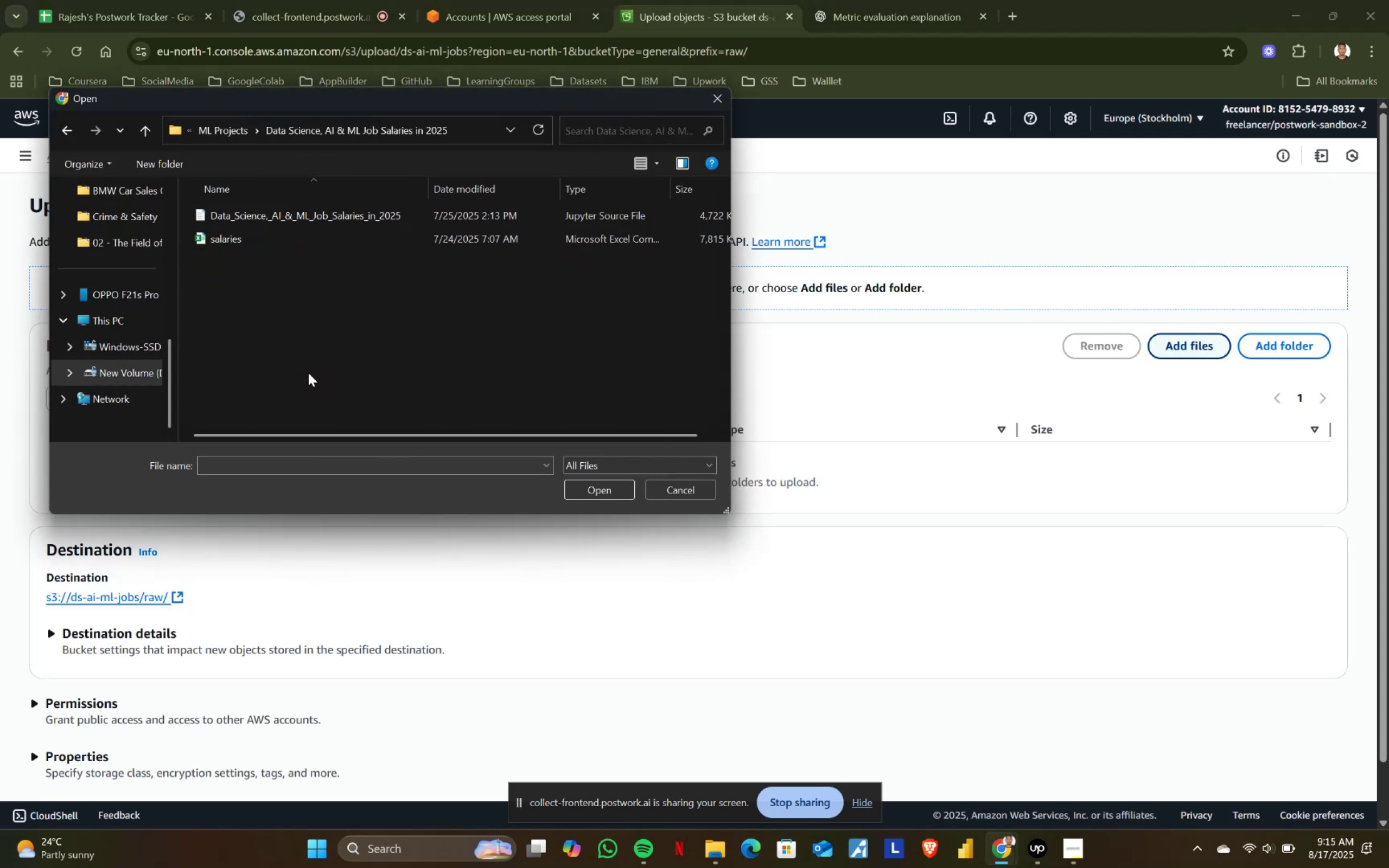 
triple_click([308, 373])
 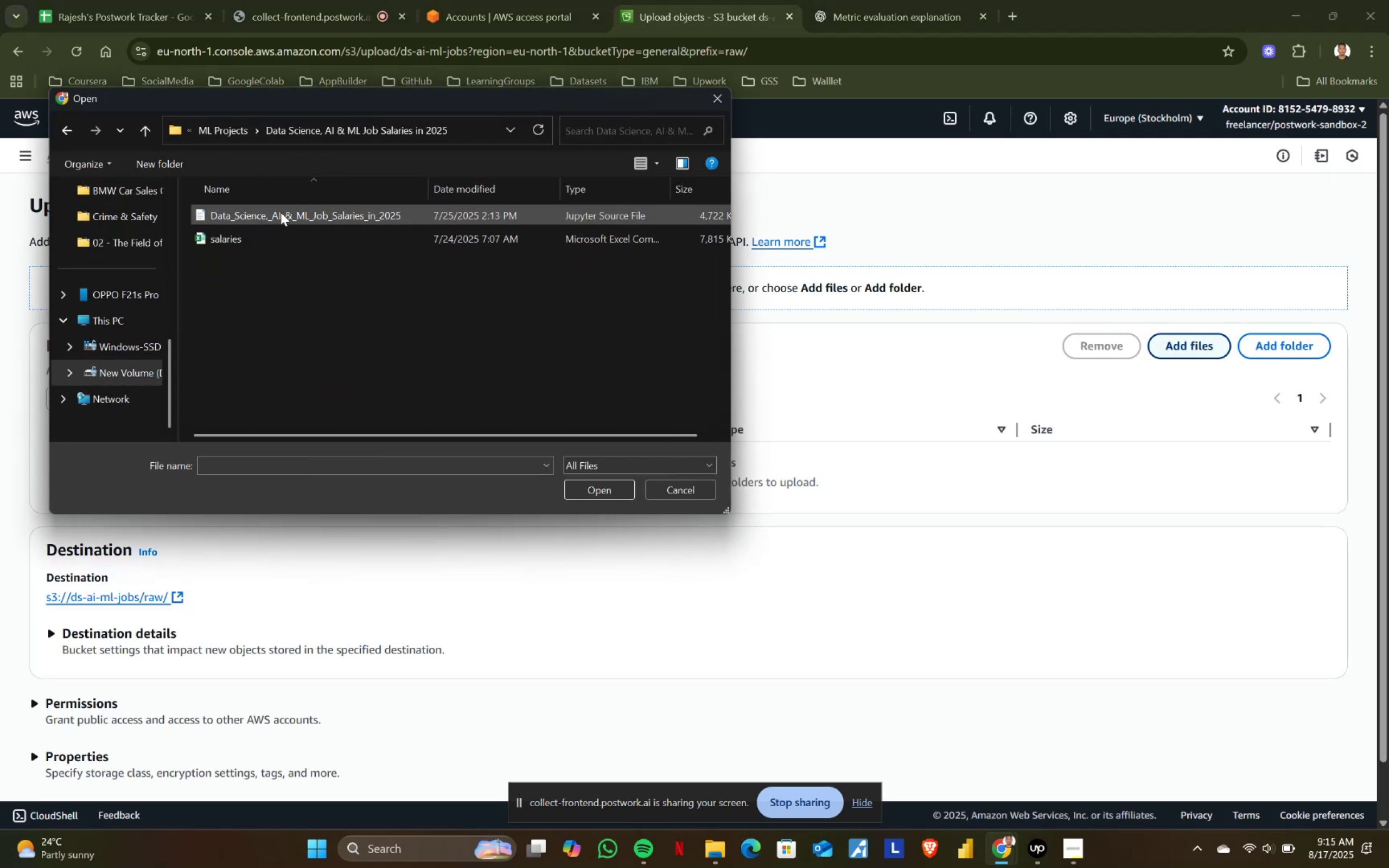 
double_click([281, 212])
 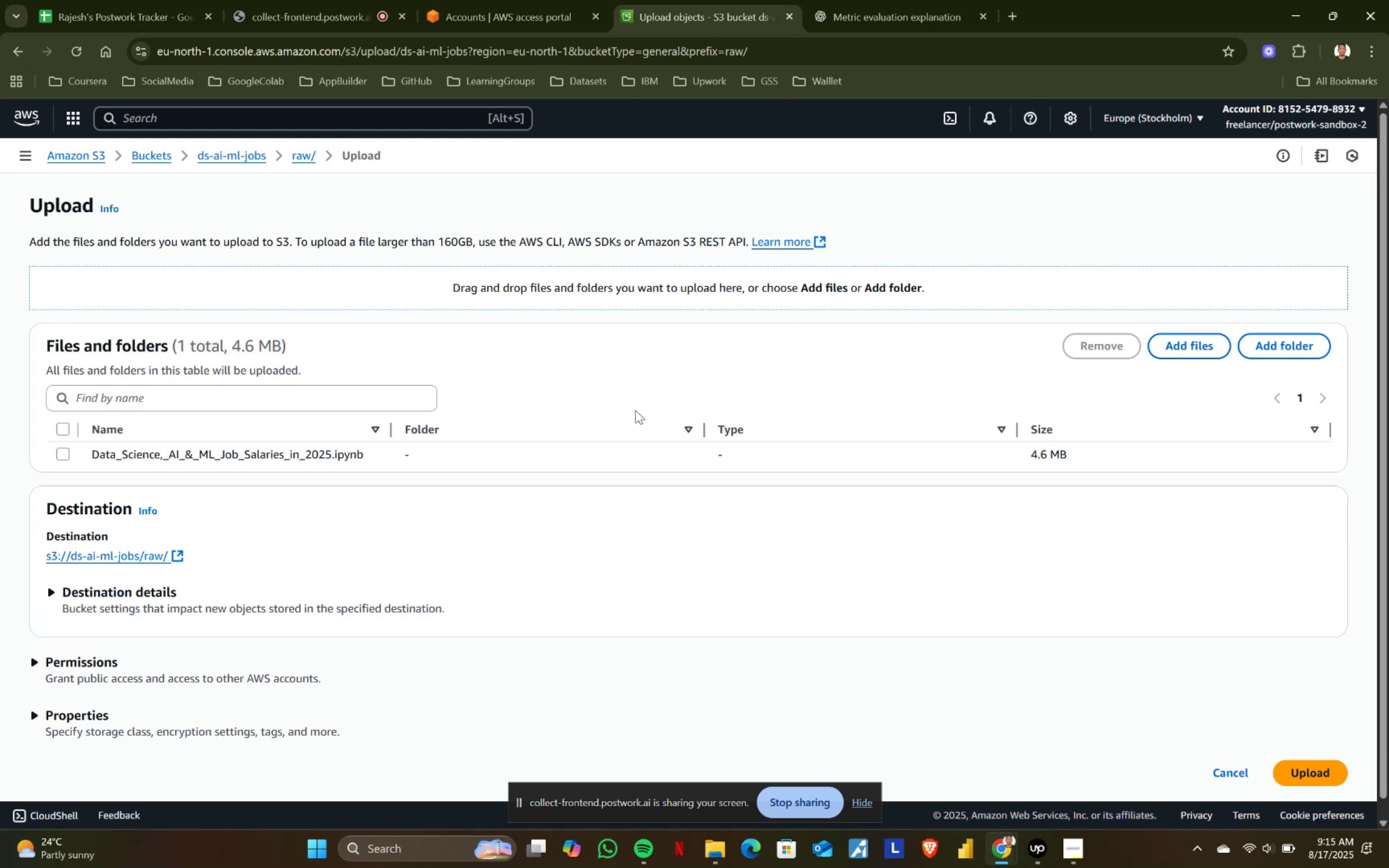 
wait(5.6)
 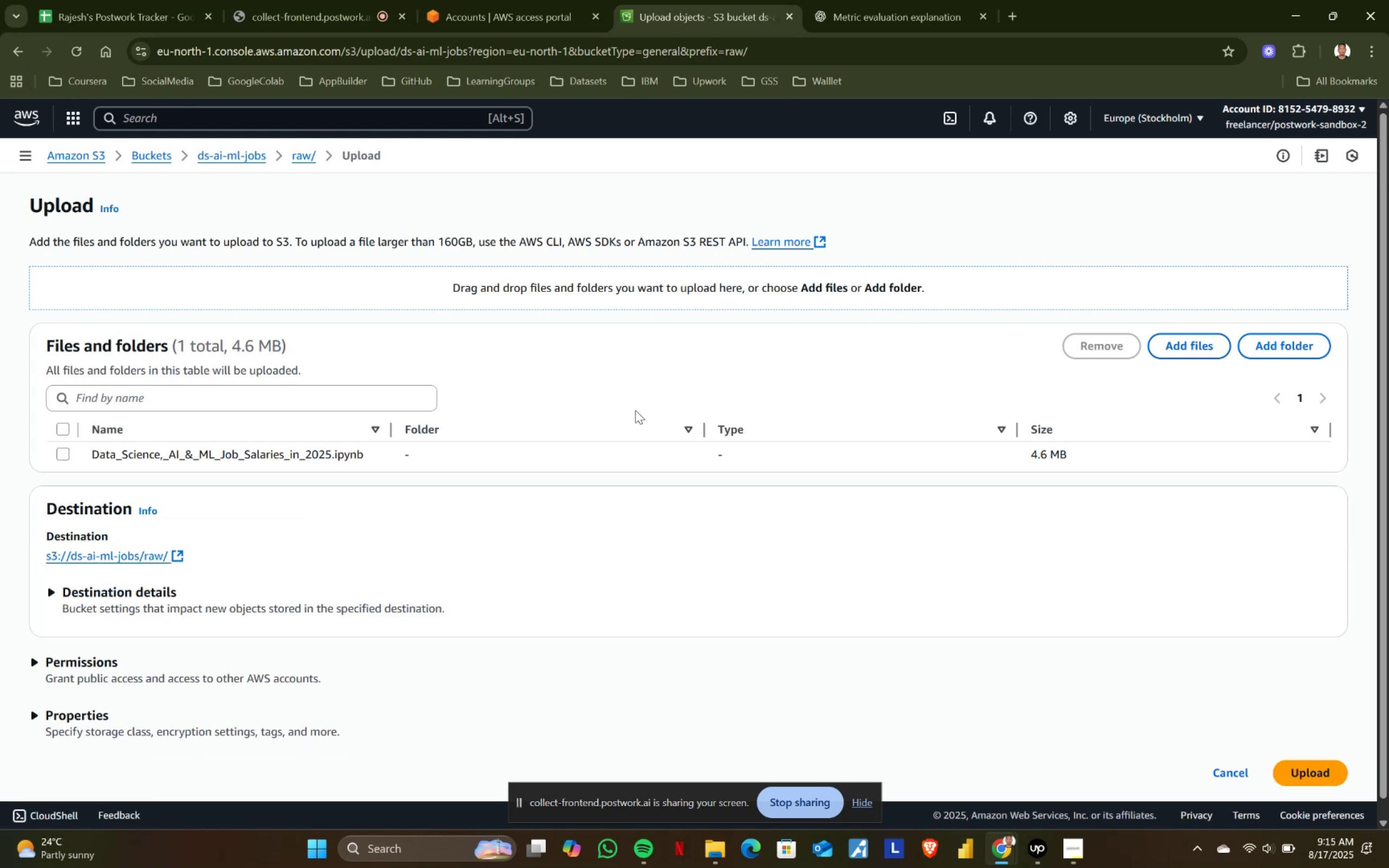 
left_click([1320, 772])
 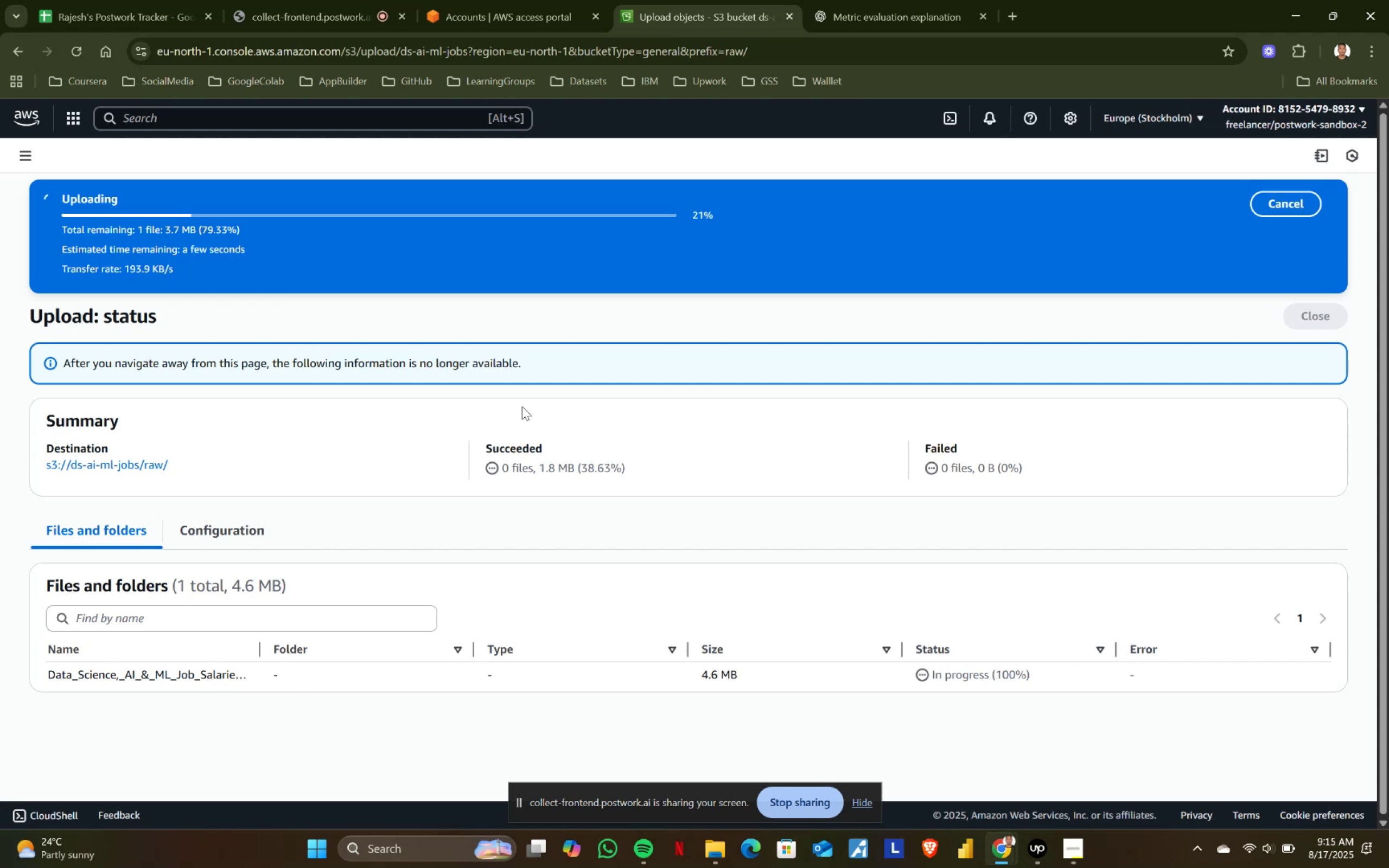 
wait(7.82)
 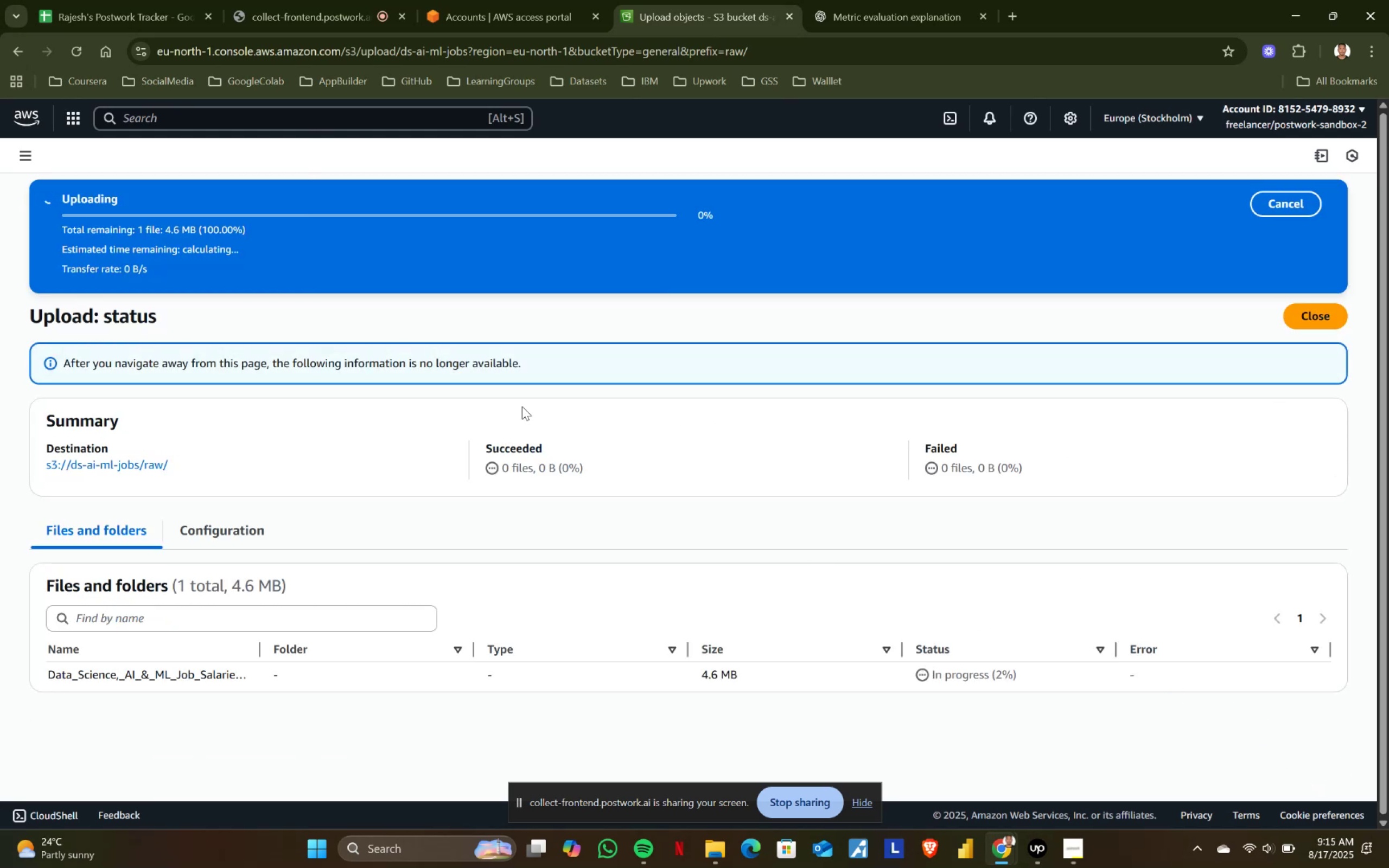 
left_click([1305, 252])
 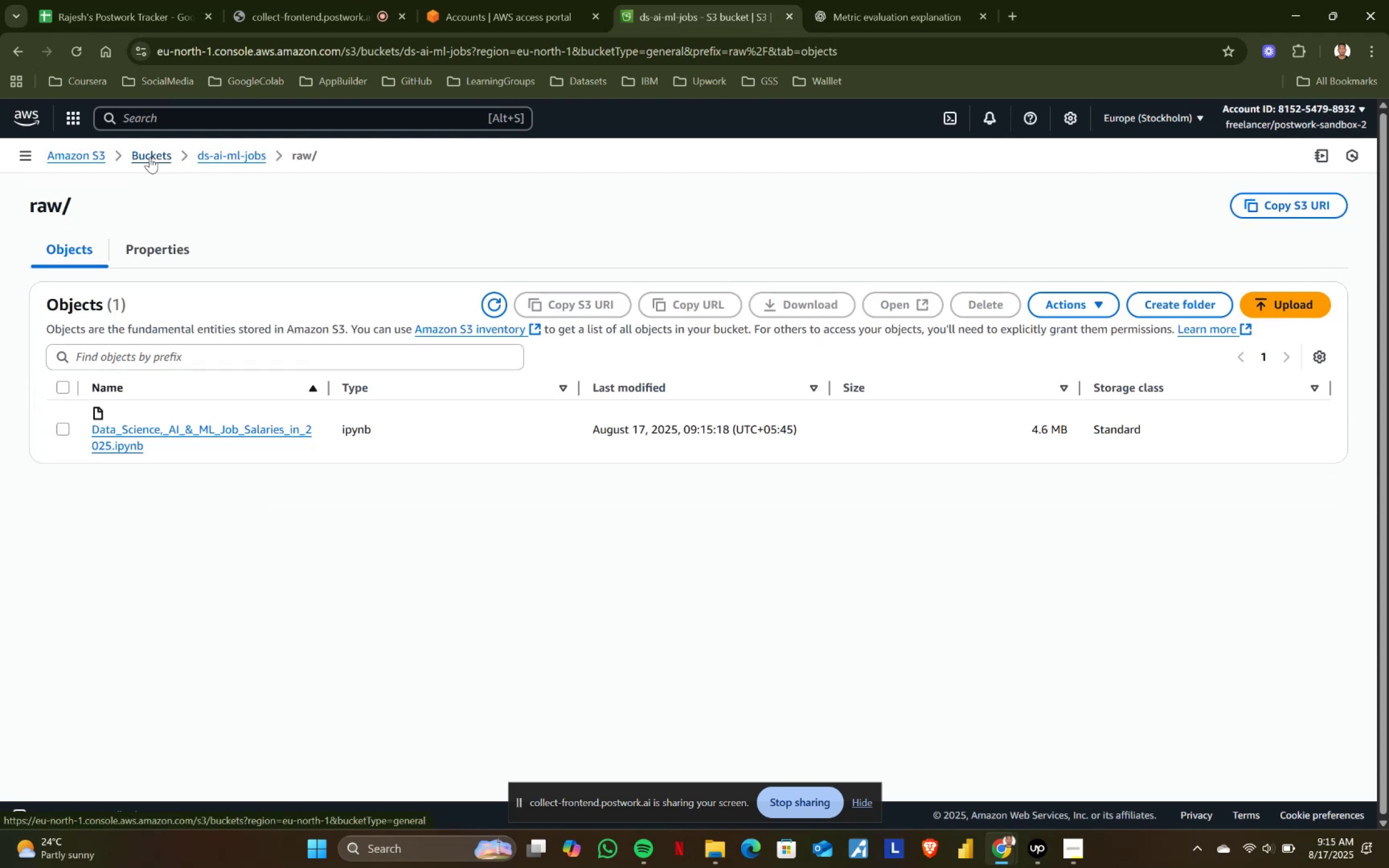 
left_click([150, 157])
 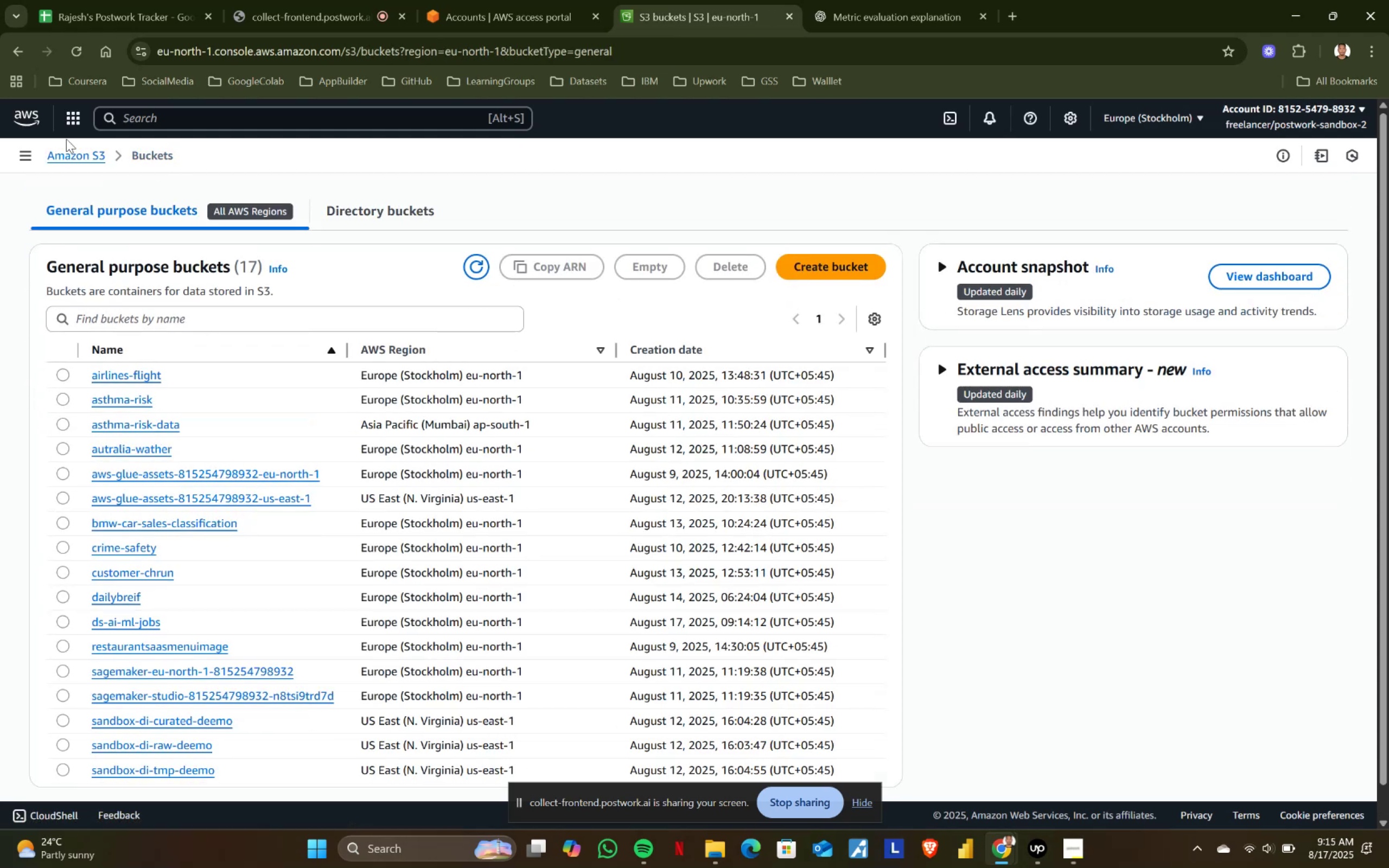 
left_click([110, 119])
 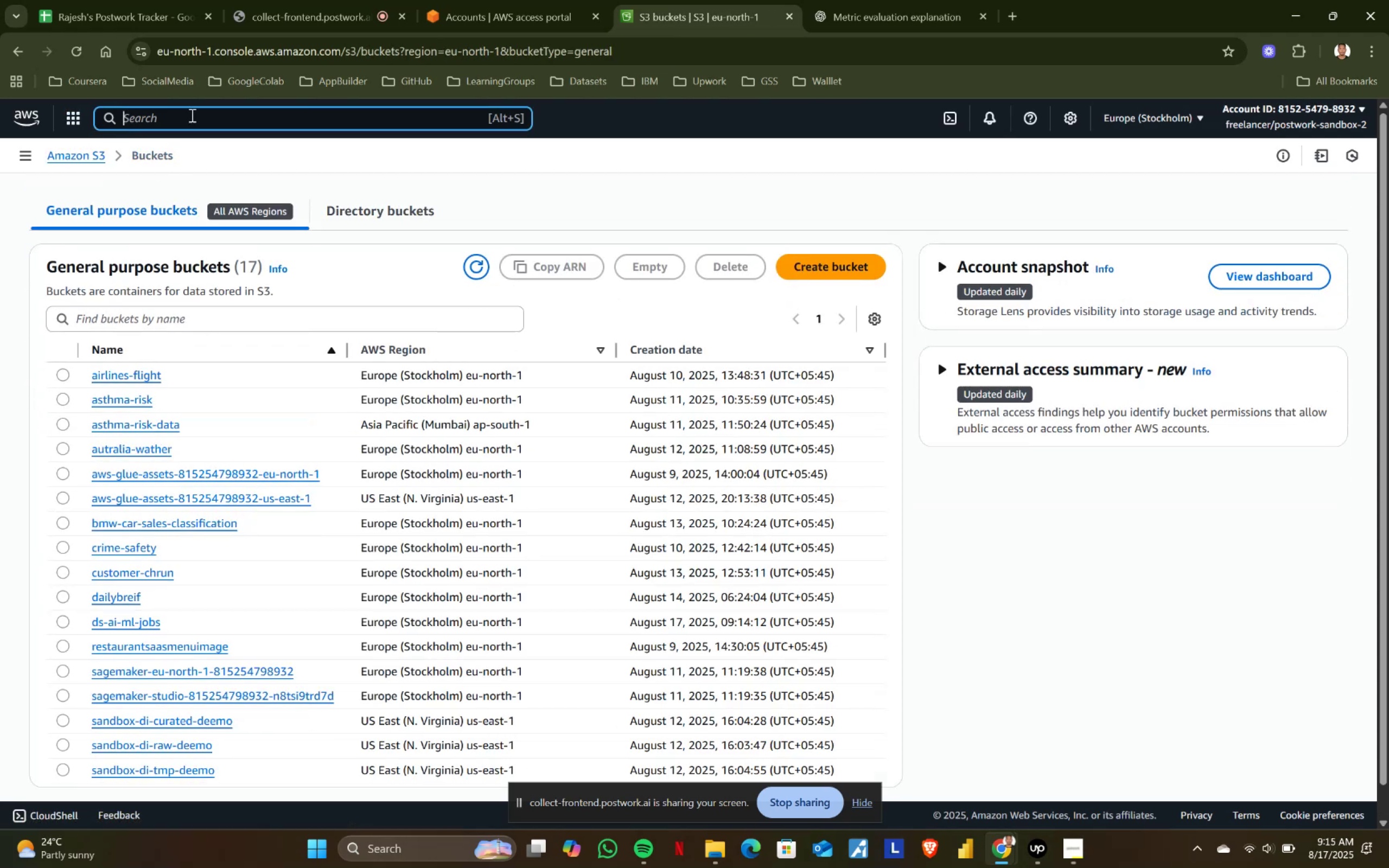 
type(ia)
 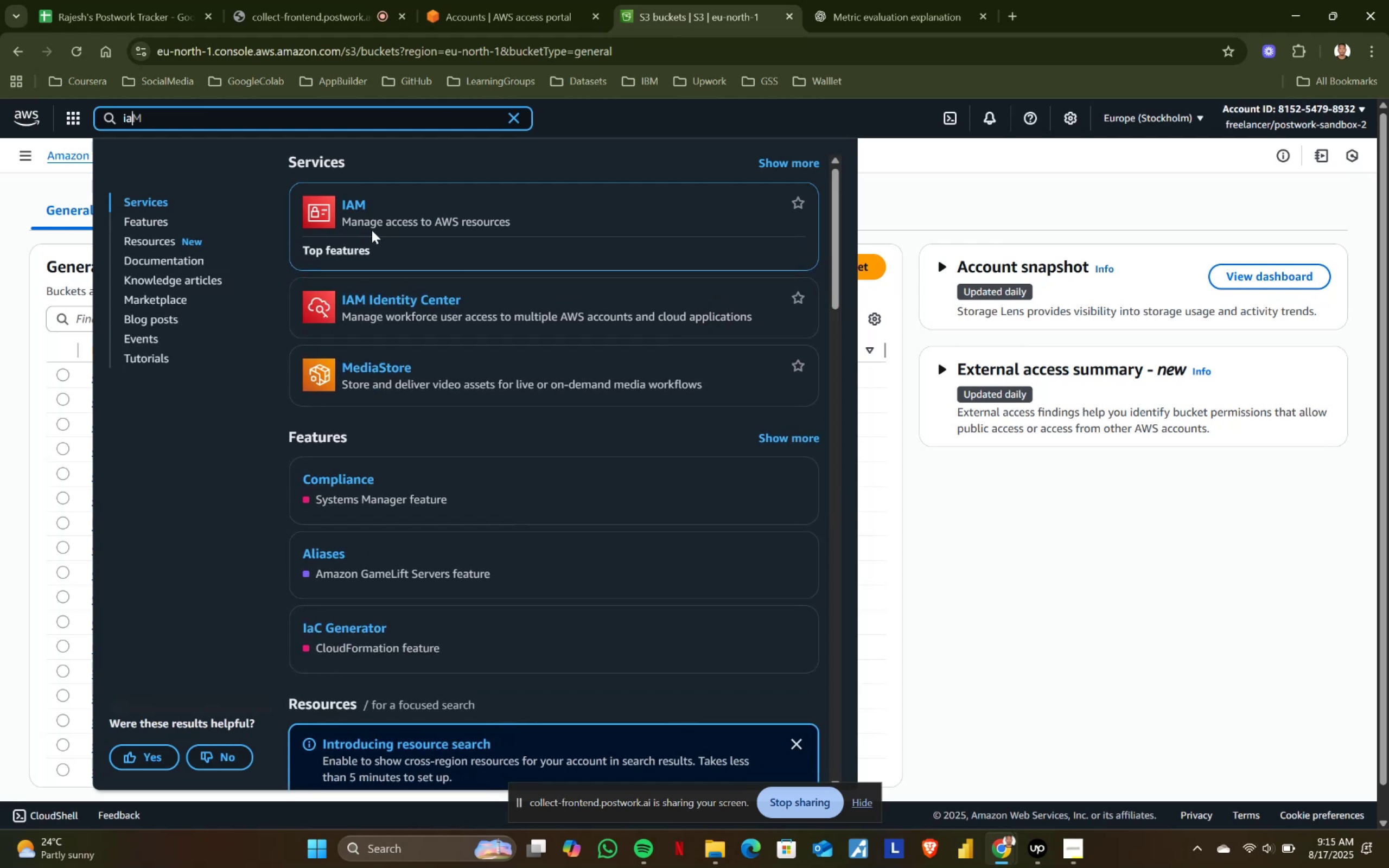 
left_click([390, 267])
 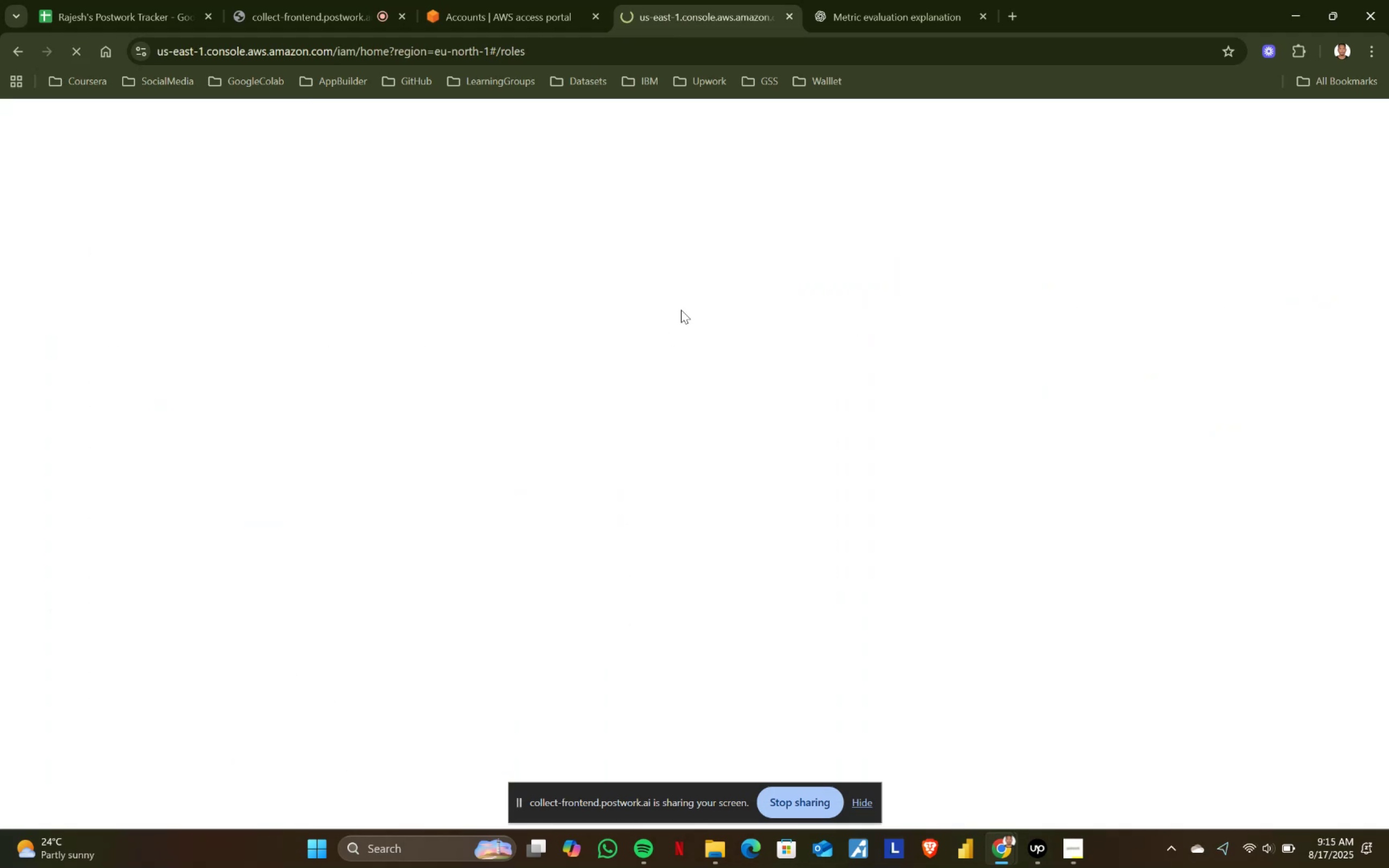 
wait(9.7)
 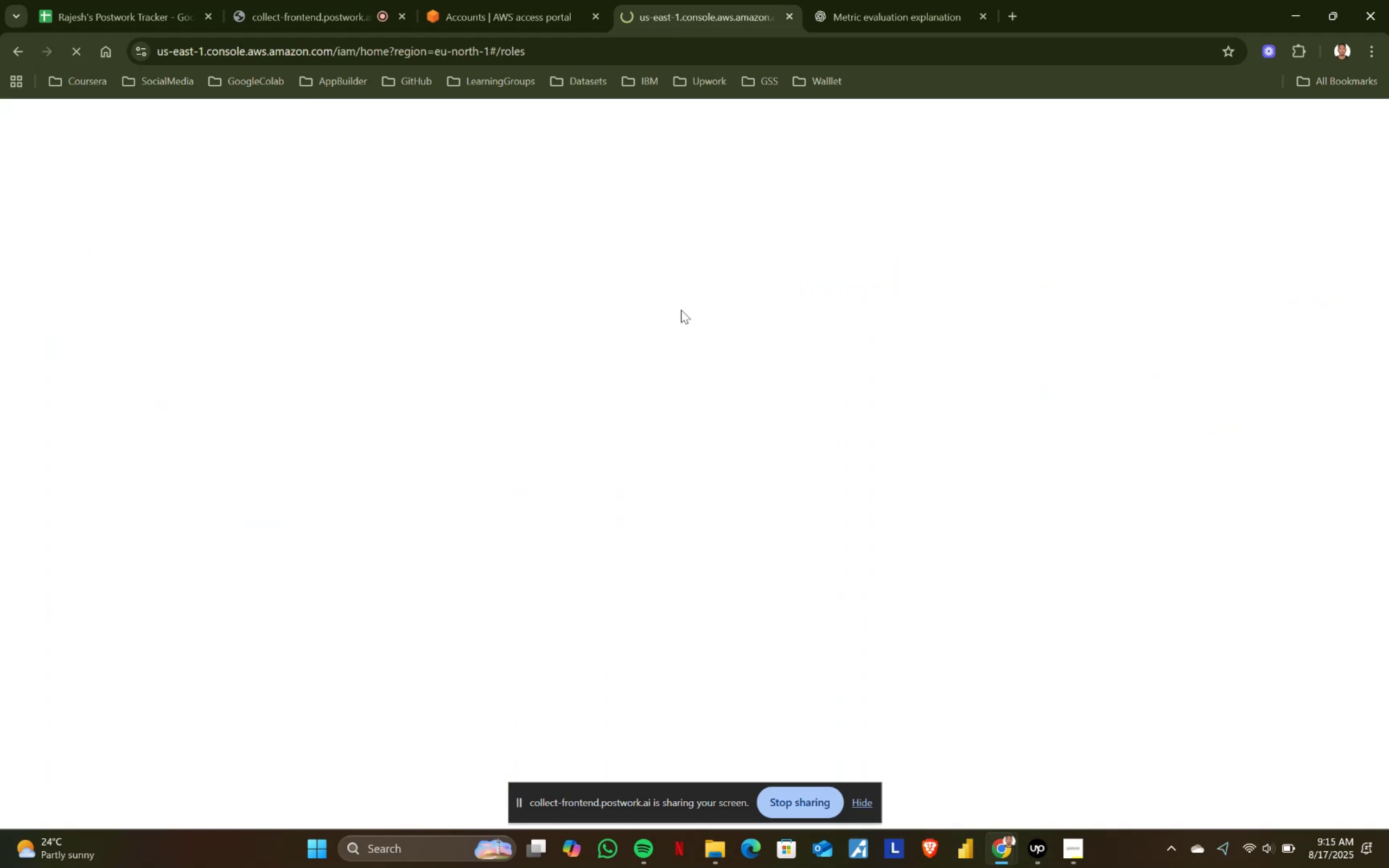 
left_click([1303, 197])
 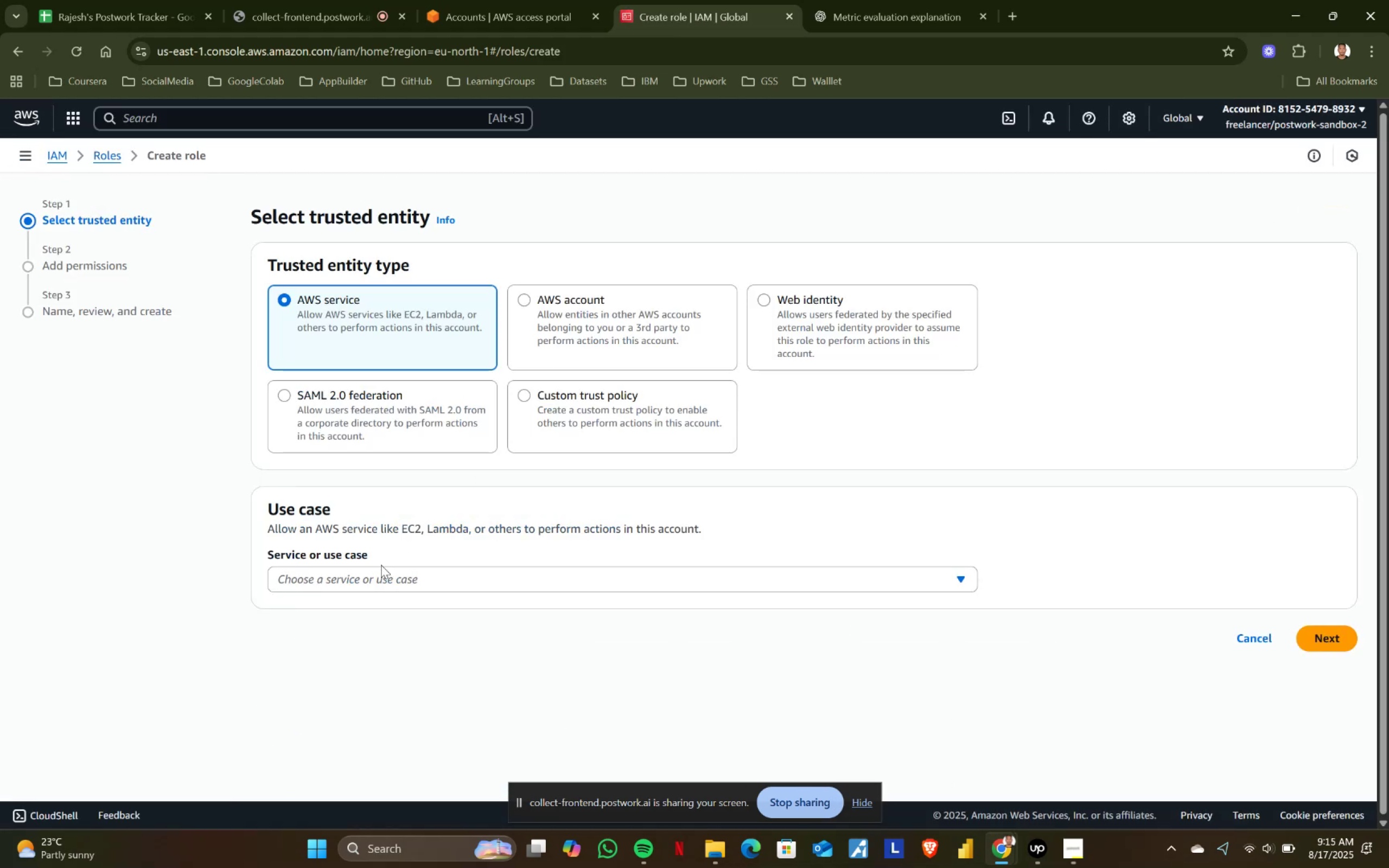 
left_click([368, 575])
 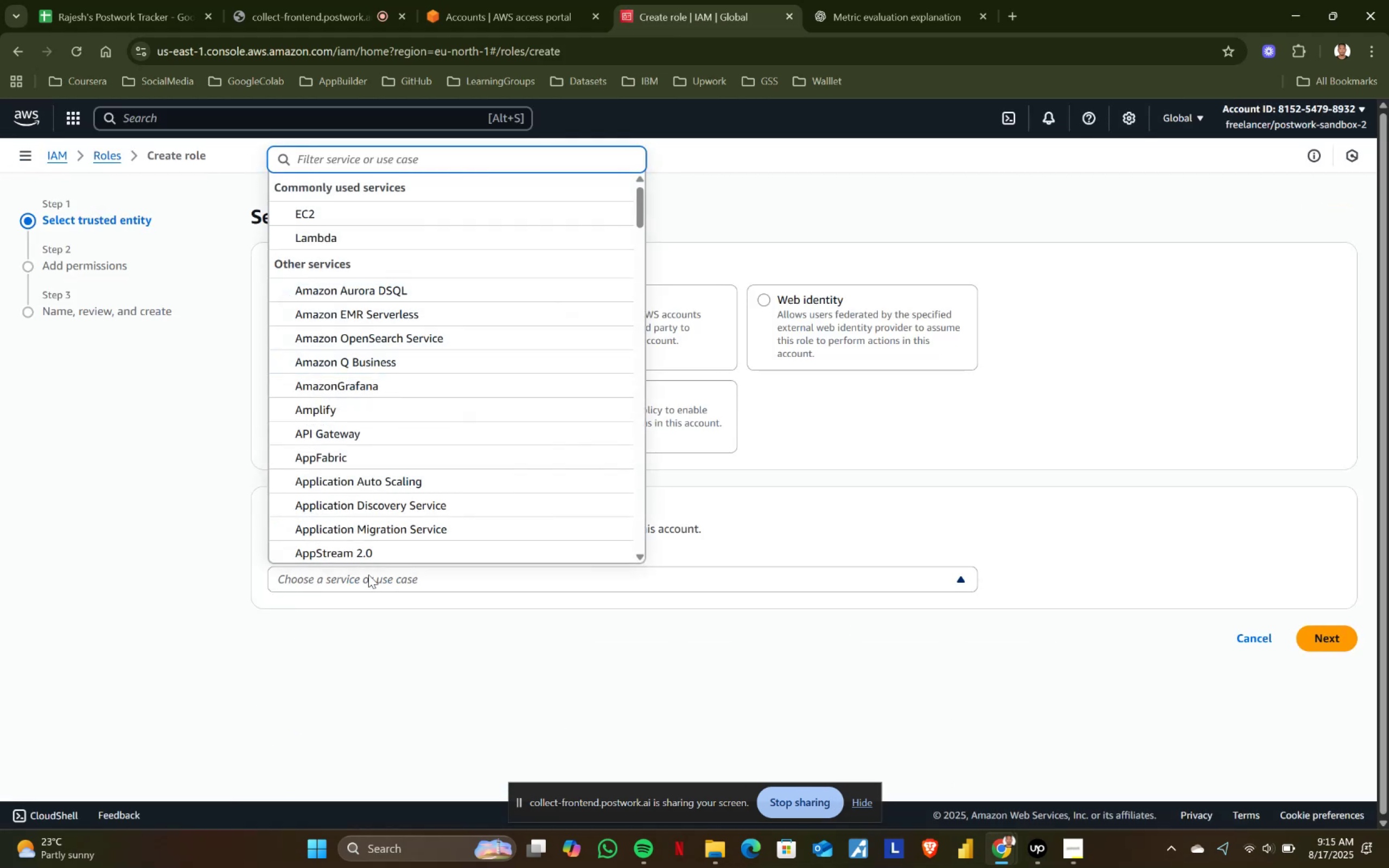 
type(glu)
 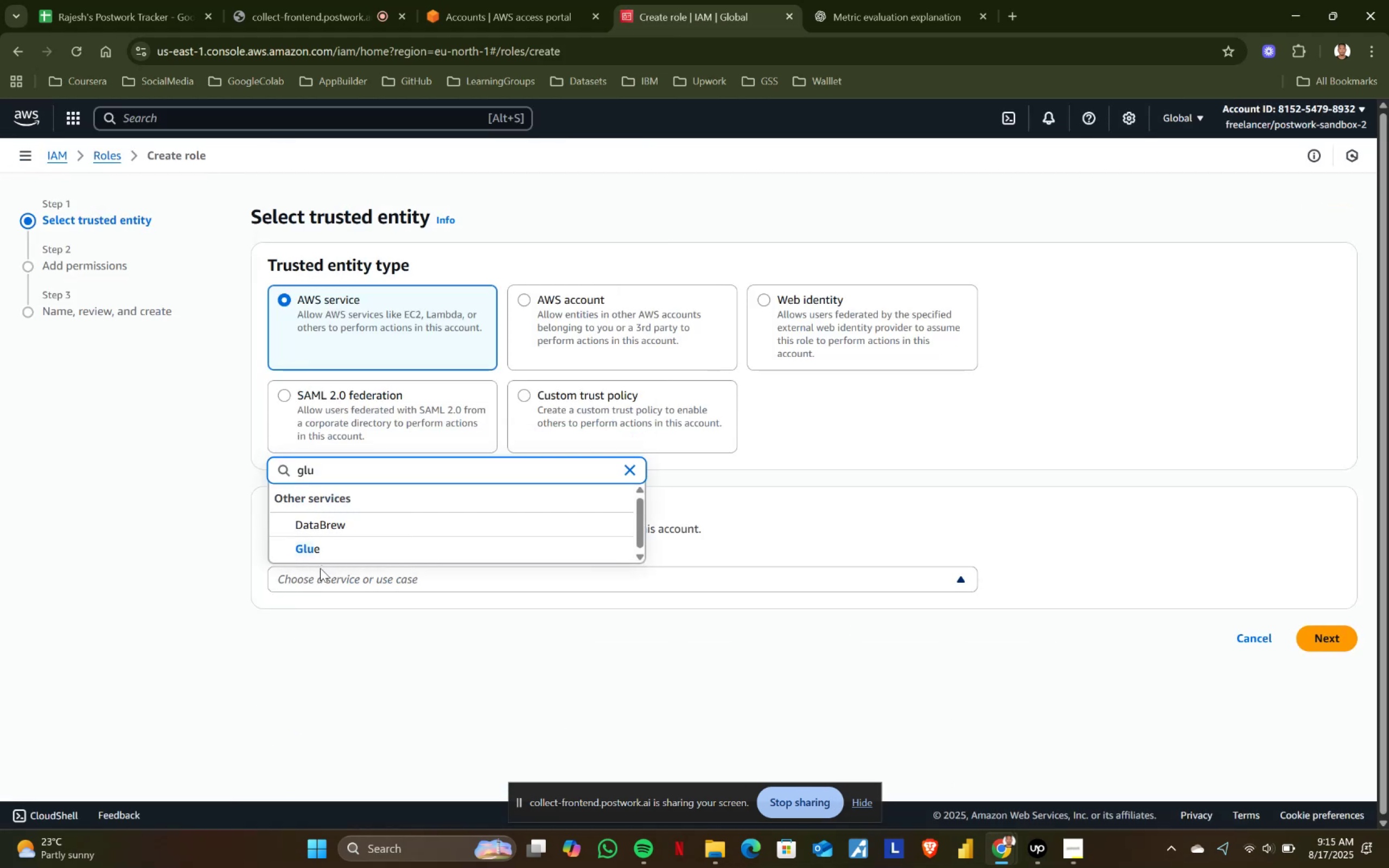 
left_click([325, 547])
 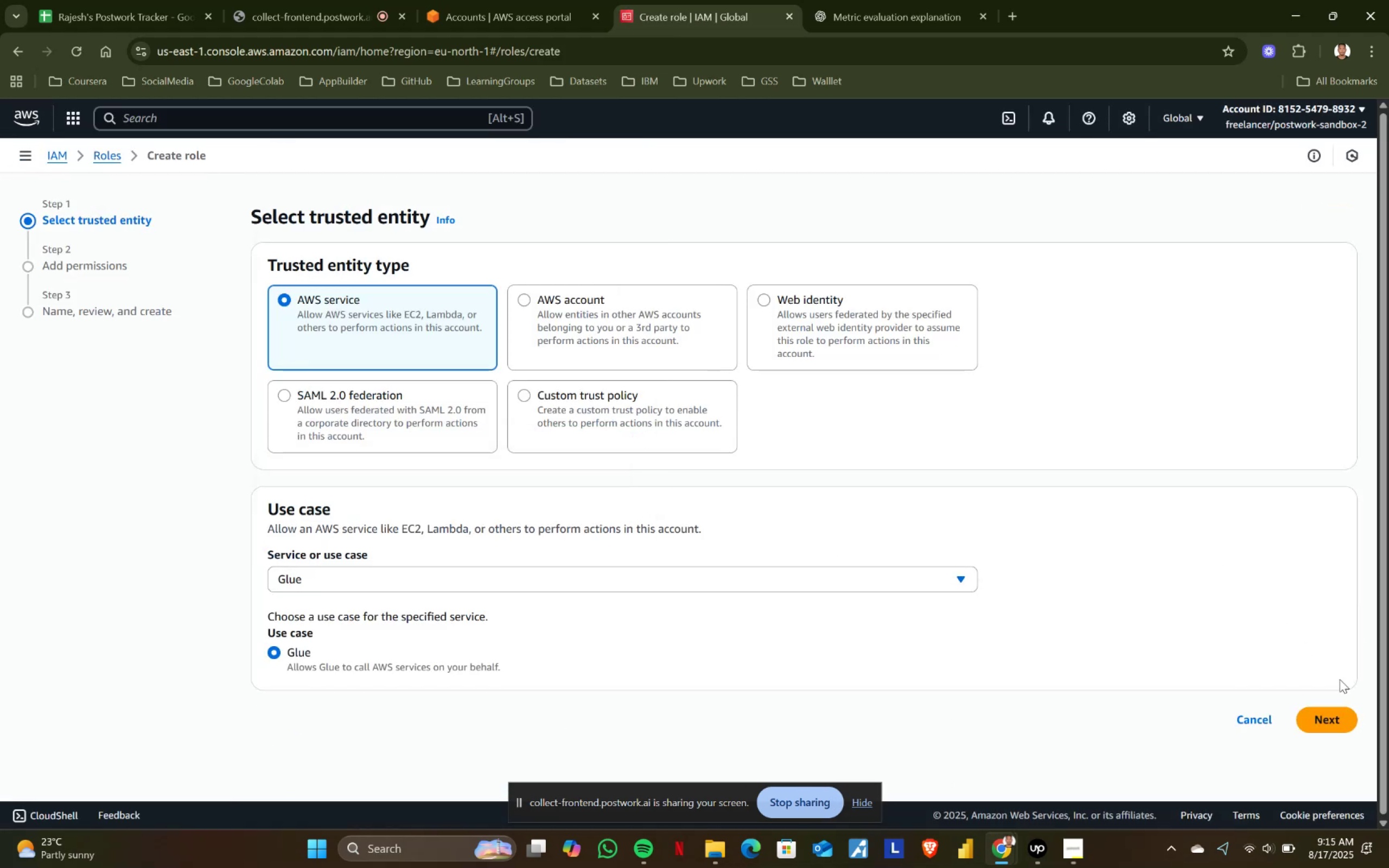 
left_click([1313, 718])
 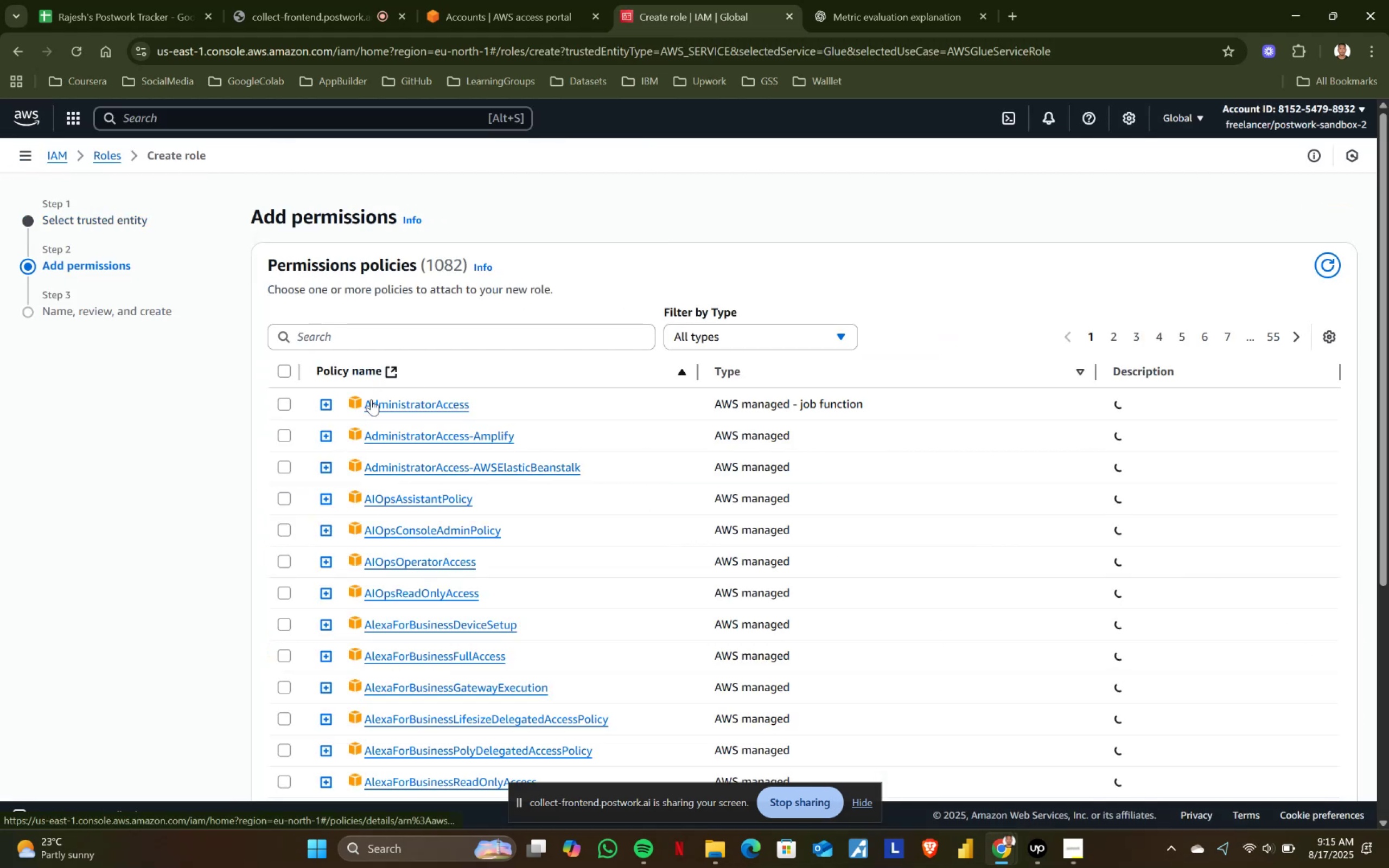 
left_click([344, 342])
 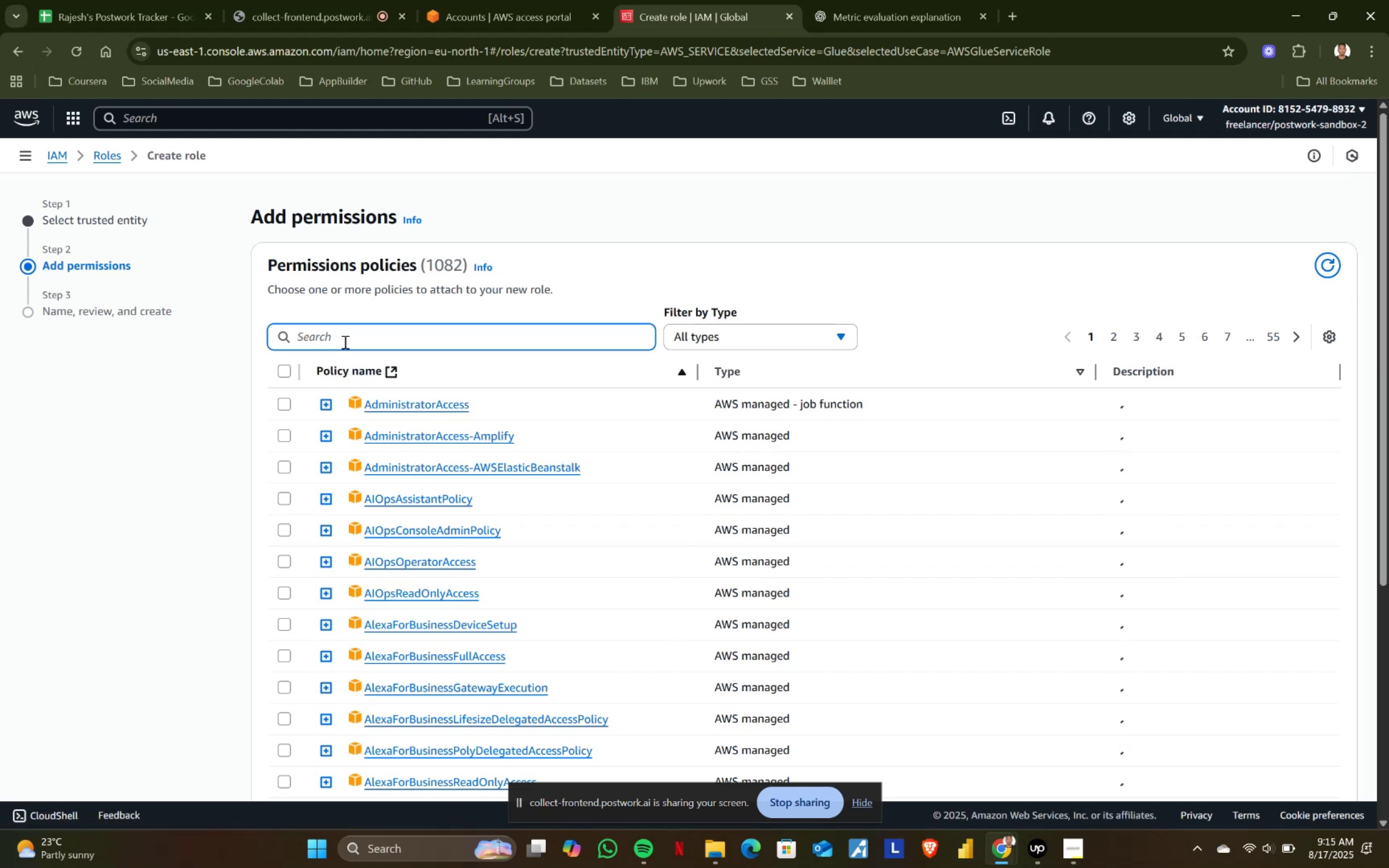 
type(awsgl)
 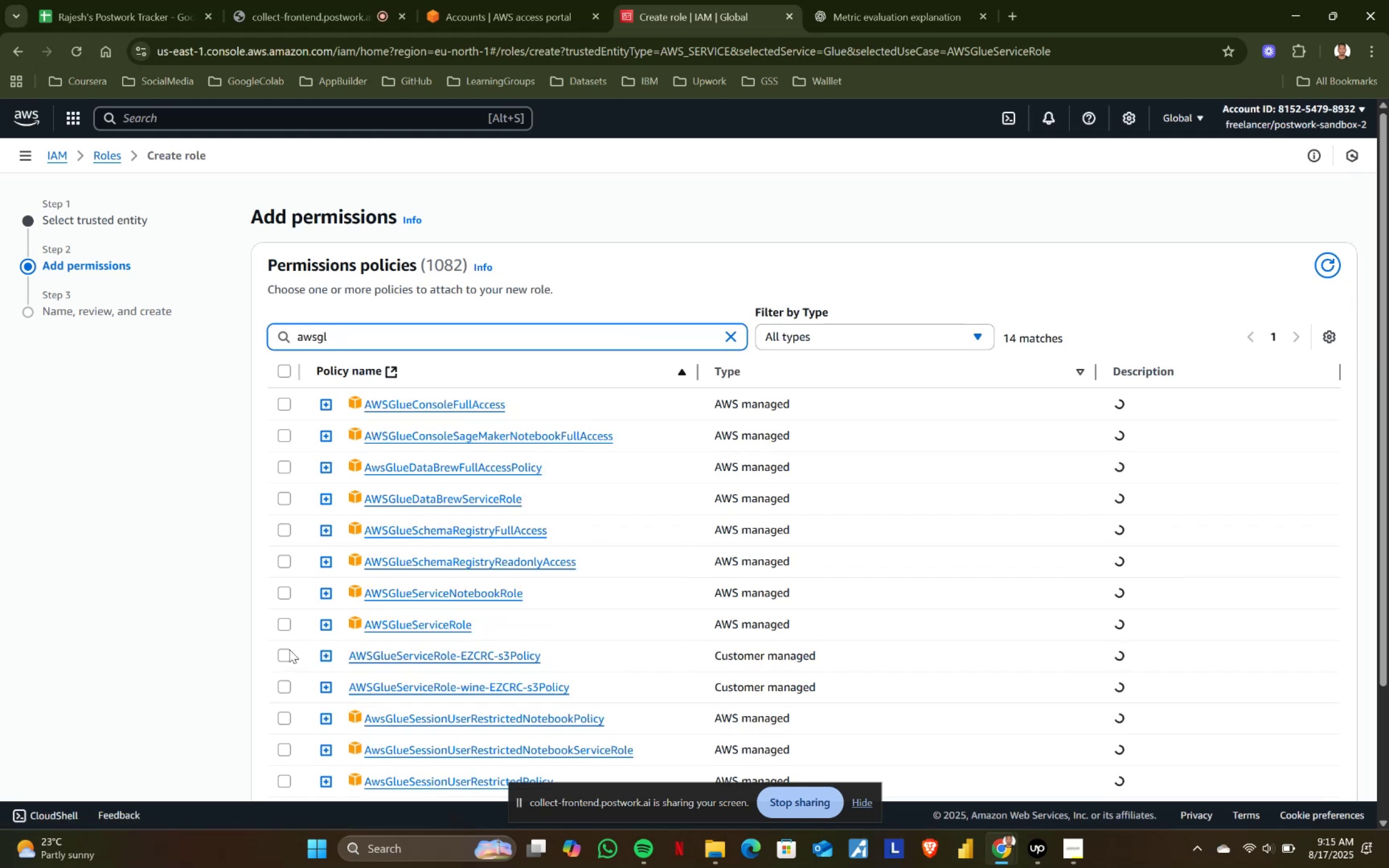 
left_click([284, 624])
 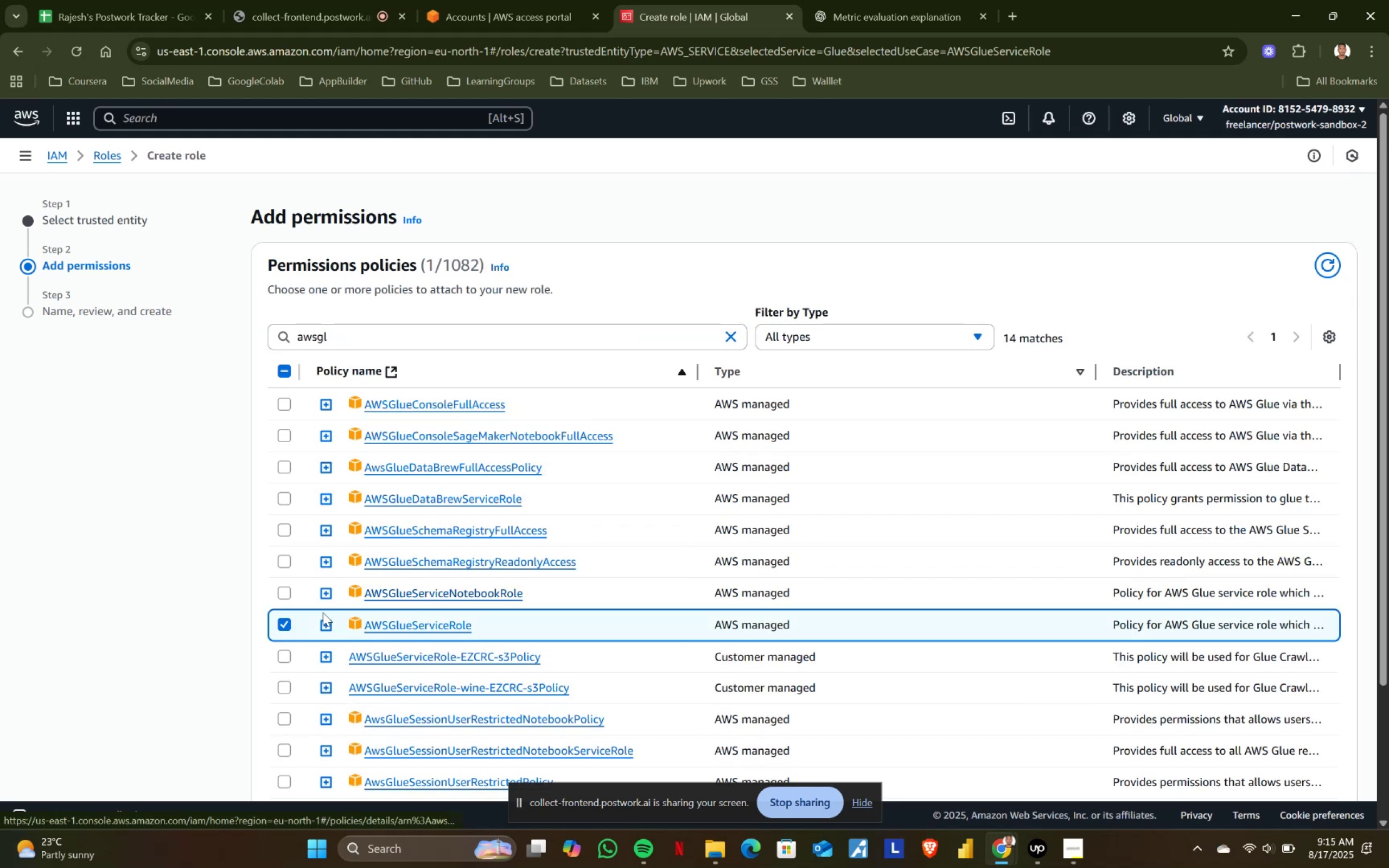 
scroll: coordinate [1221, 580], scroll_direction: down, amount: 4.0
 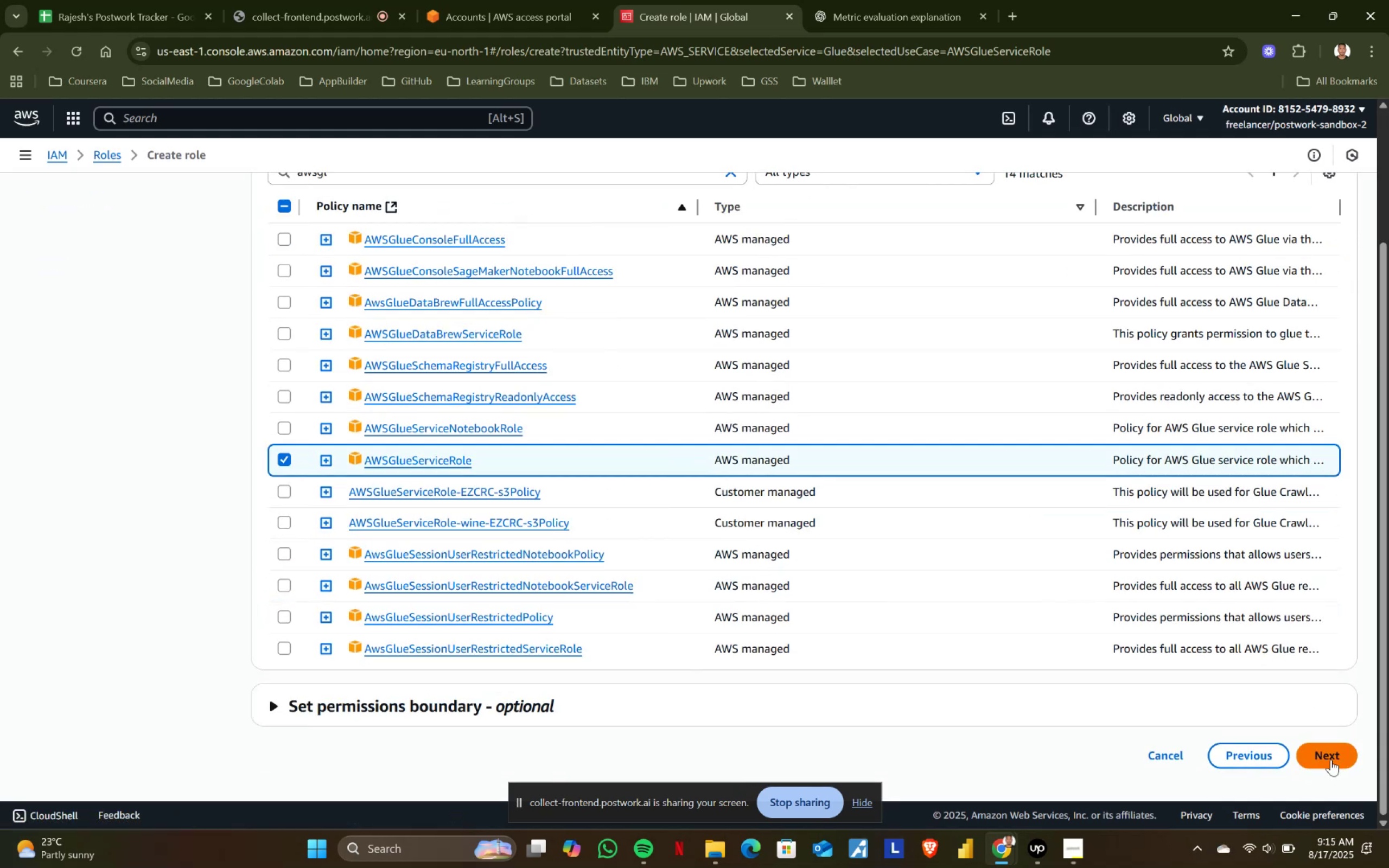 
left_click([1331, 757])
 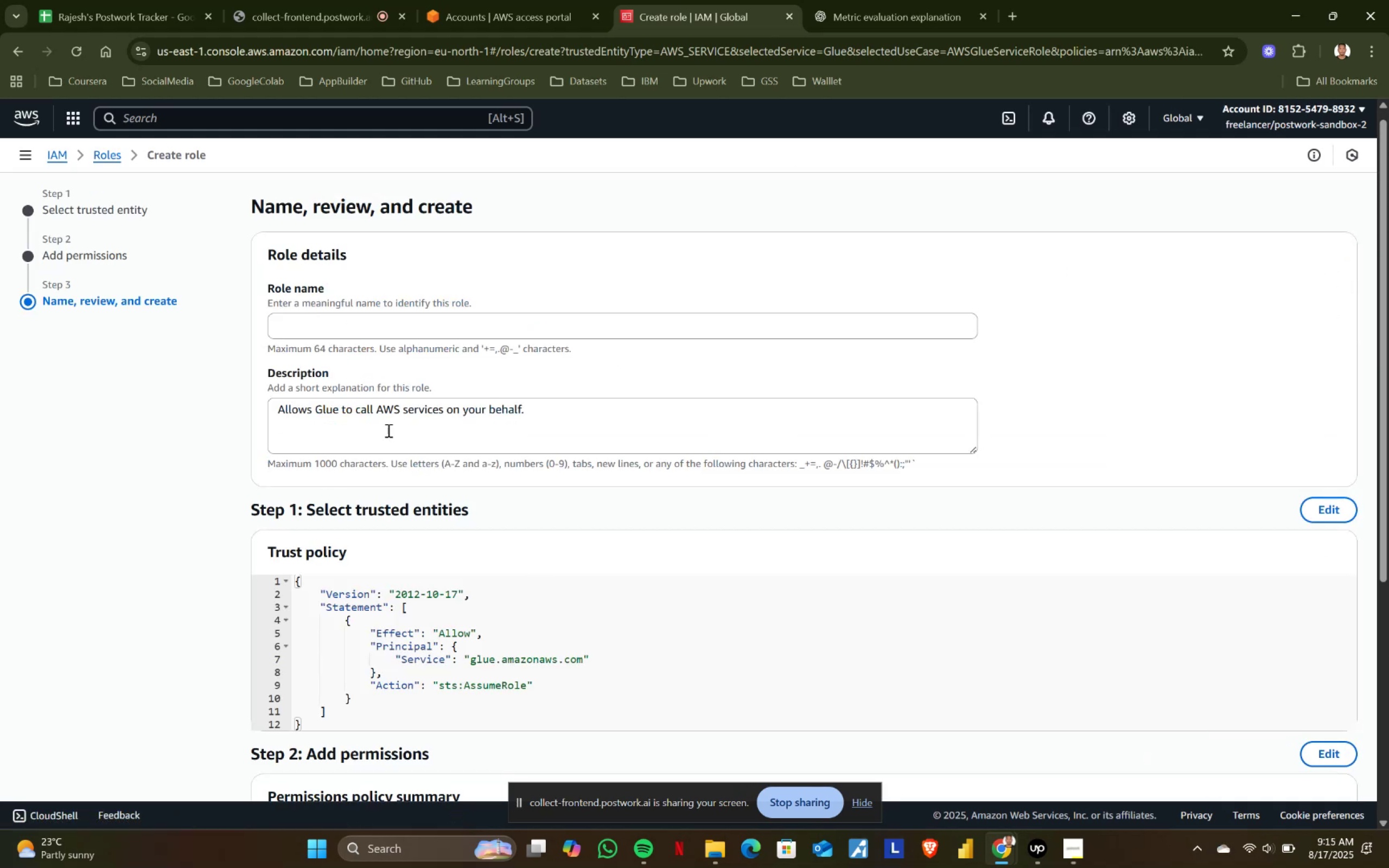 
left_click([321, 324])
 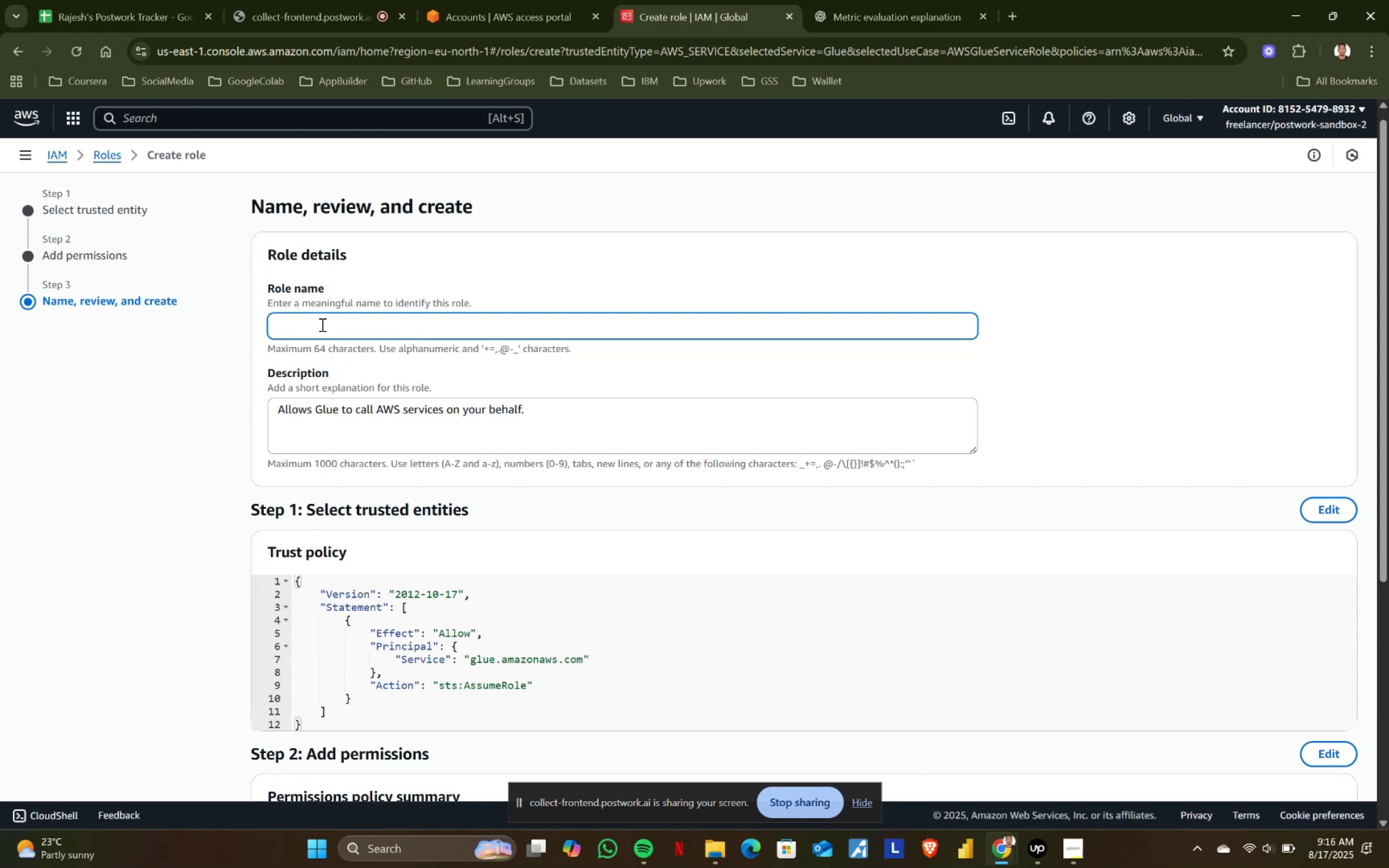 
wait(27.93)
 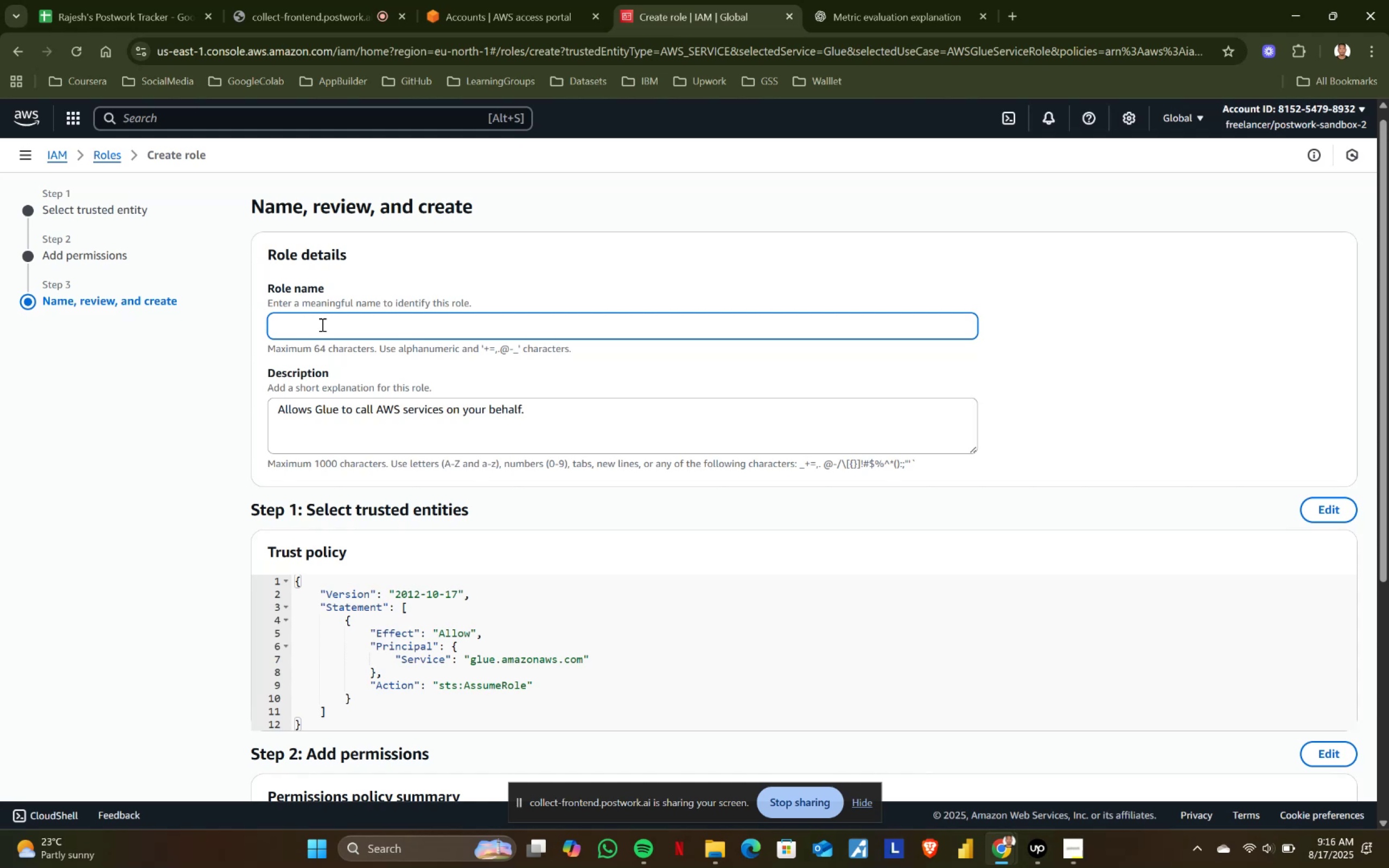 
type(ds-ai-ml-role)
 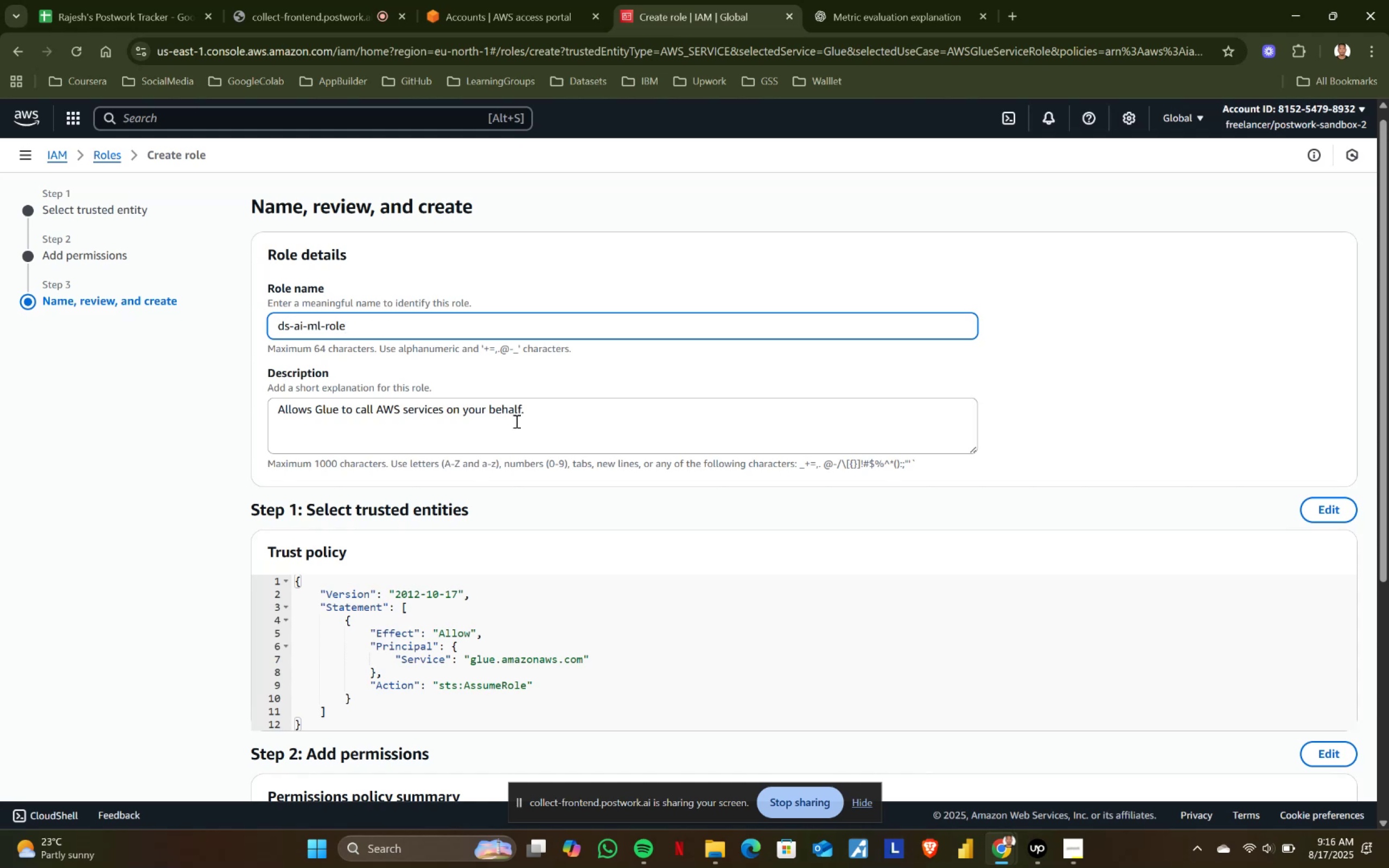 
scroll: coordinate [1162, 402], scroll_direction: none, amount: 0.0
 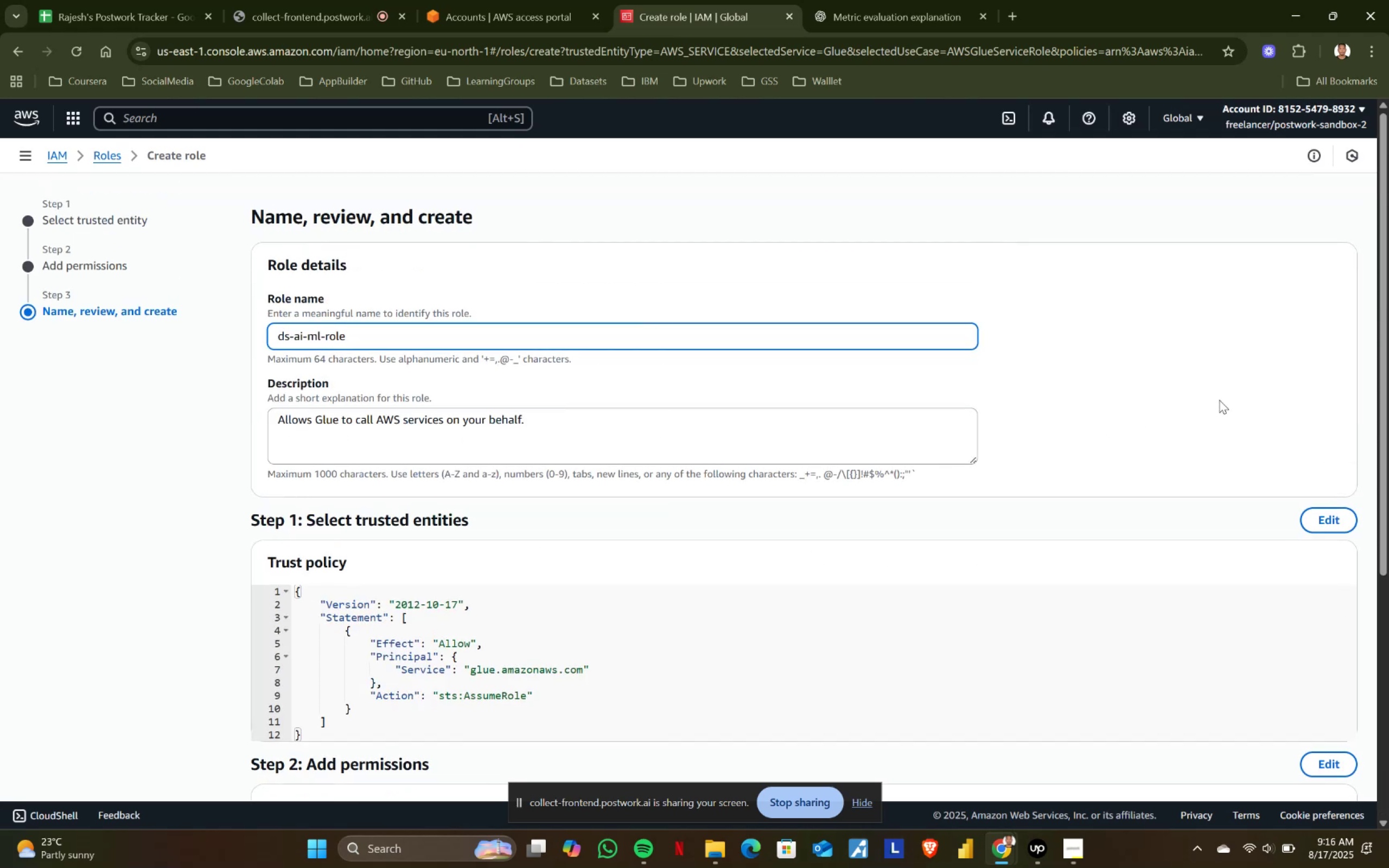 
scroll: coordinate [1327, 503], scroll_direction: down, amount: 6.0
 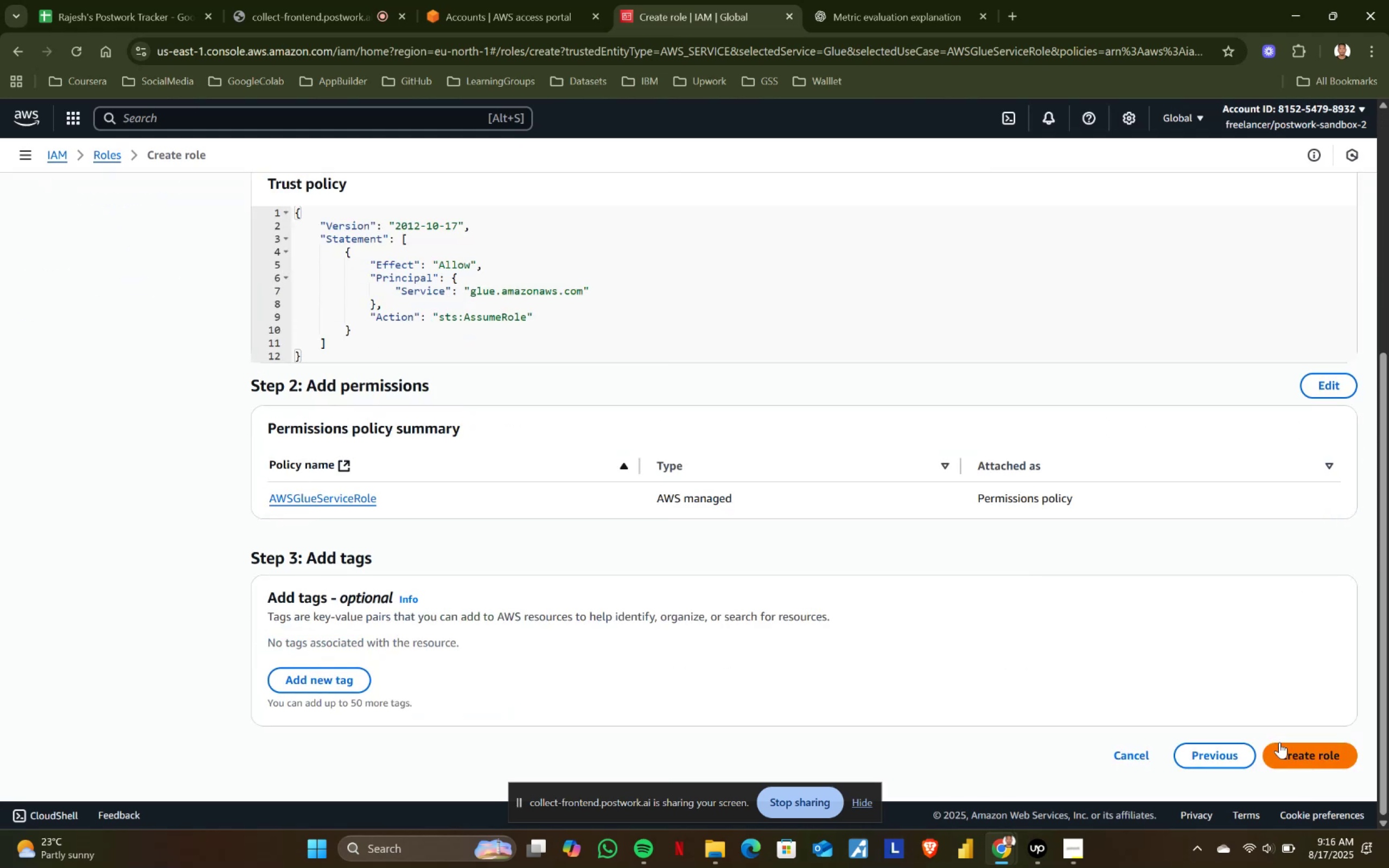 
left_click([1285, 747])
 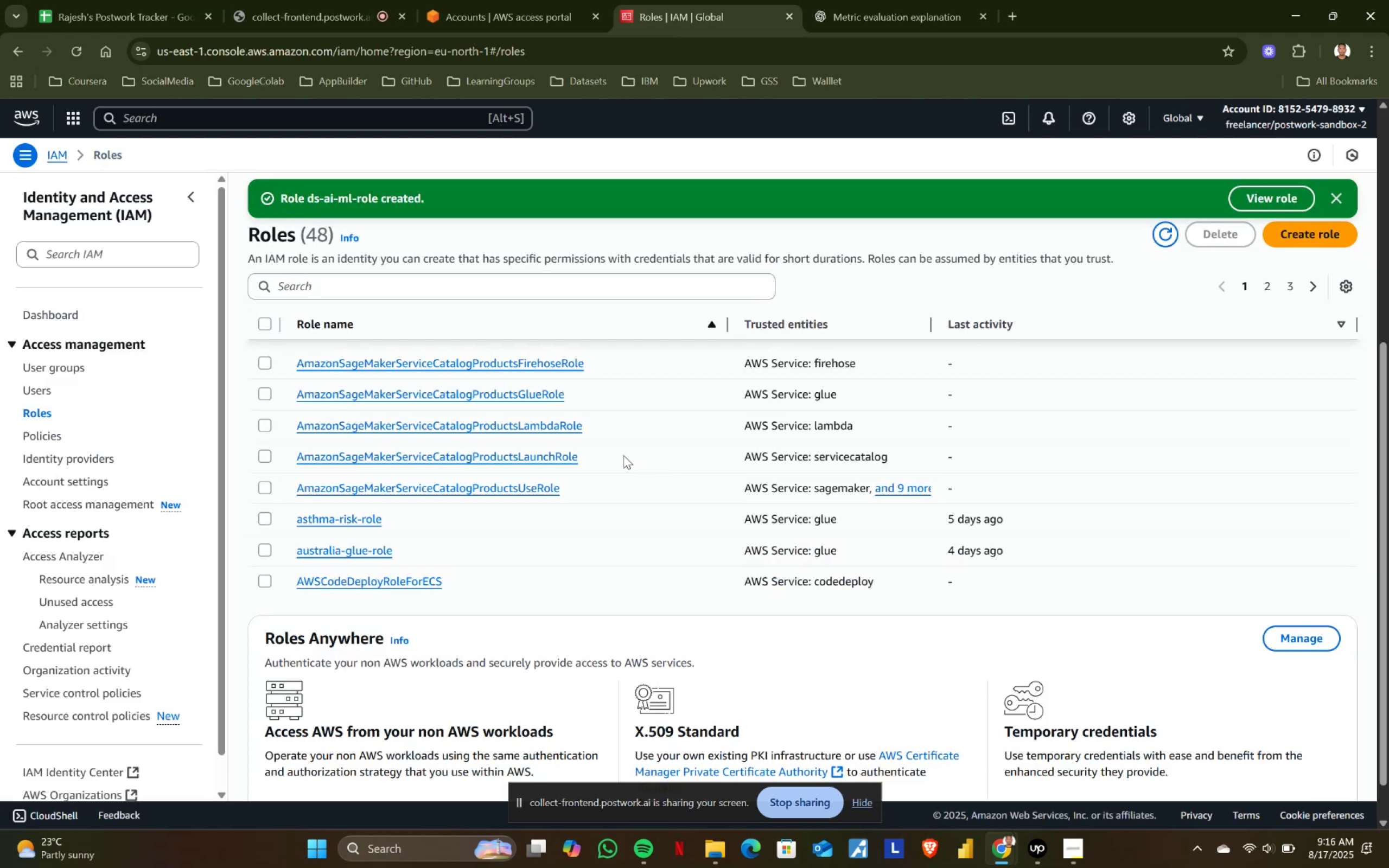 
hold_key(key=ControlLeft, duration=1.52)
left_click([348, 553])
 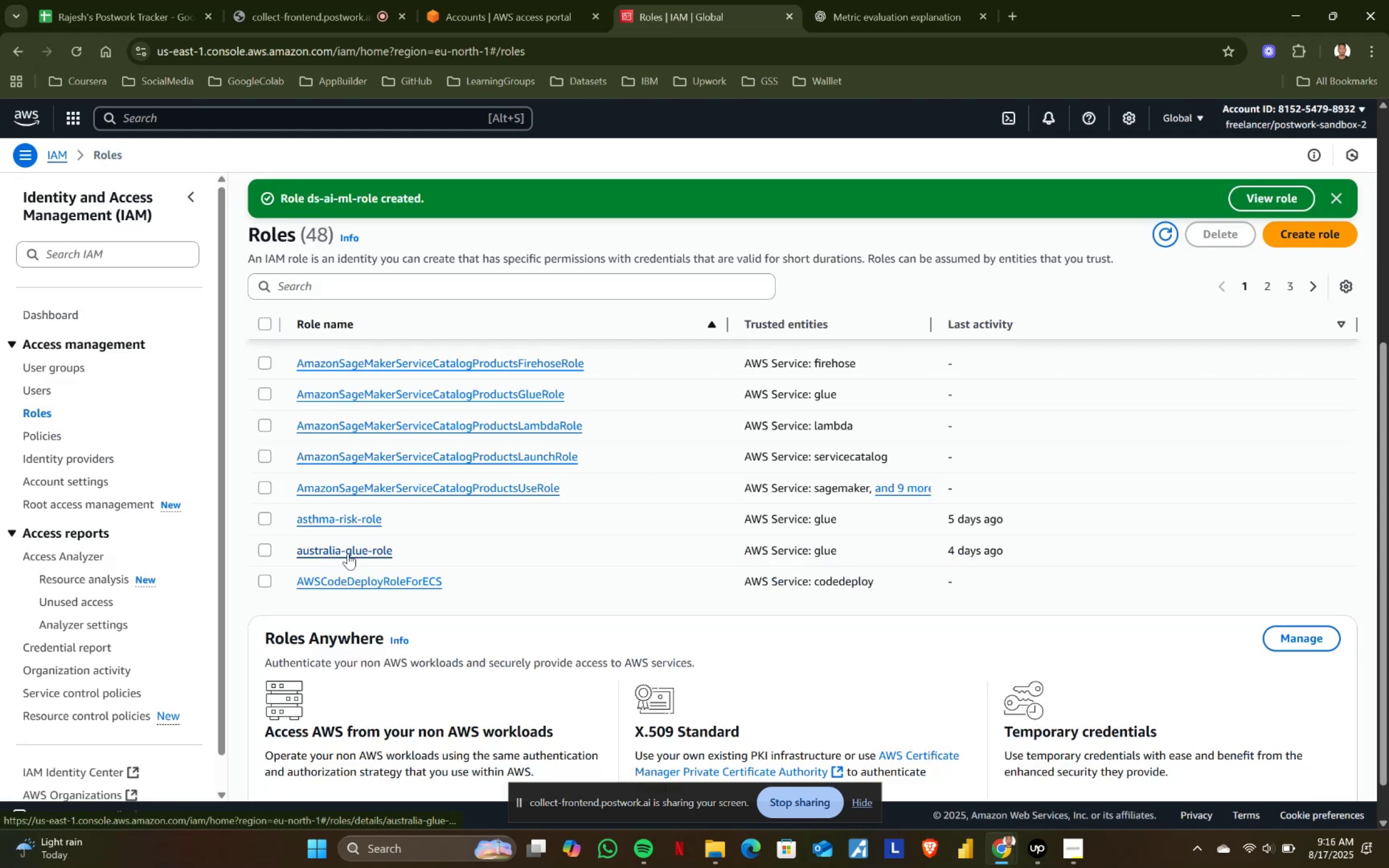 
key(Control+ControlLeft)
 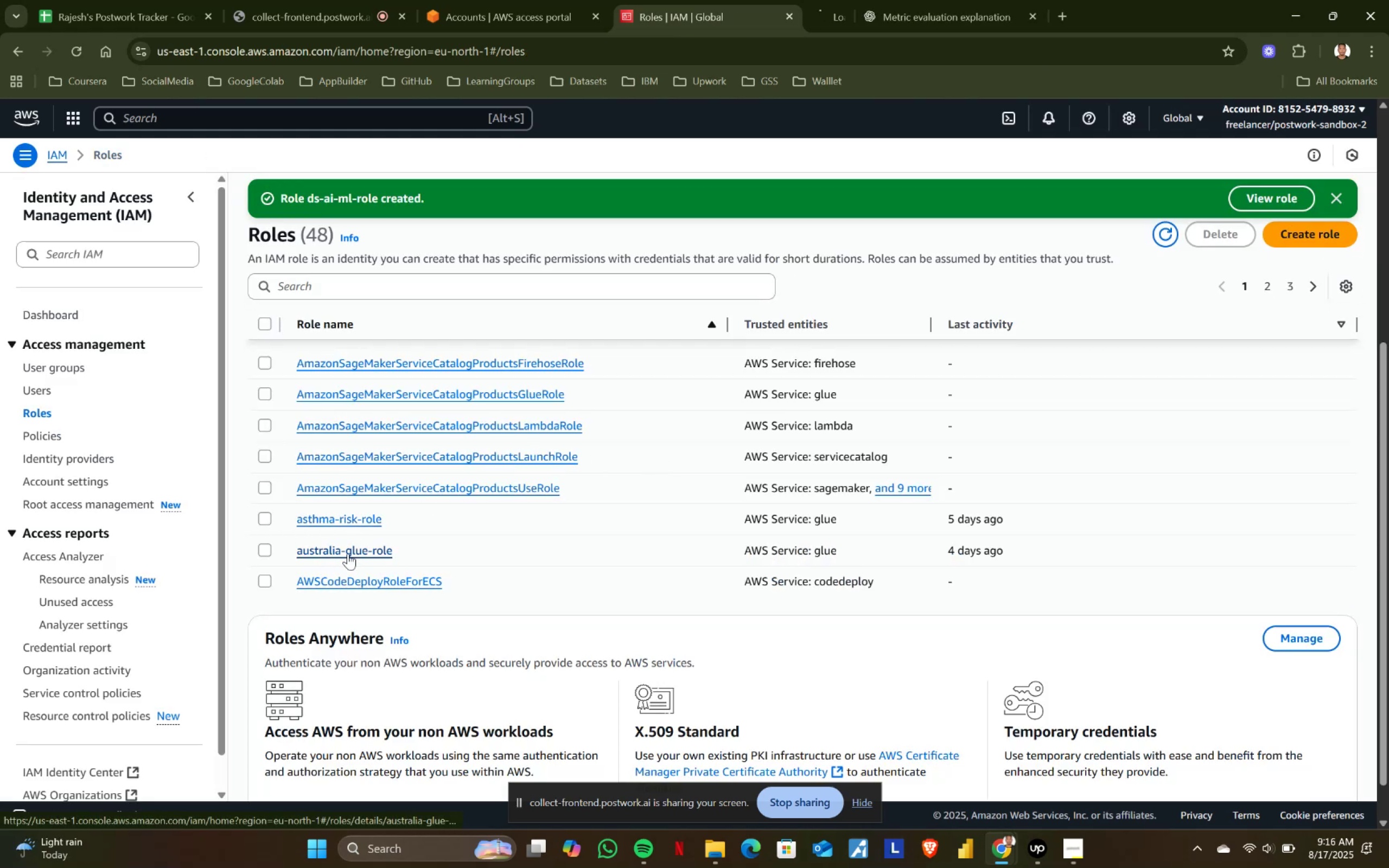 
key(Control+ControlLeft)
 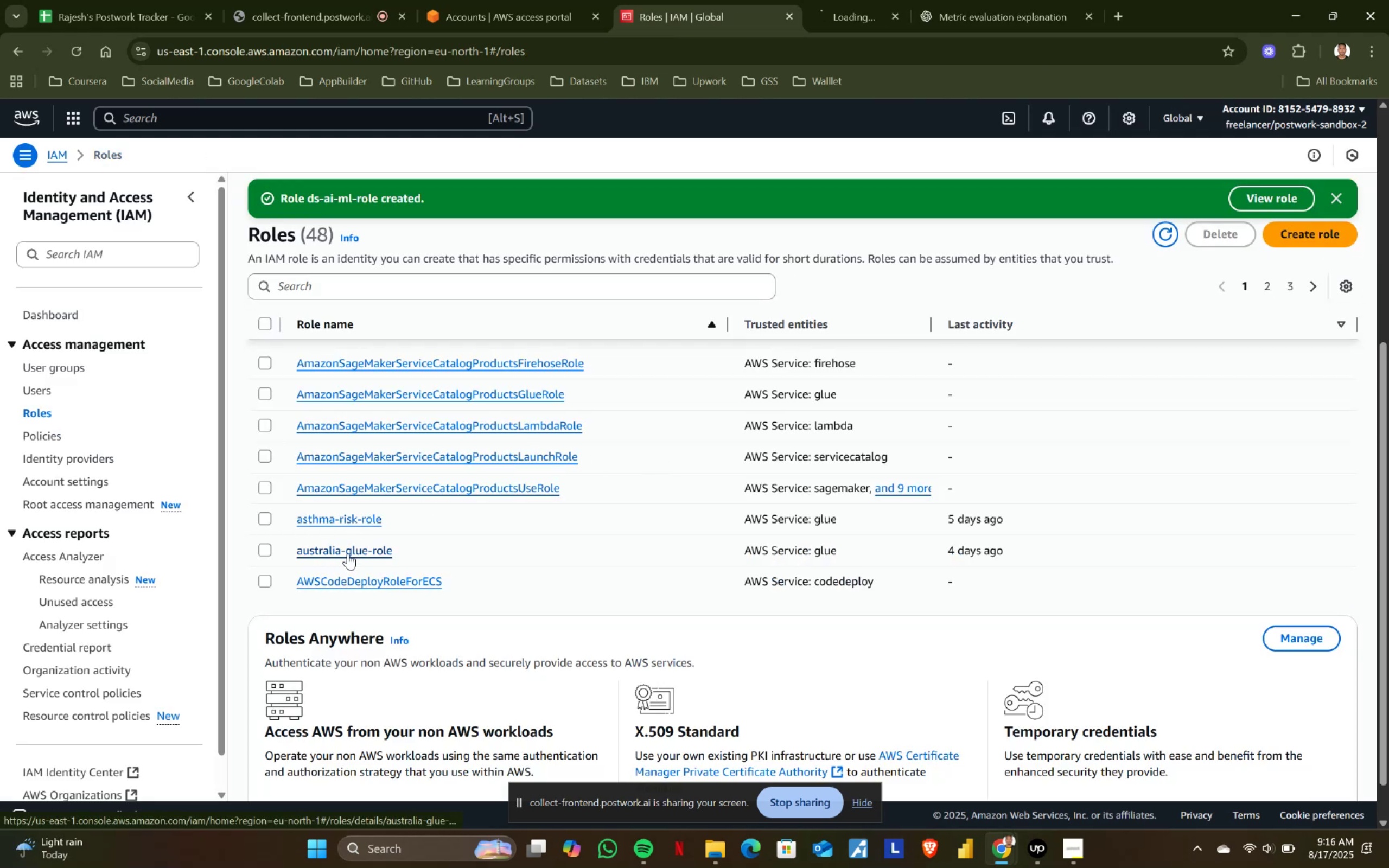 
key(Control+ControlLeft)
 